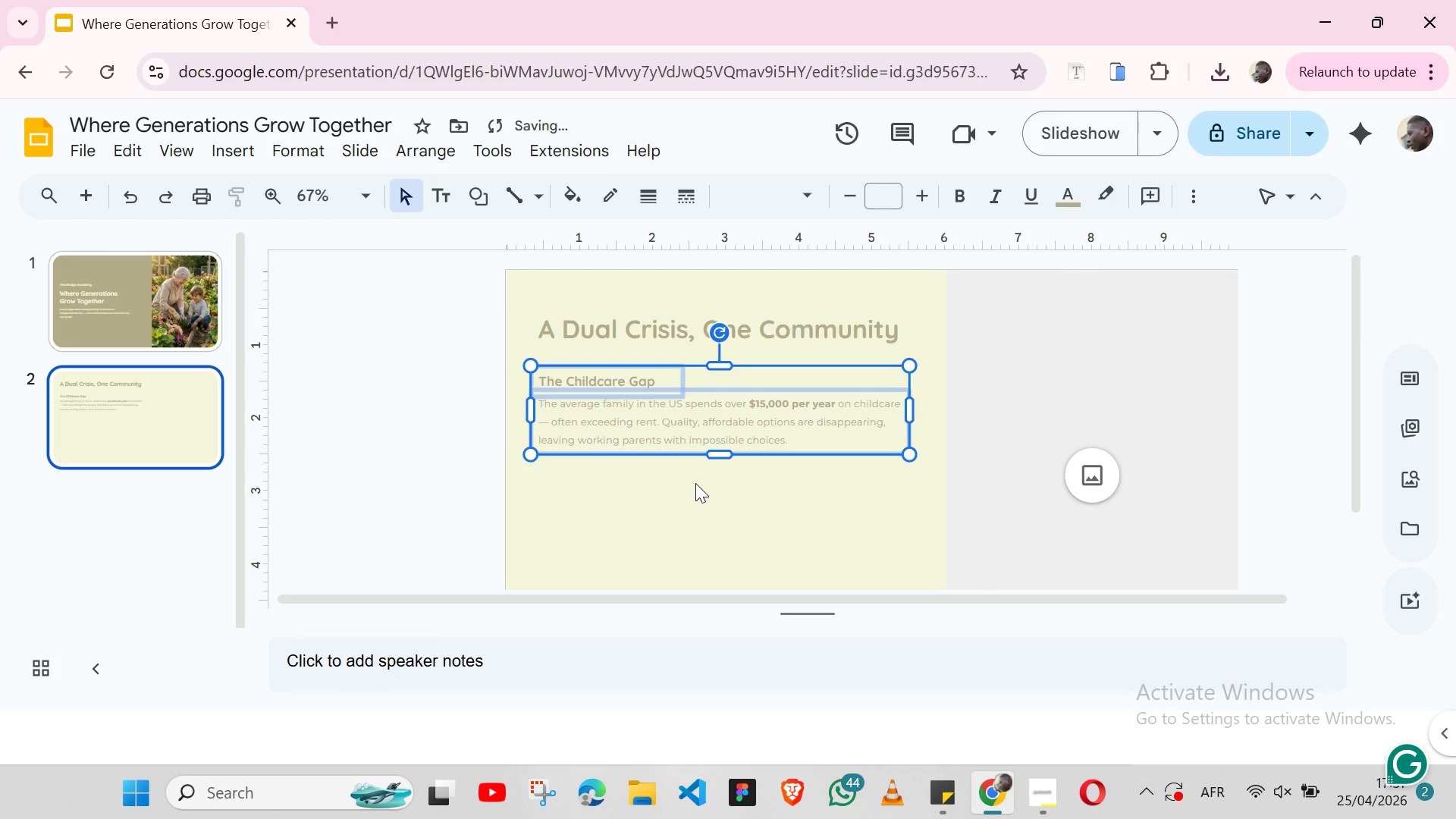 
left_click([695, 483])
 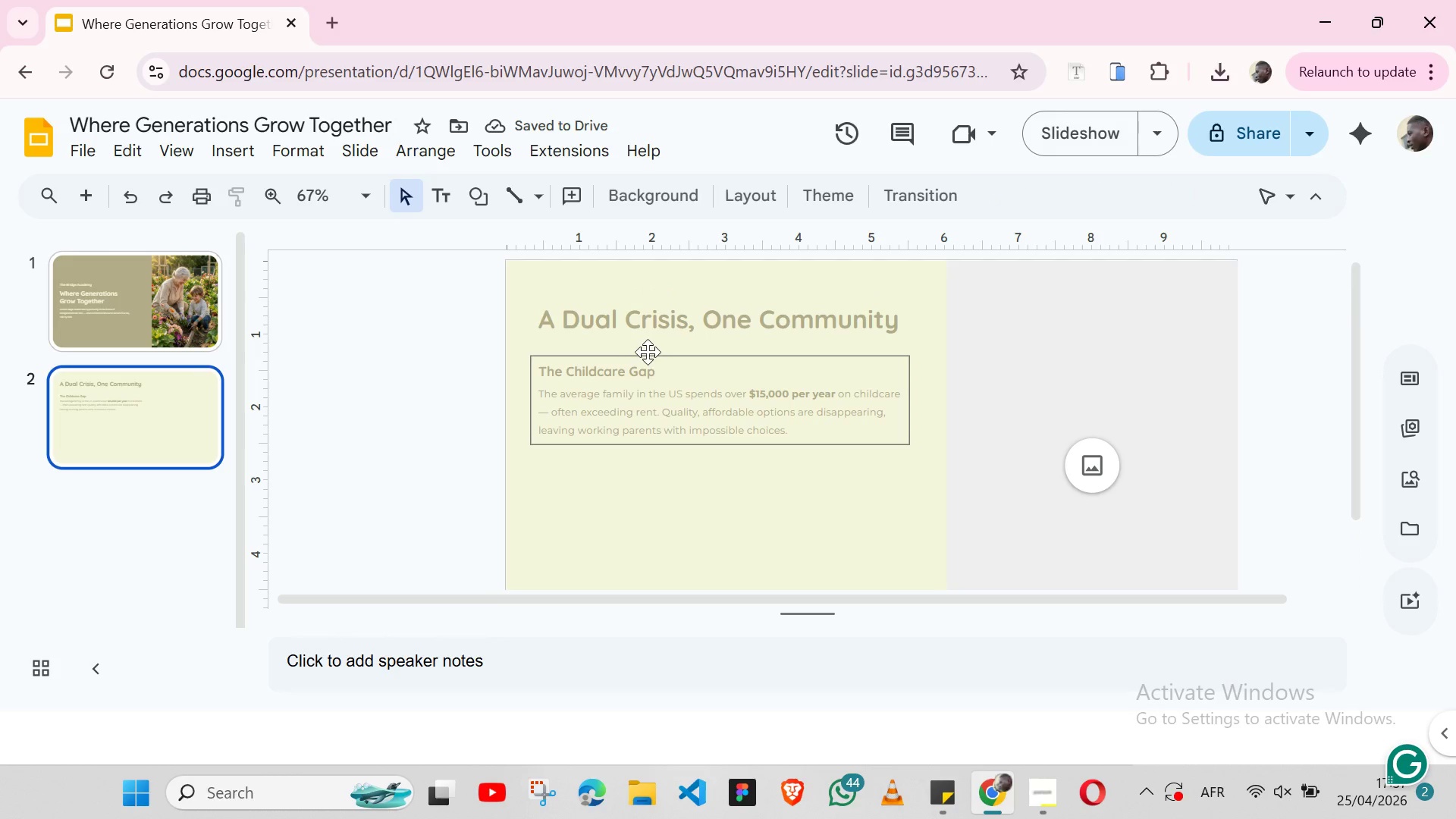 
left_click([644, 351])
 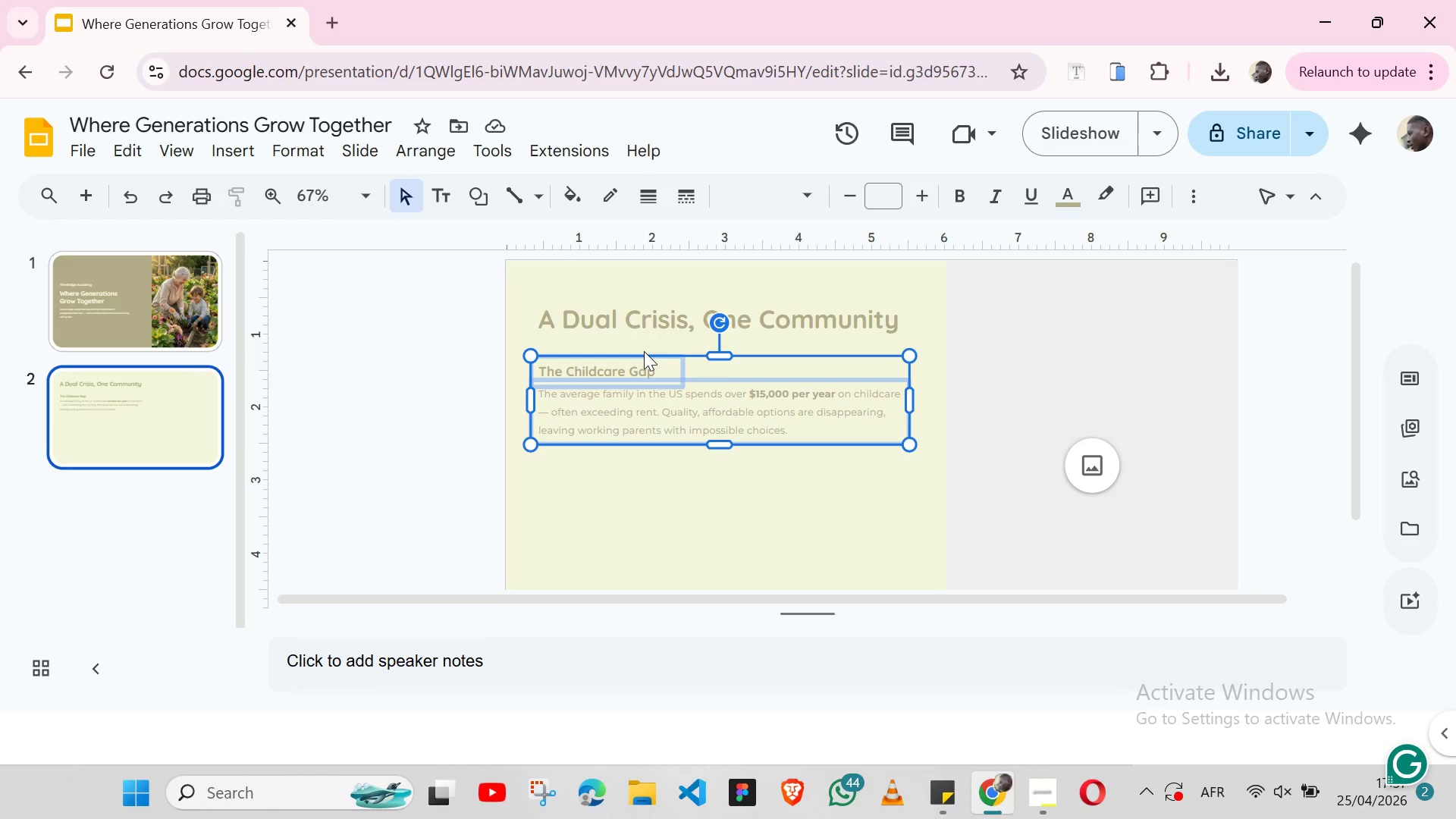 
key(Control+C)
 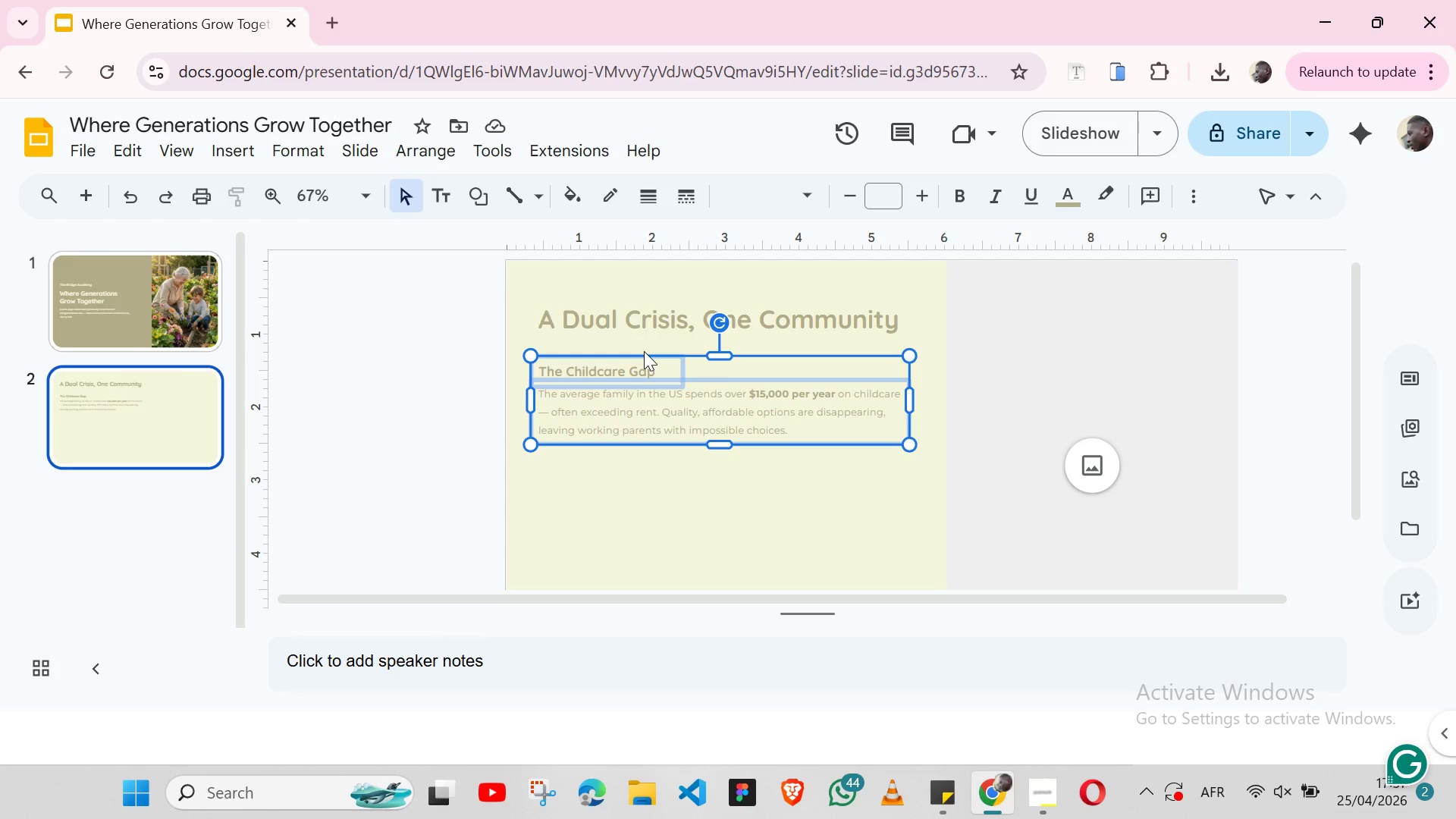 
key(Control+C)
 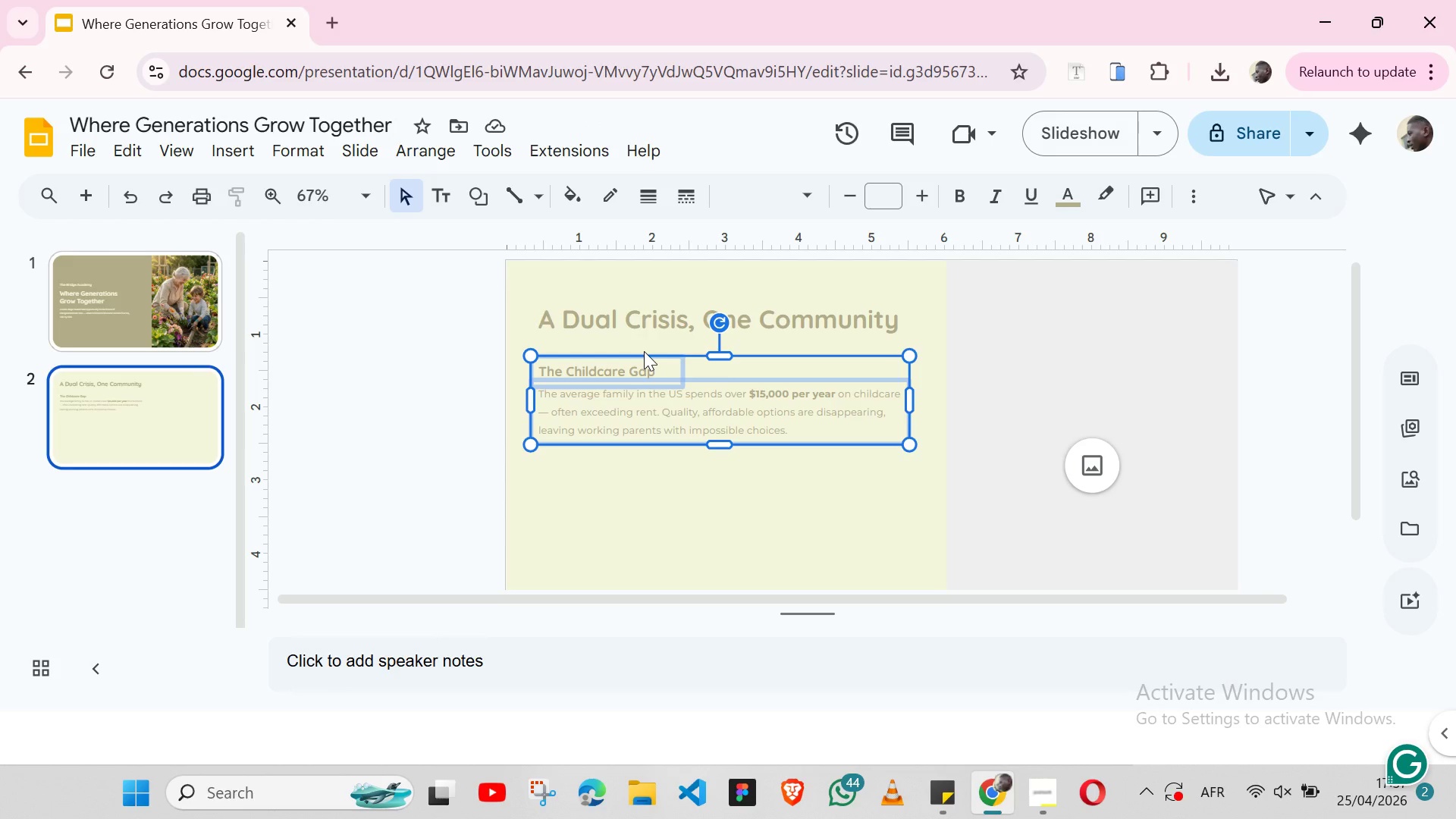 
key(Control+C)
 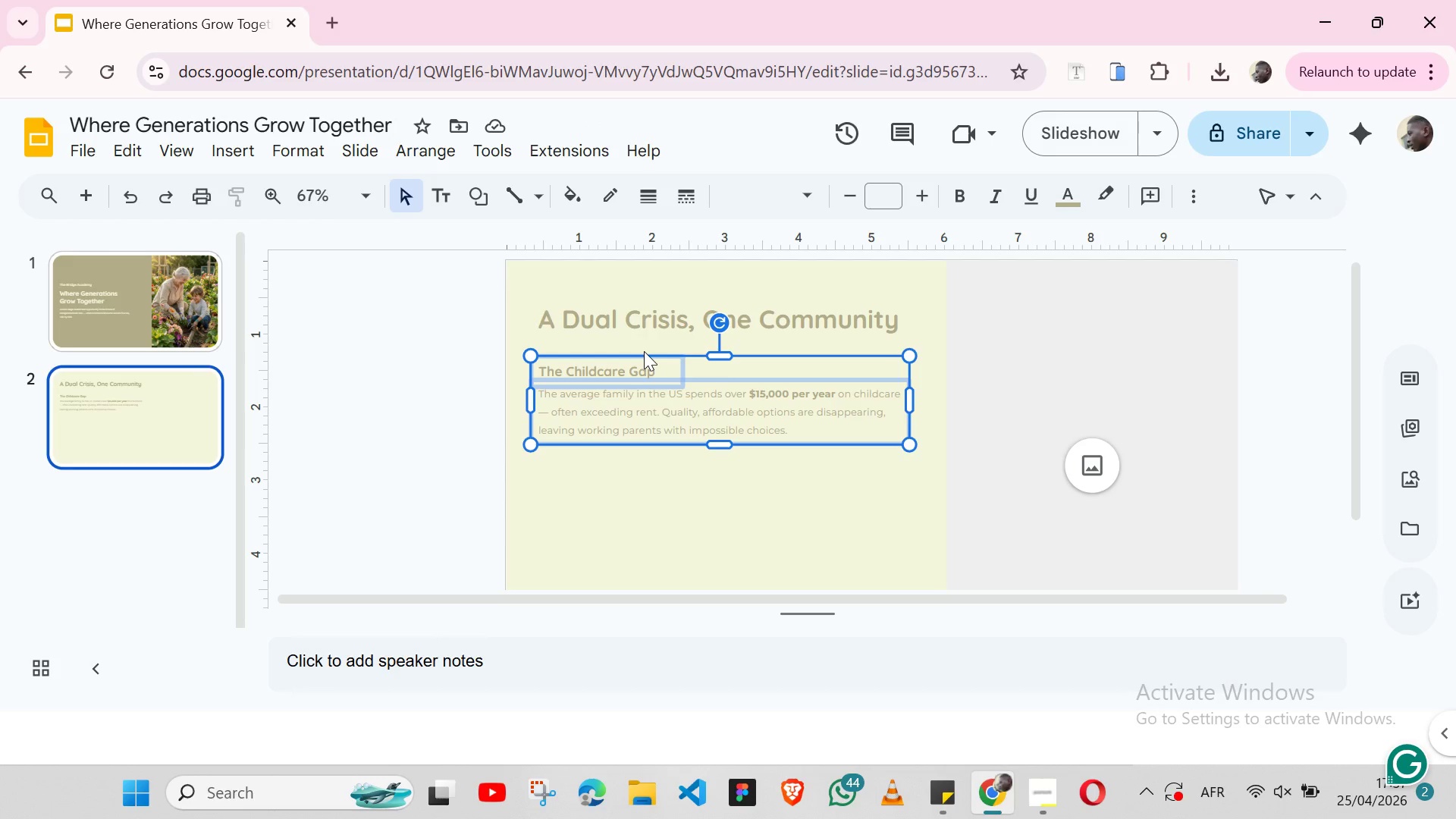 
key(Control+C)
 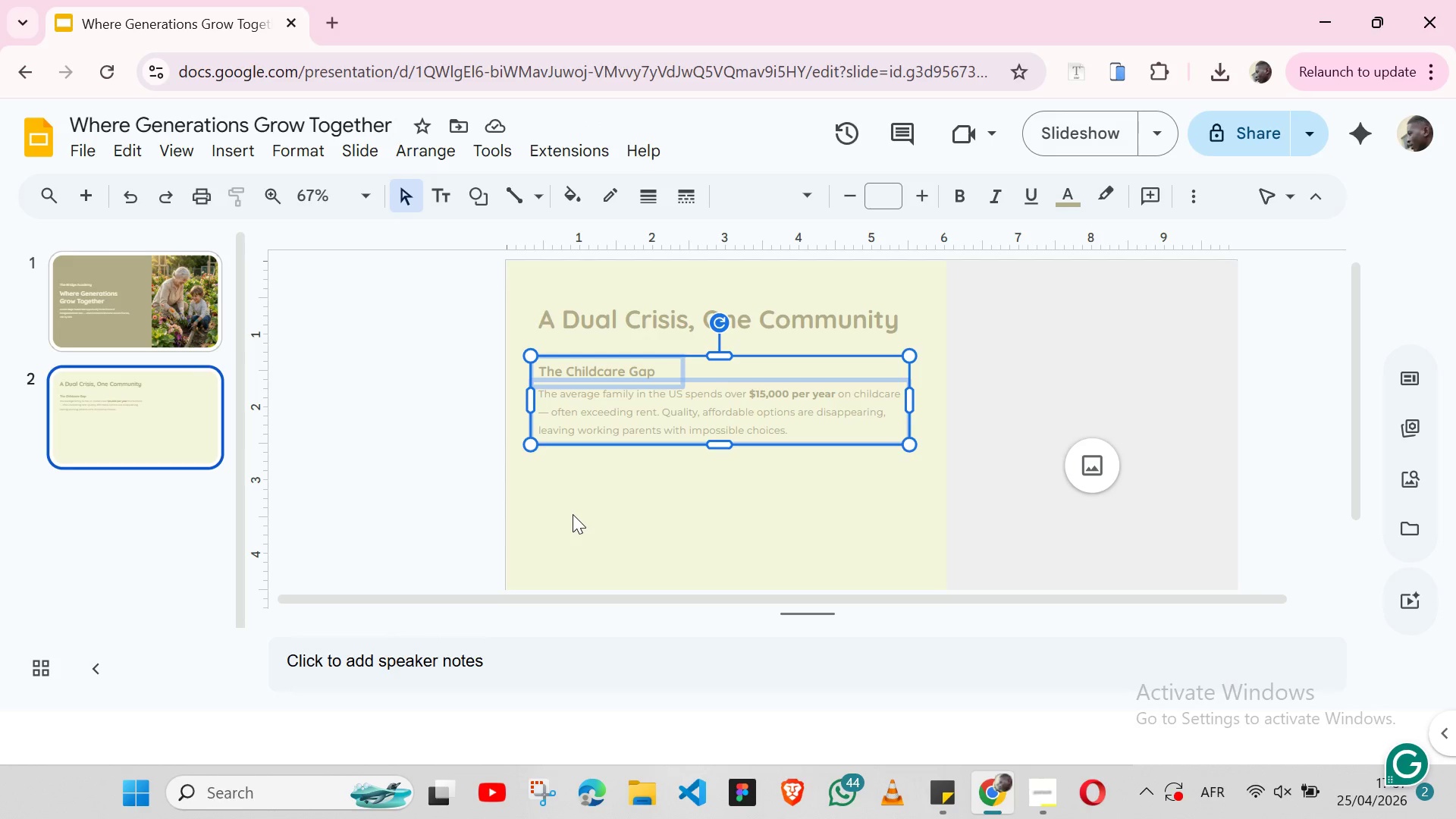 
left_click([573, 514])
 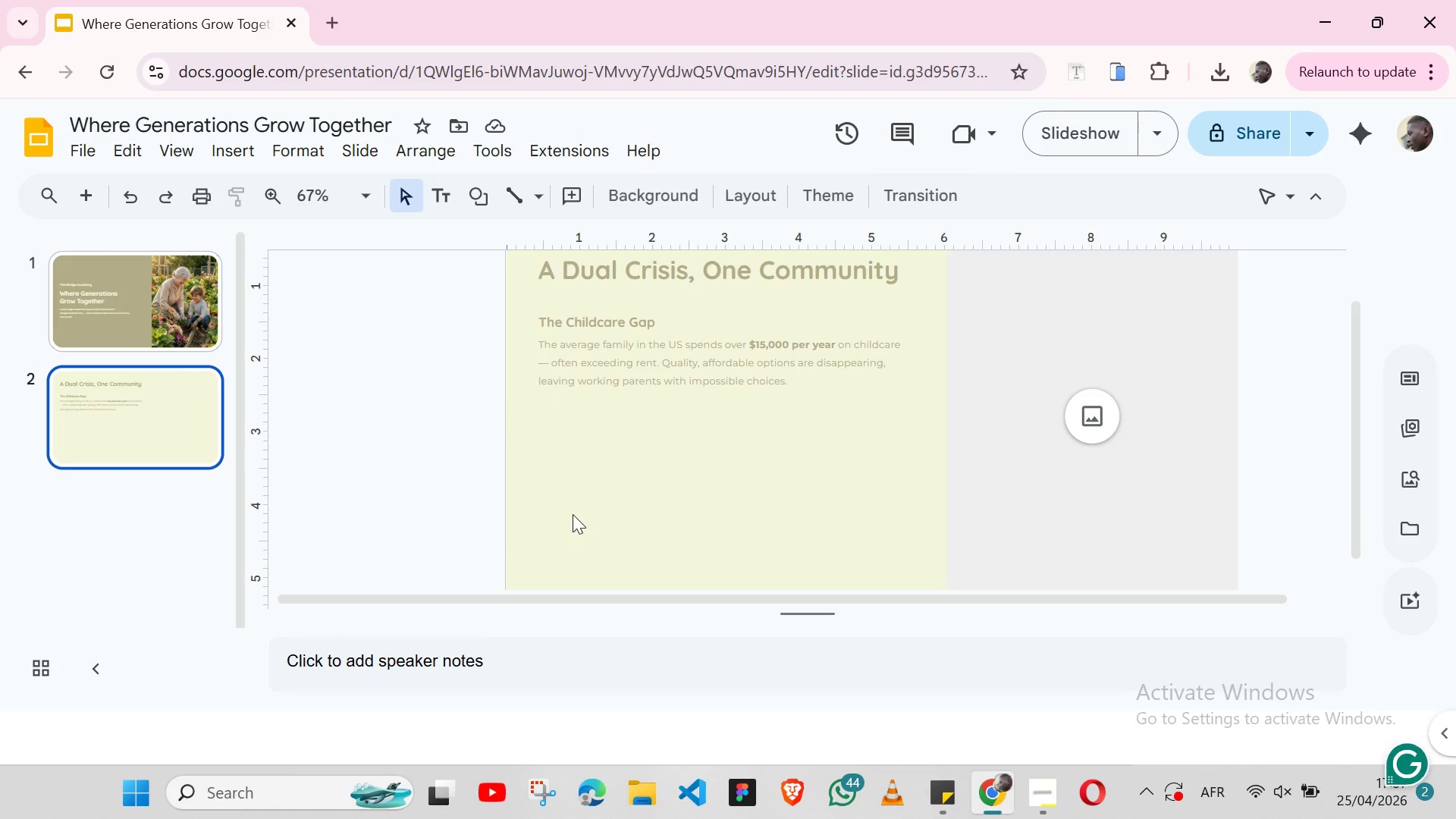 
key(Control+V)
 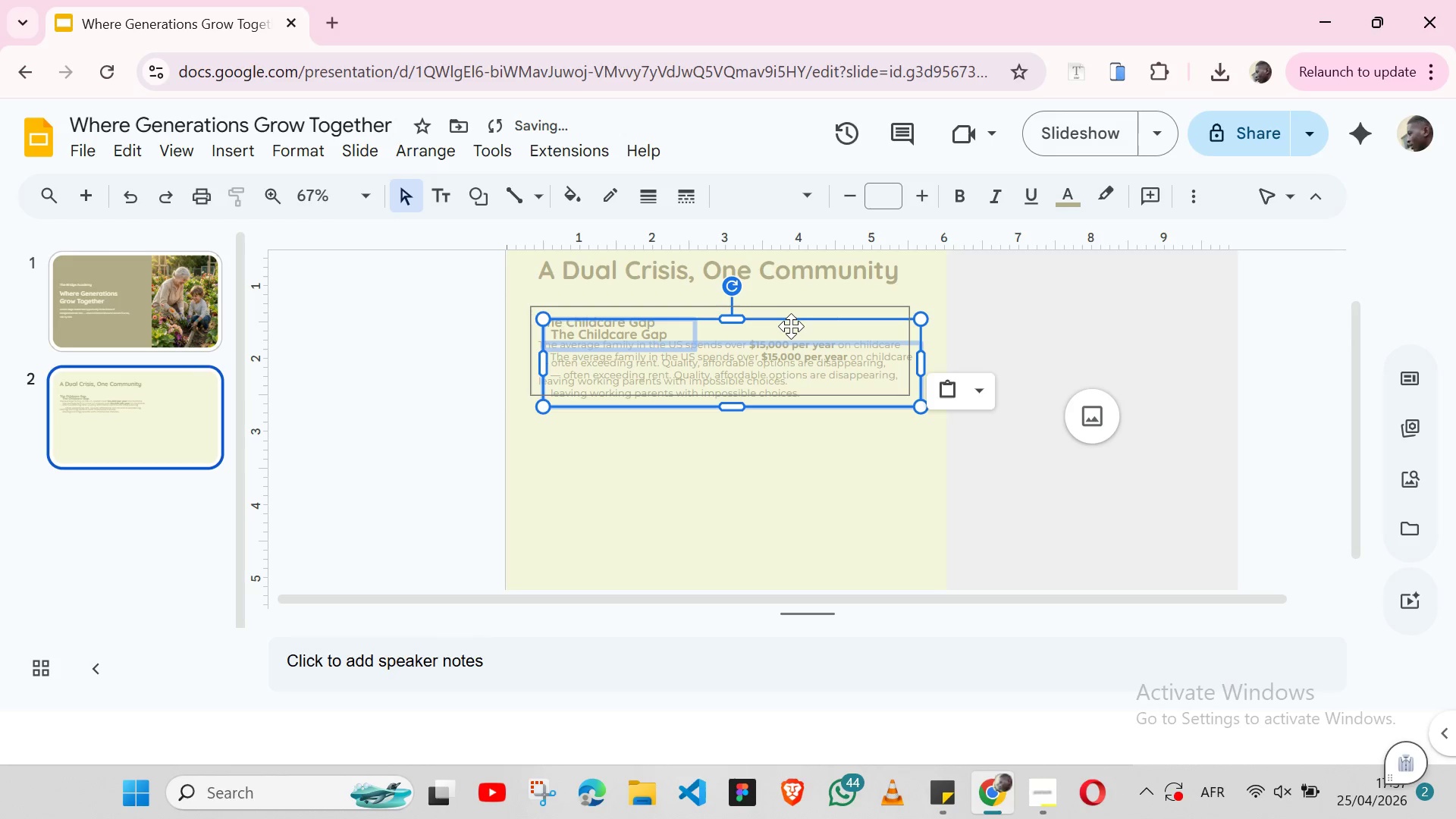 
left_click_drag(start_coordinate=[791, 326], to_coordinate=[789, 428])
 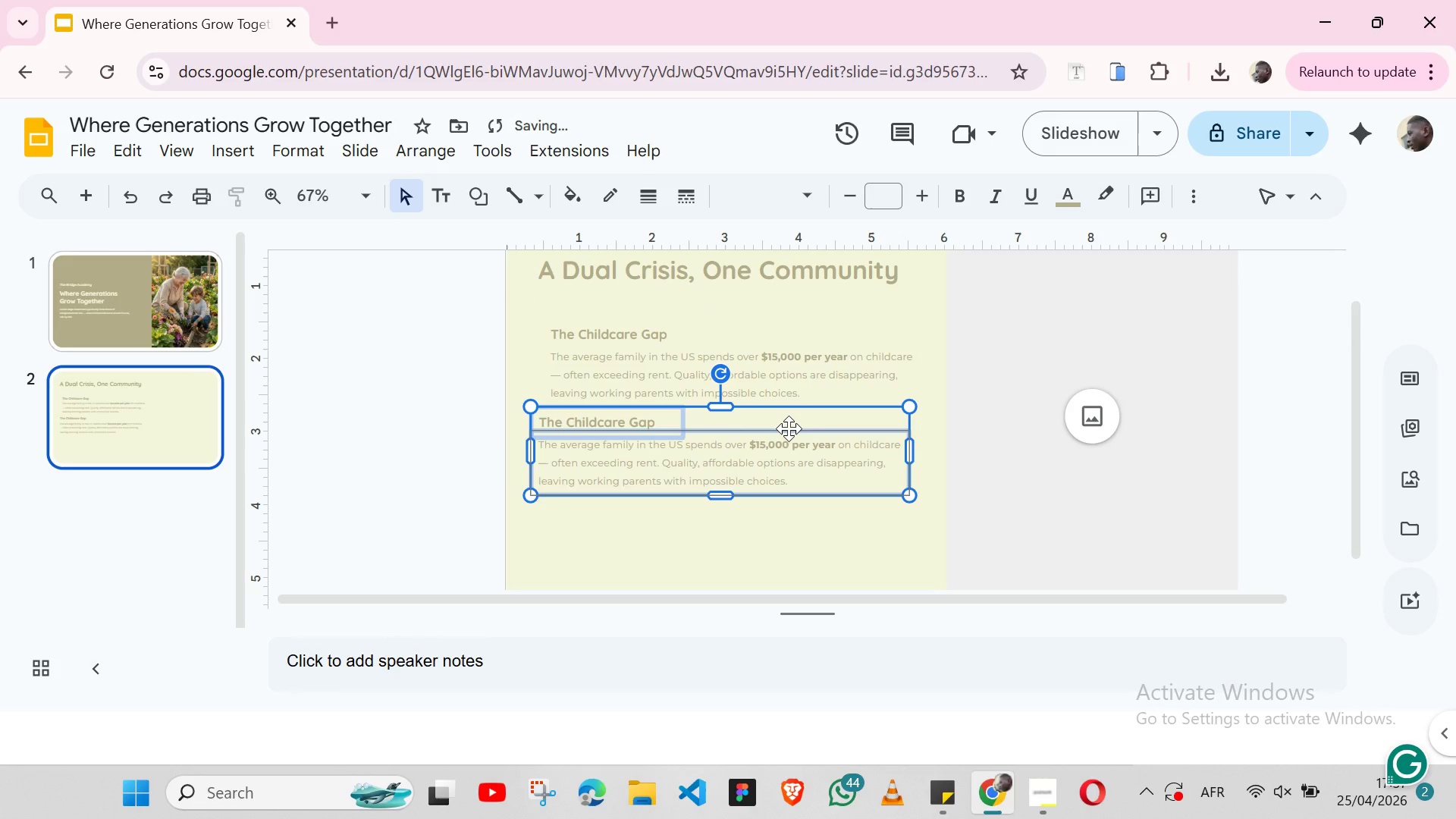 
key(Control+Z)
 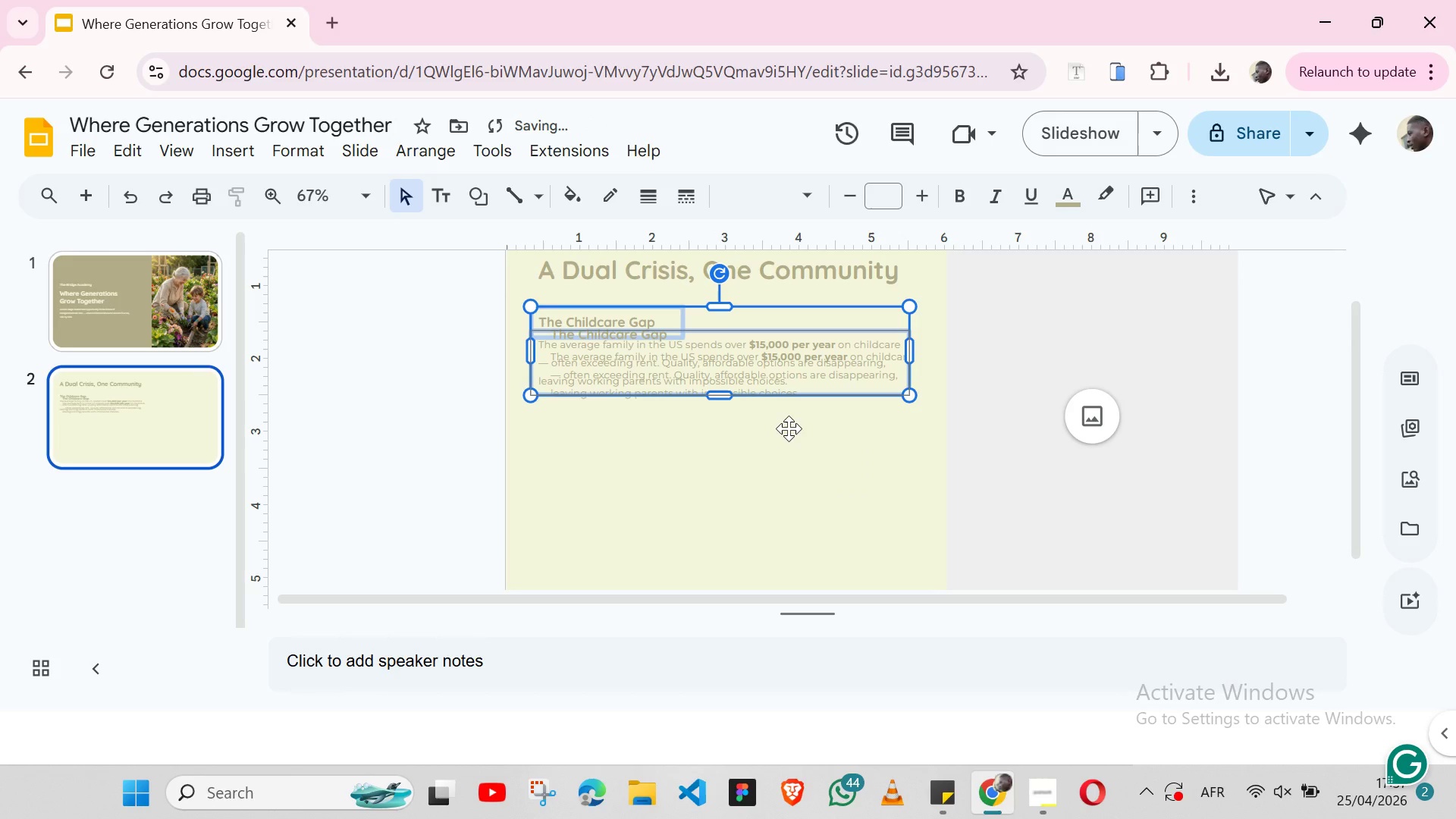 
key(Control+Z)
 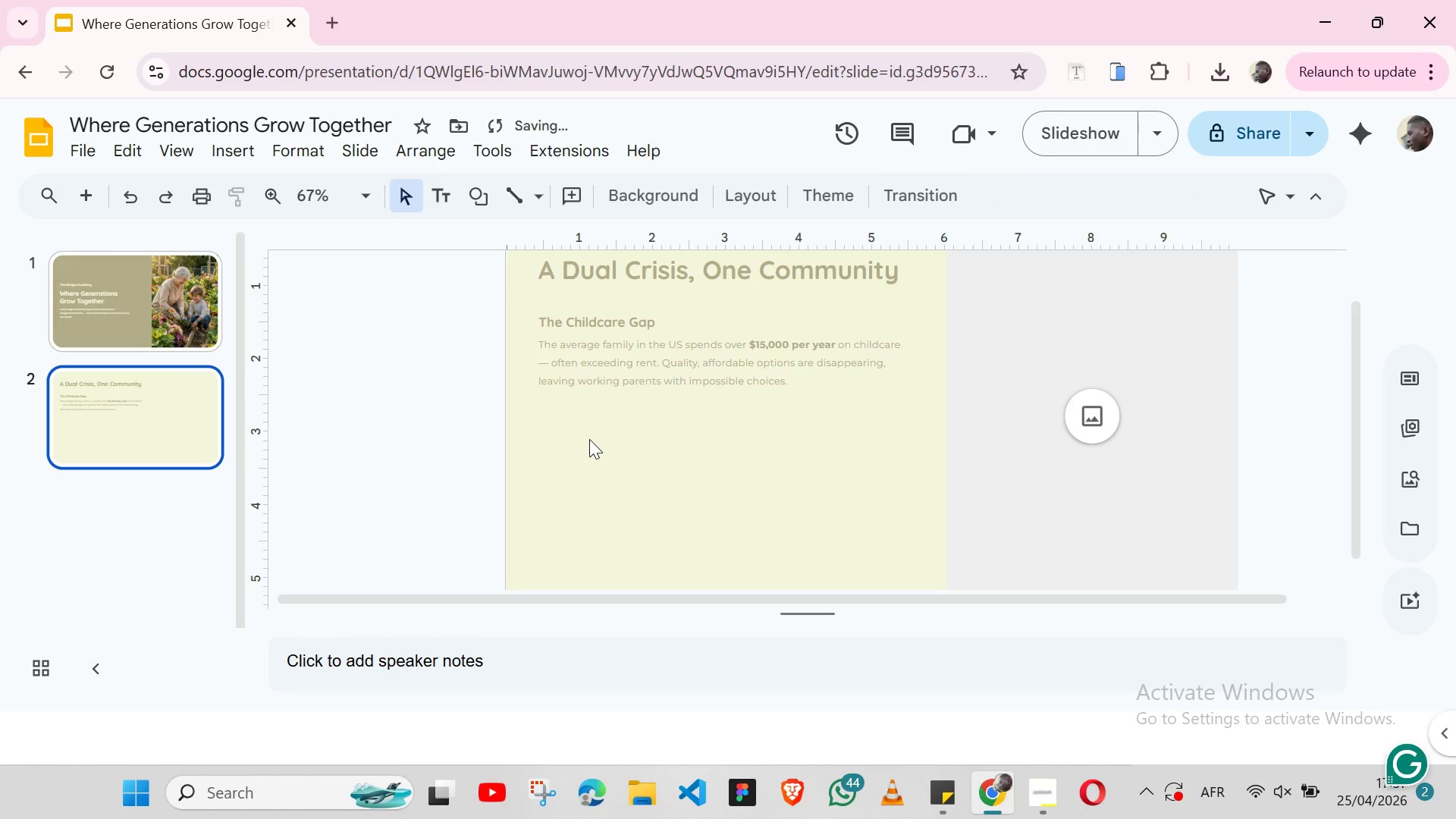 
left_click([589, 439])
 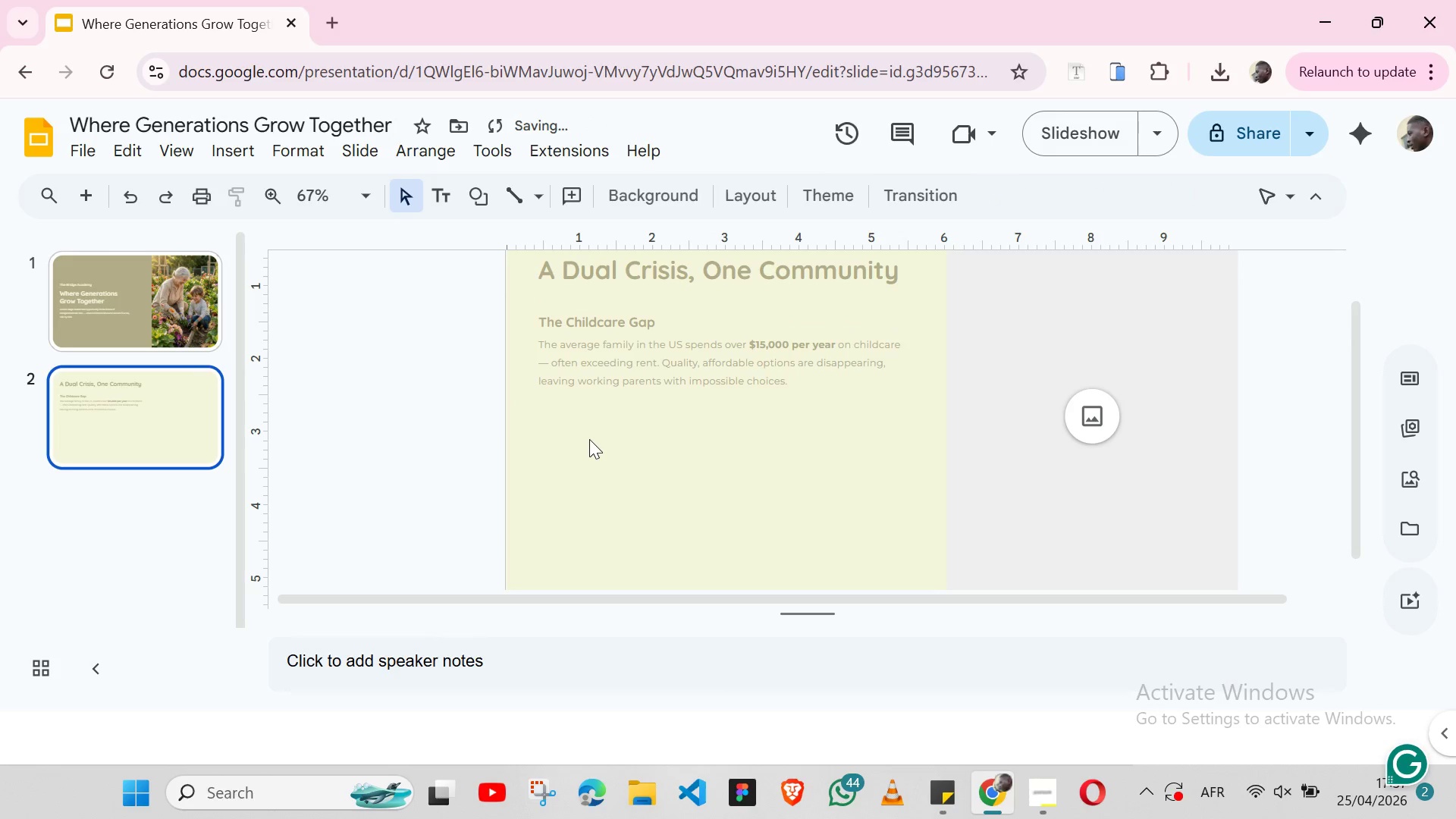 
key(Control+ControlLeft)
 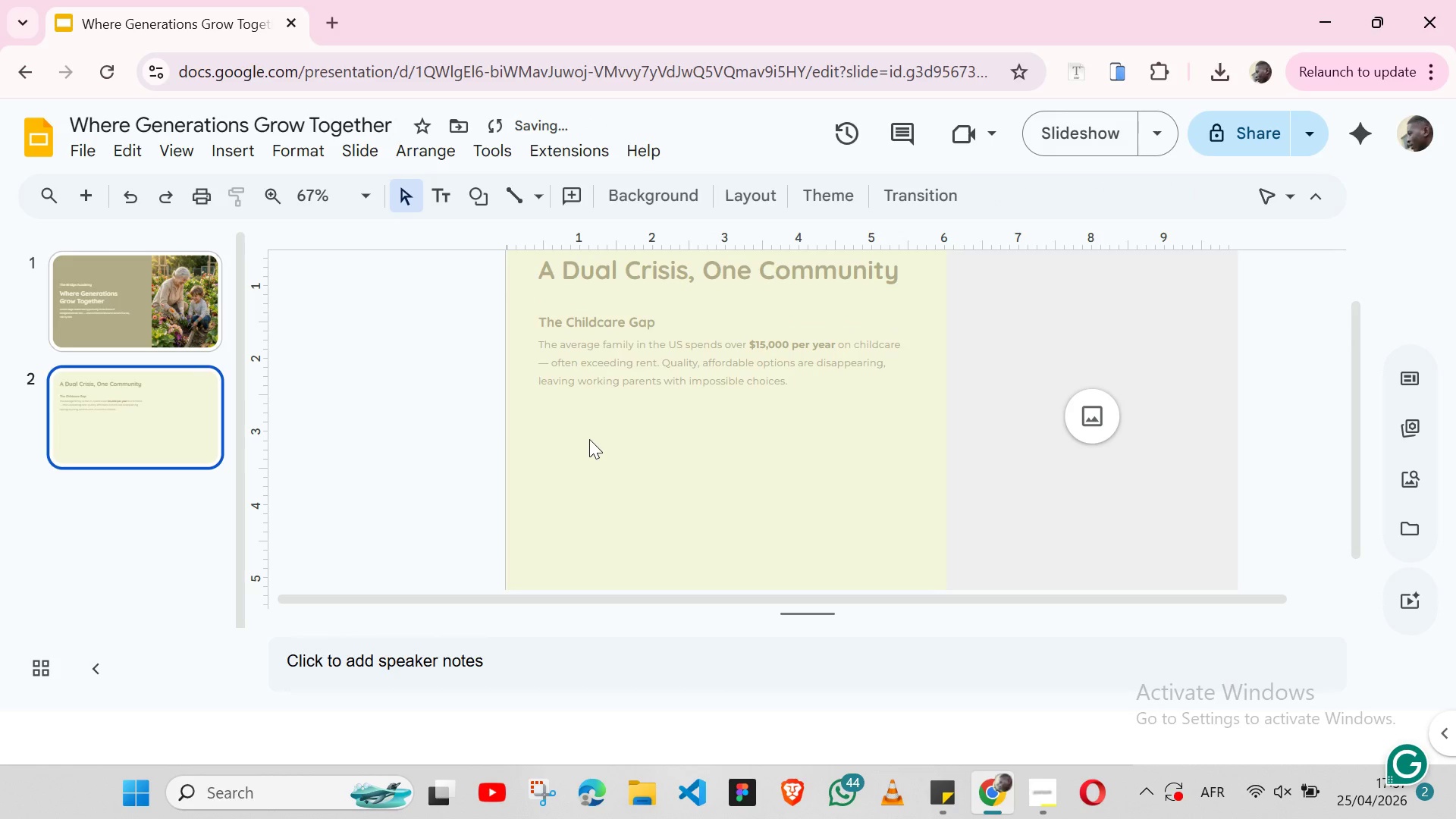 
key(Control+V)
 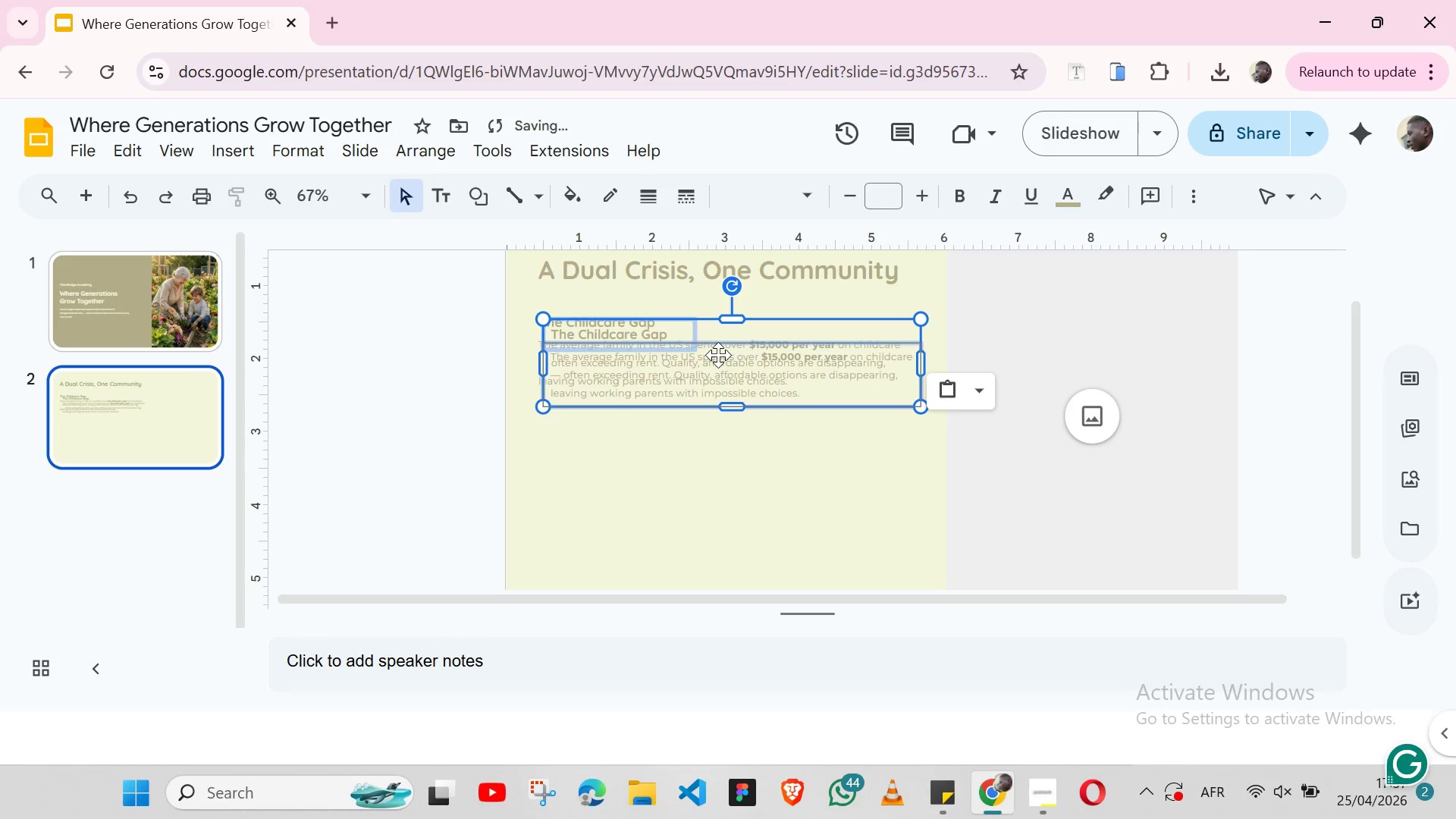 
left_click_drag(start_coordinate=[718, 355], to_coordinate=[710, 453])
 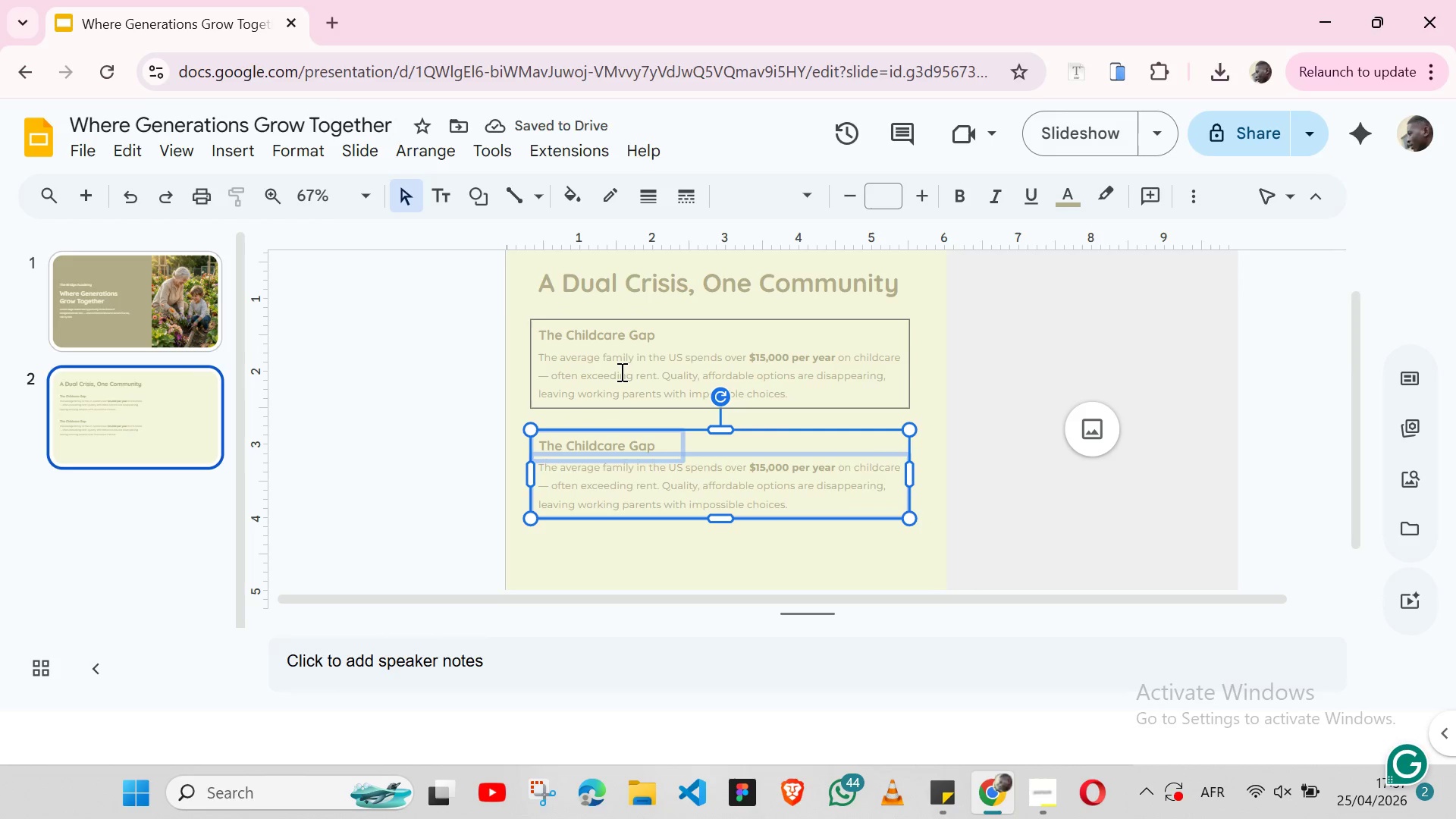 
wait(7.02)
 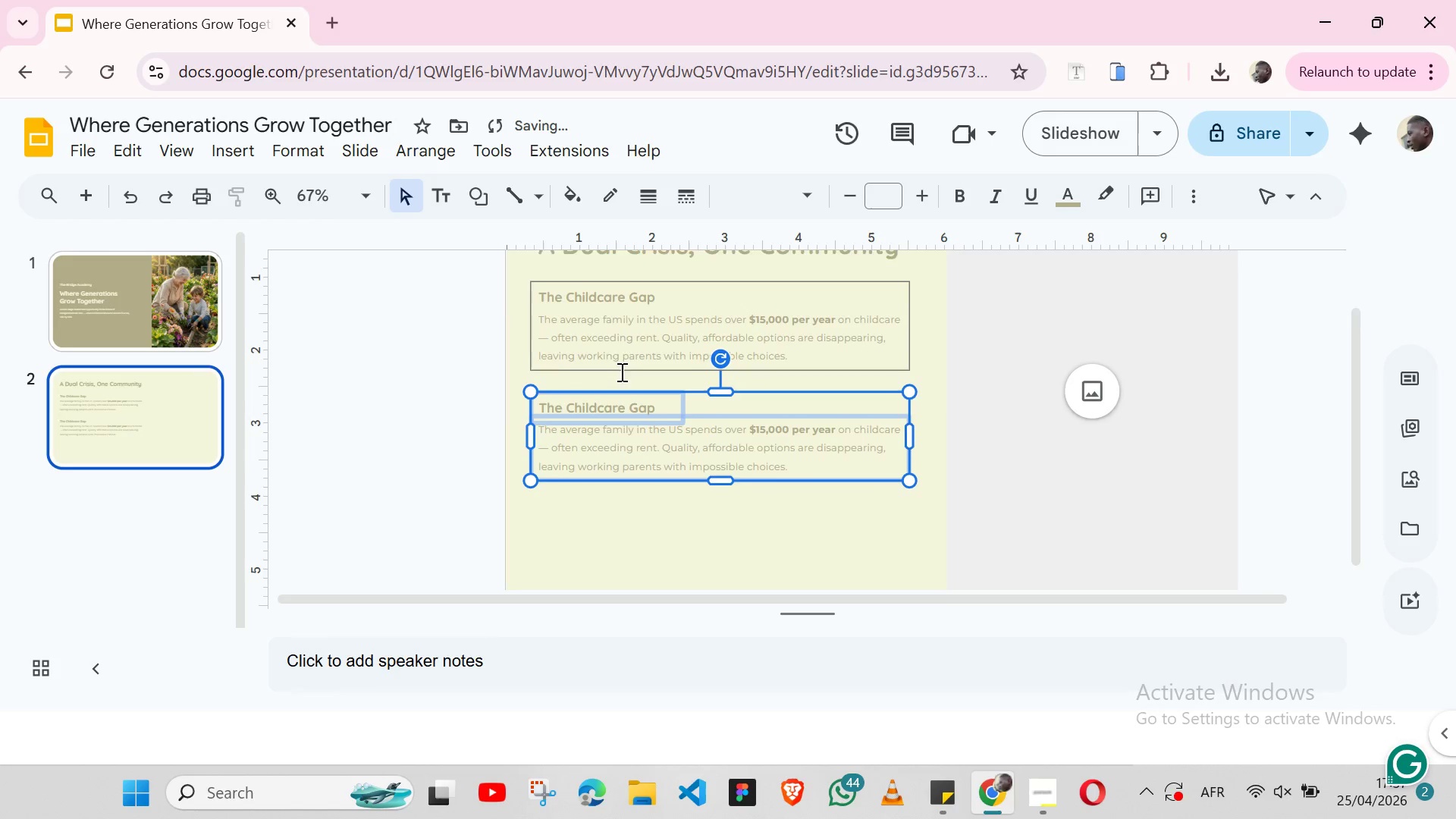 
key(Shift+ArrowUp)
 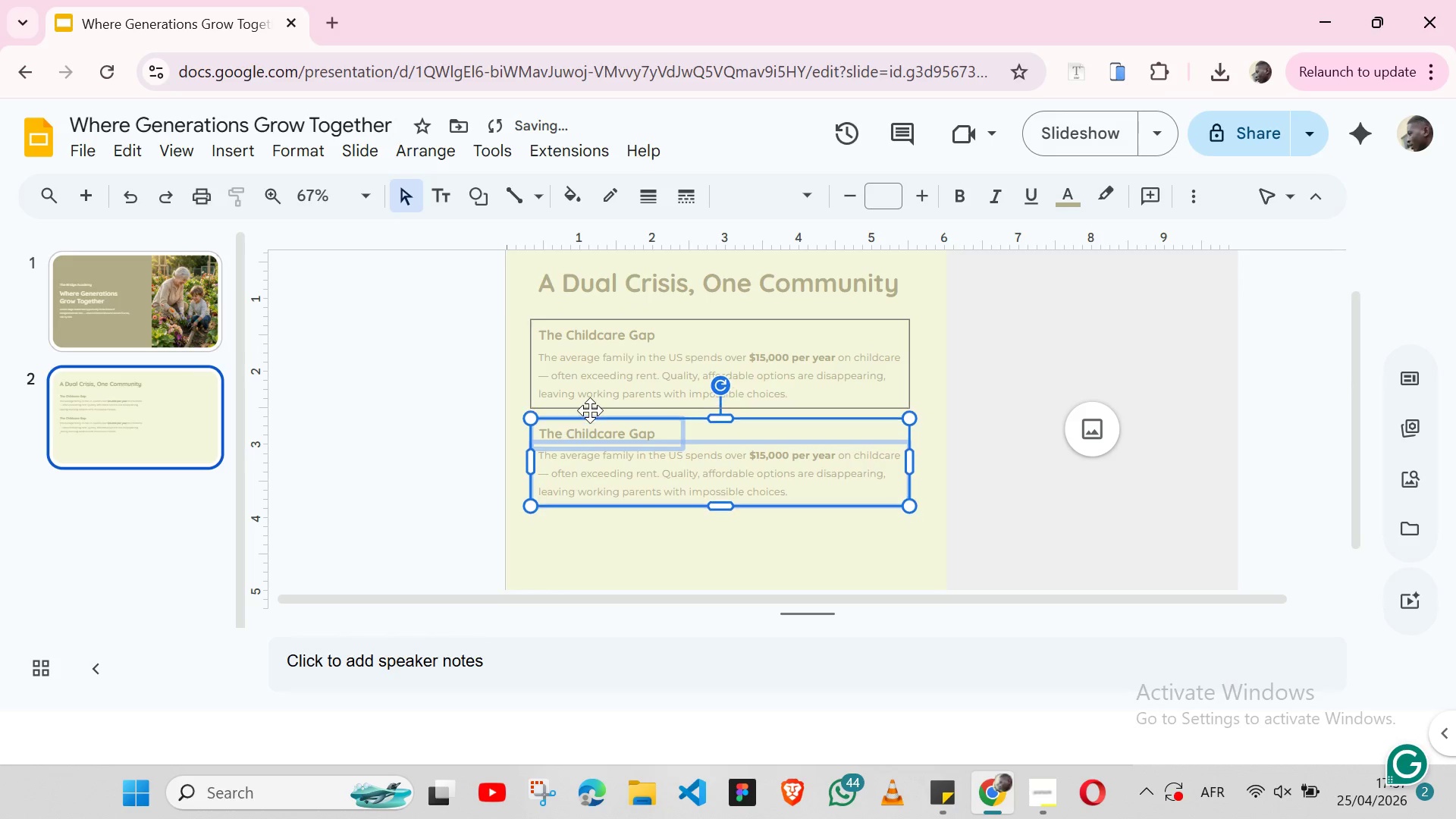 
key(Shift+ArrowUp)
 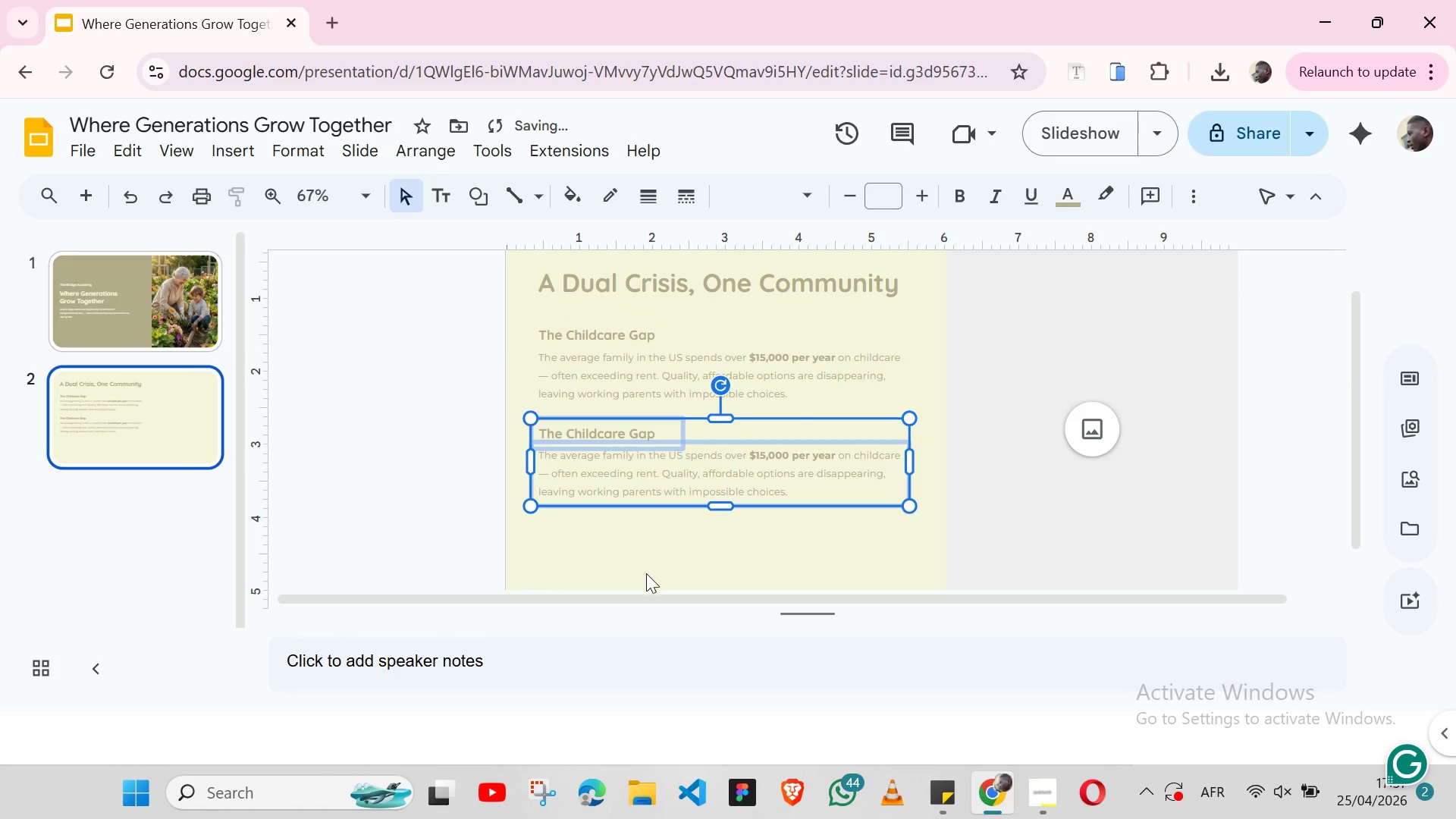 
left_click([646, 573])
 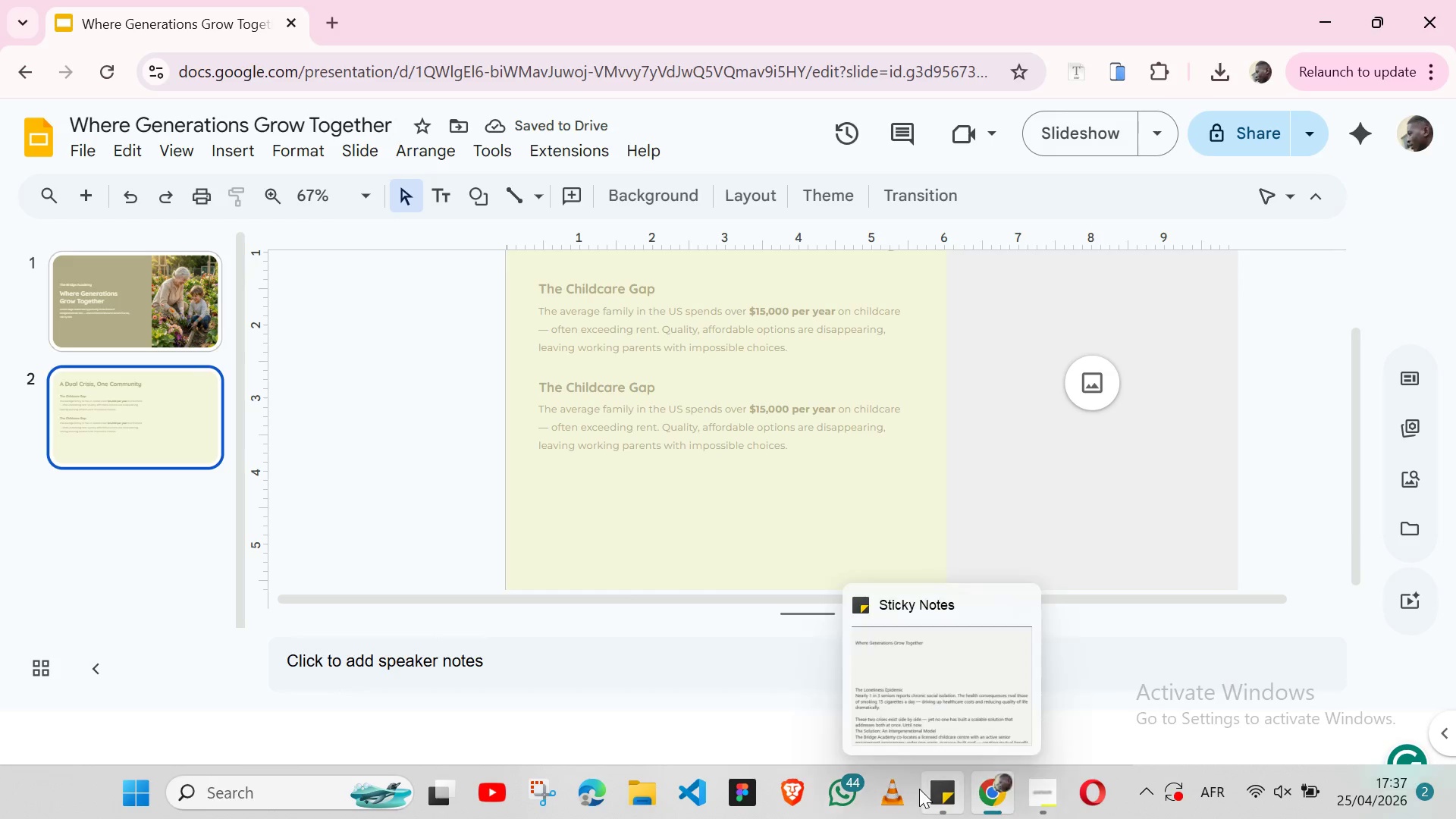 
left_click([929, 789])
 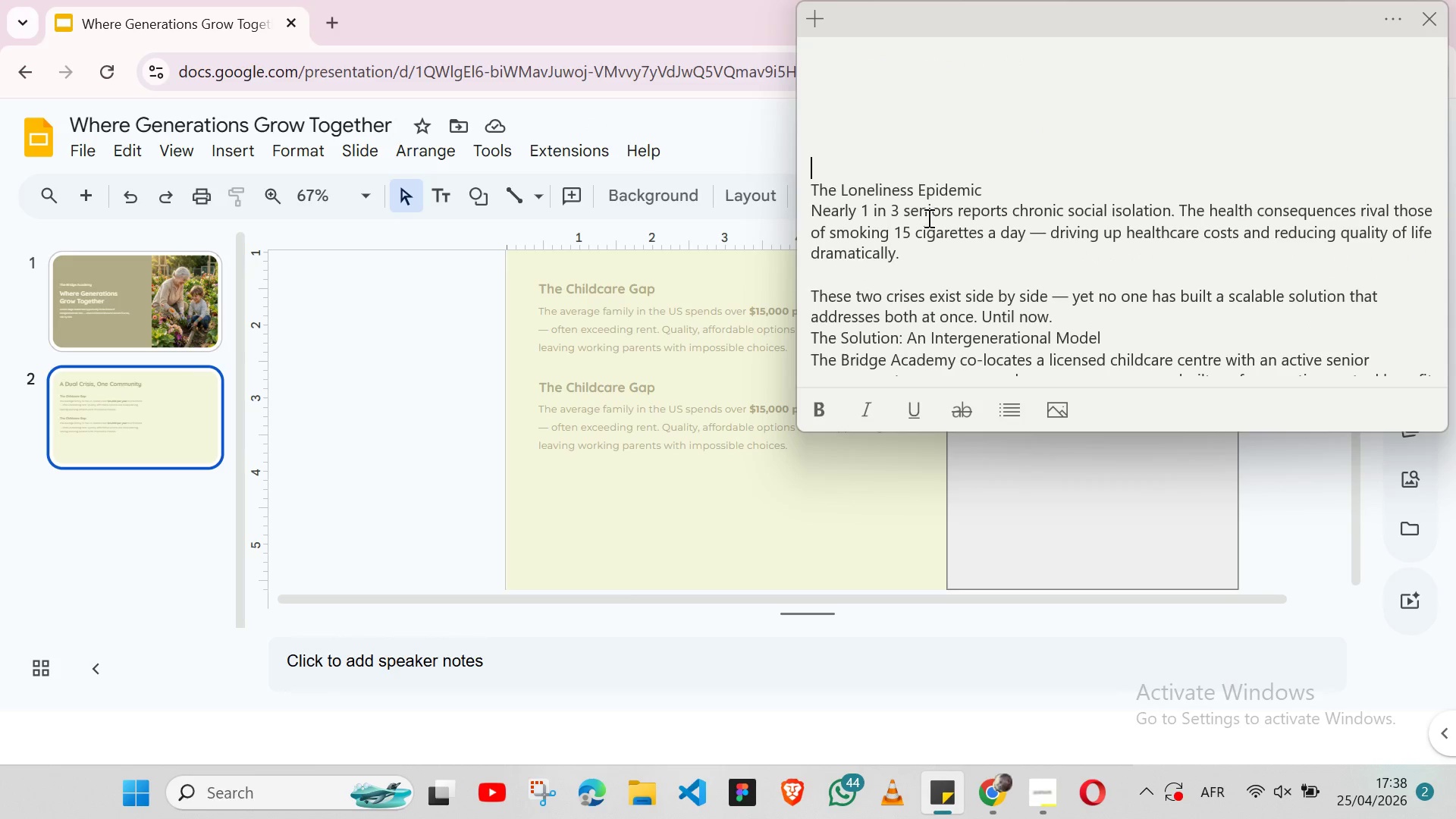 
wait(6.94)
 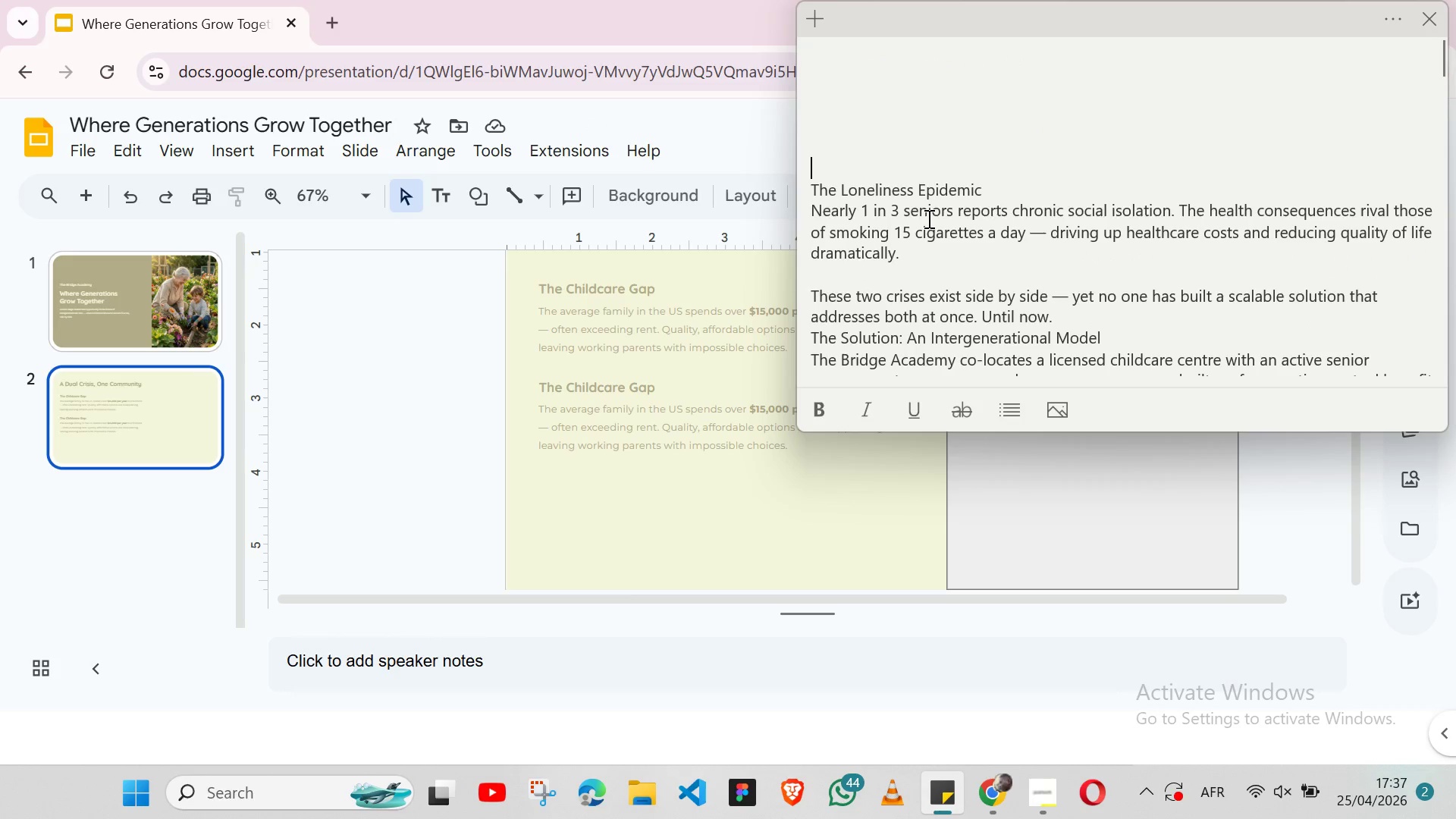 
double_click([899, 194])
 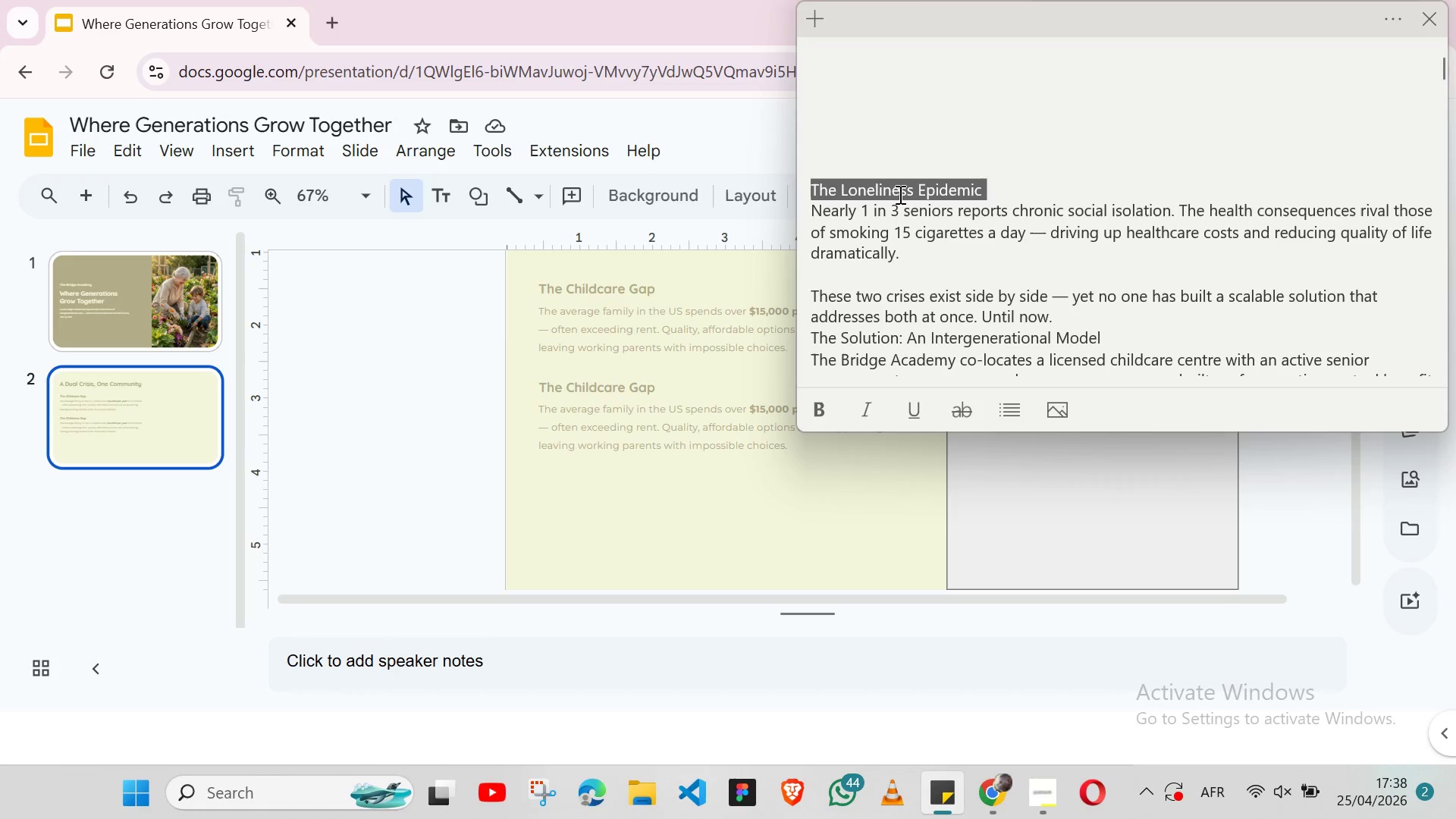 
triple_click([899, 194])
 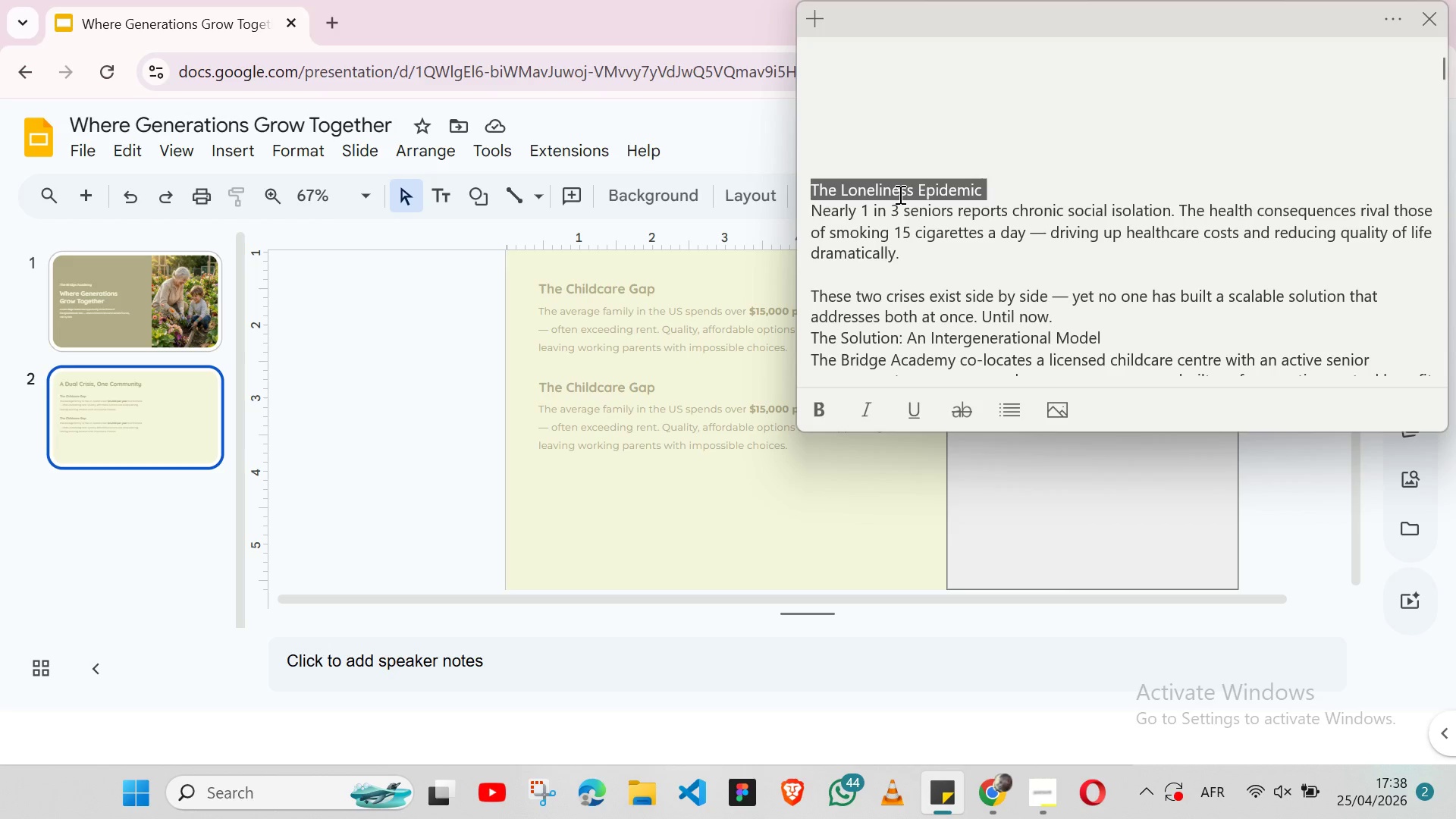 
key(Shift+ShiftLeft)
 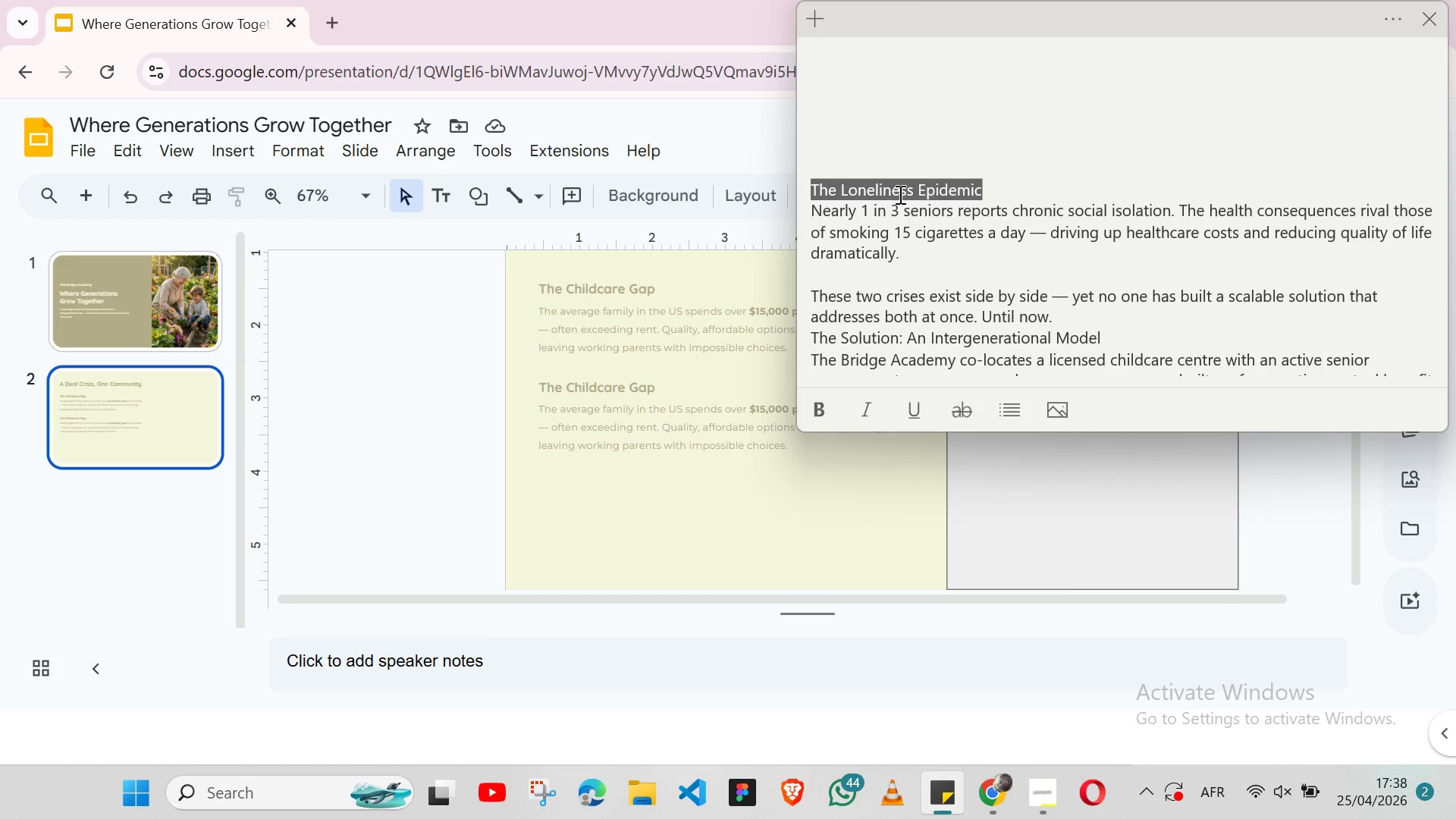 
key(Shift+ArrowLeft)
 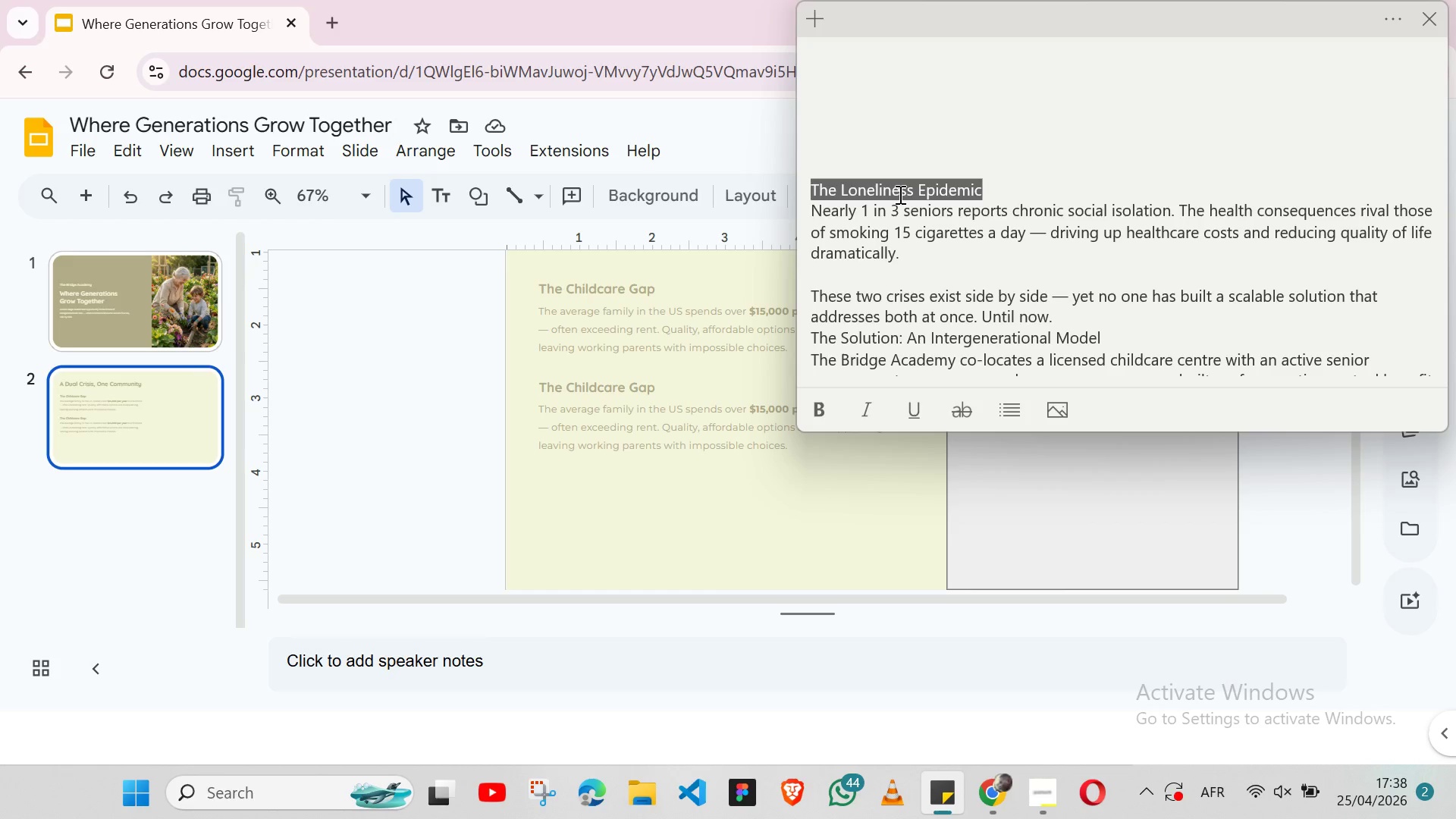 
key(Control+ControlLeft)
 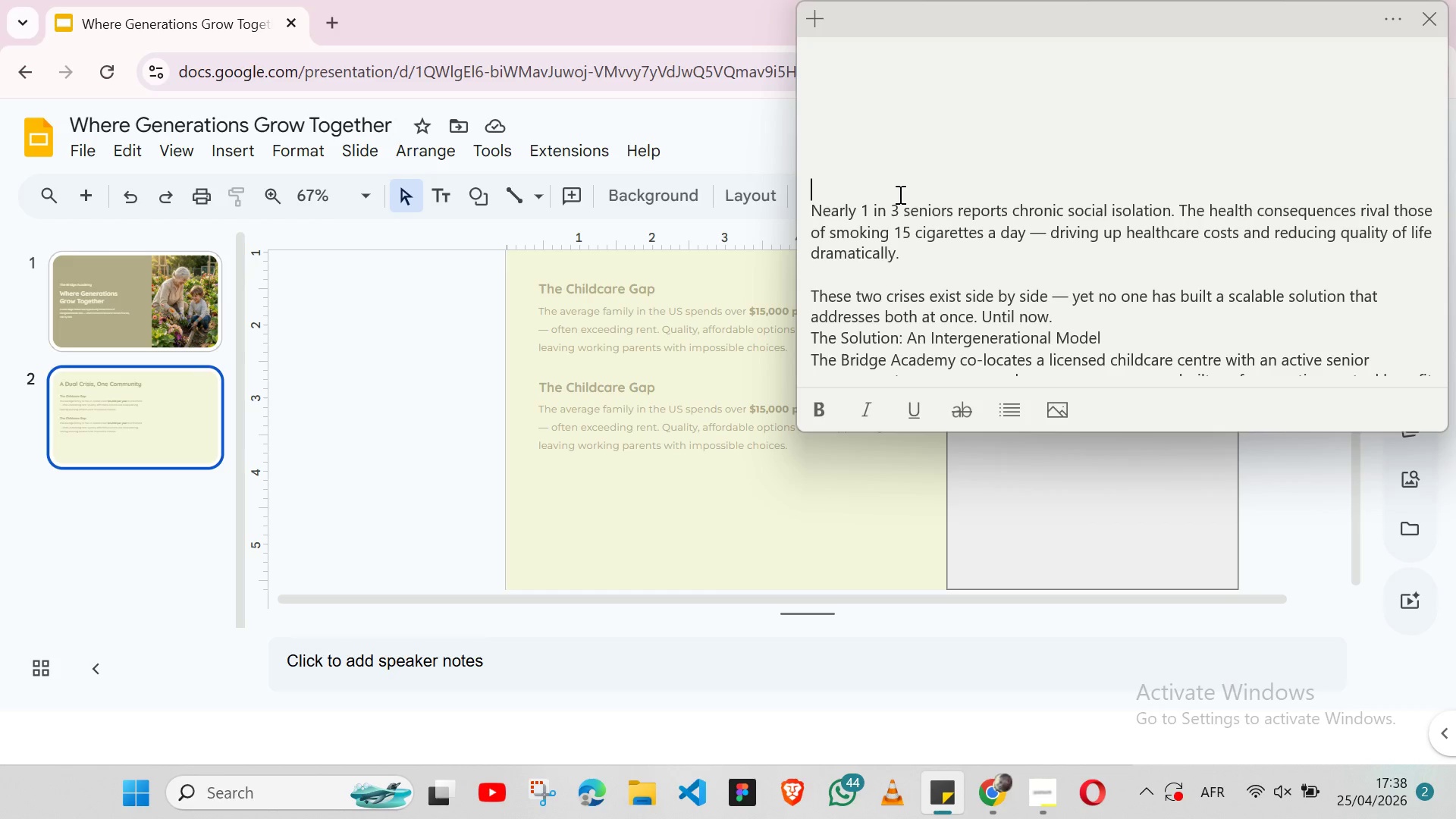 
key(Control+X)
 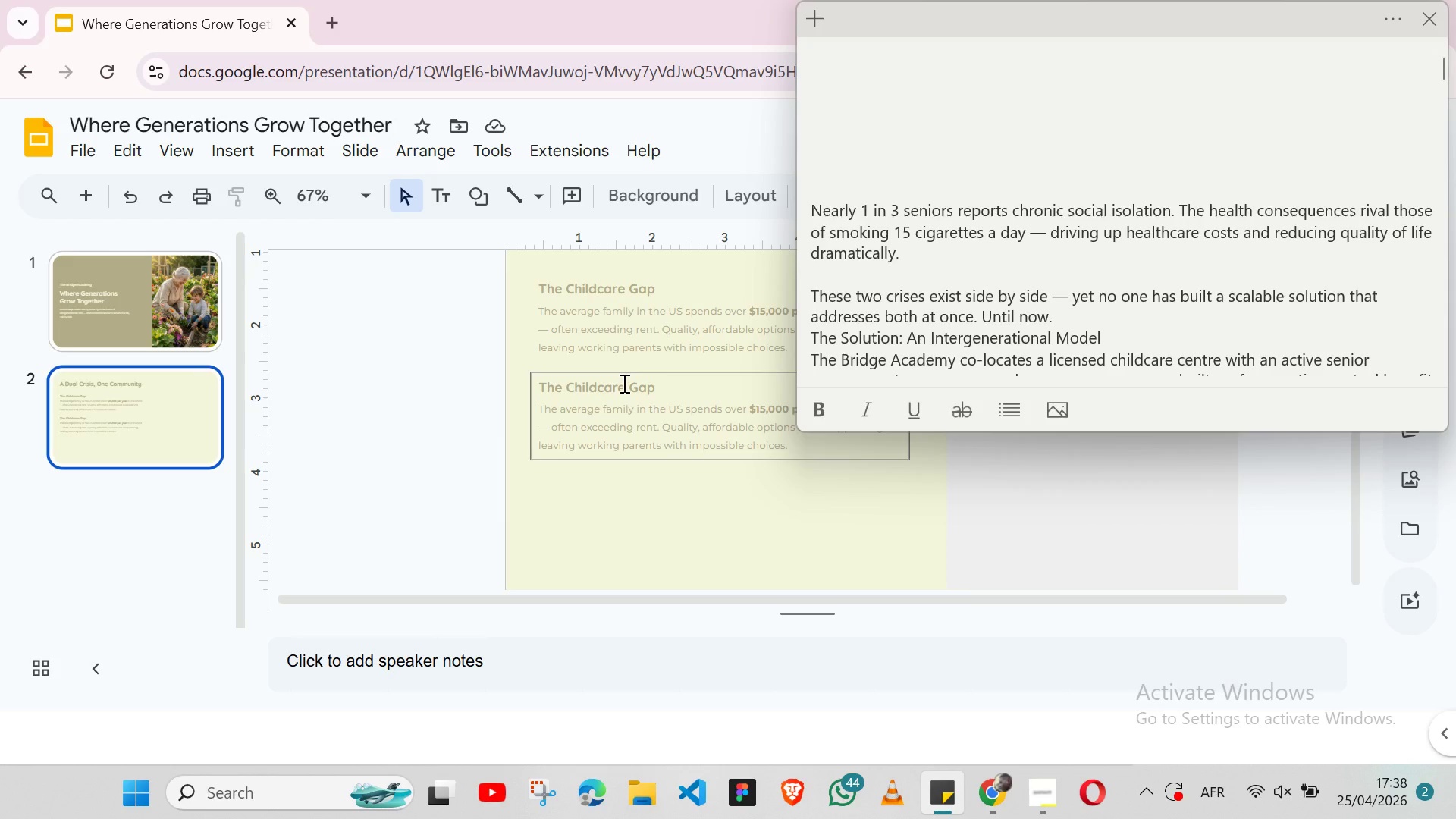 
double_click([623, 383])
 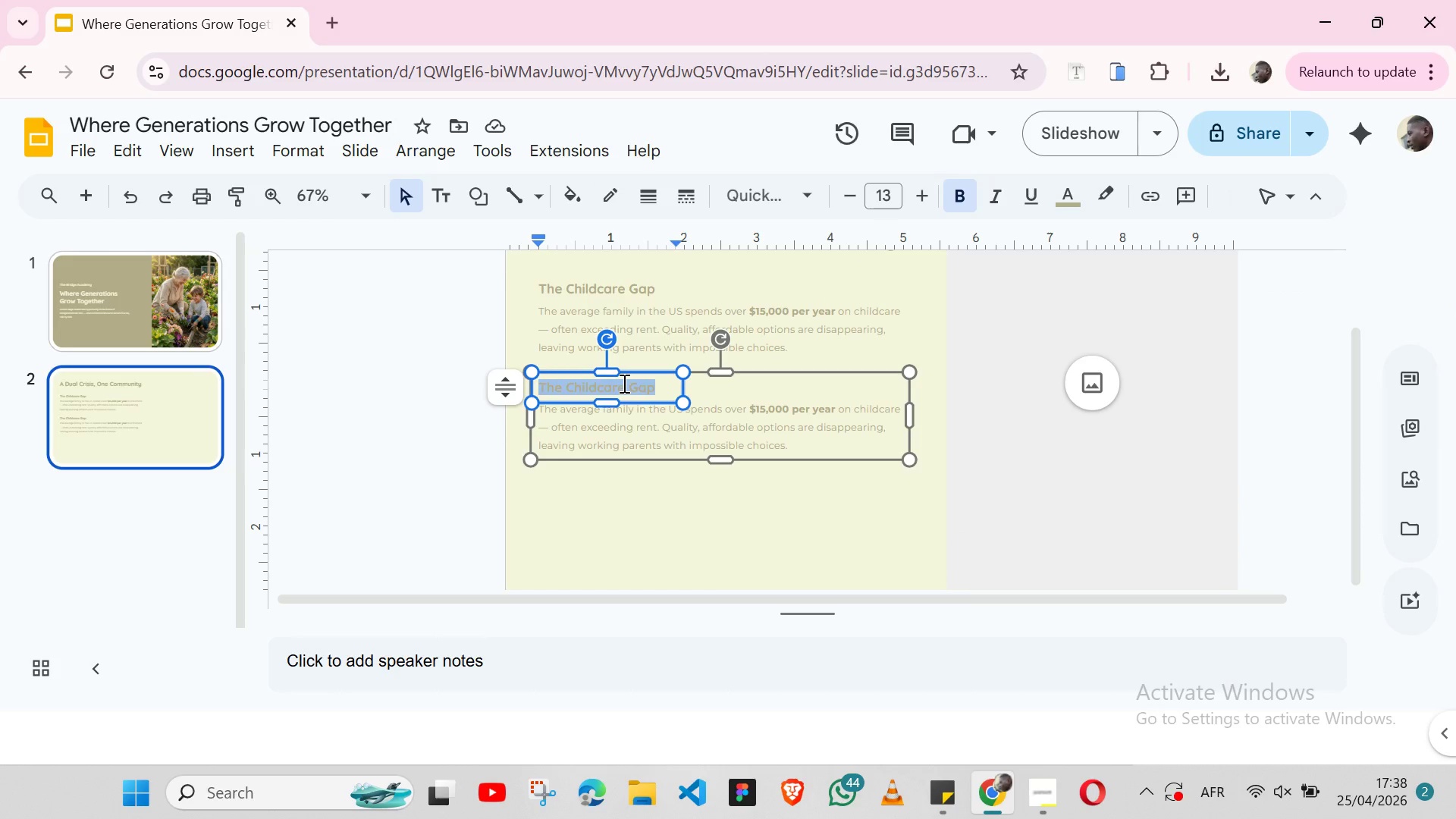 
triple_click([623, 383])
 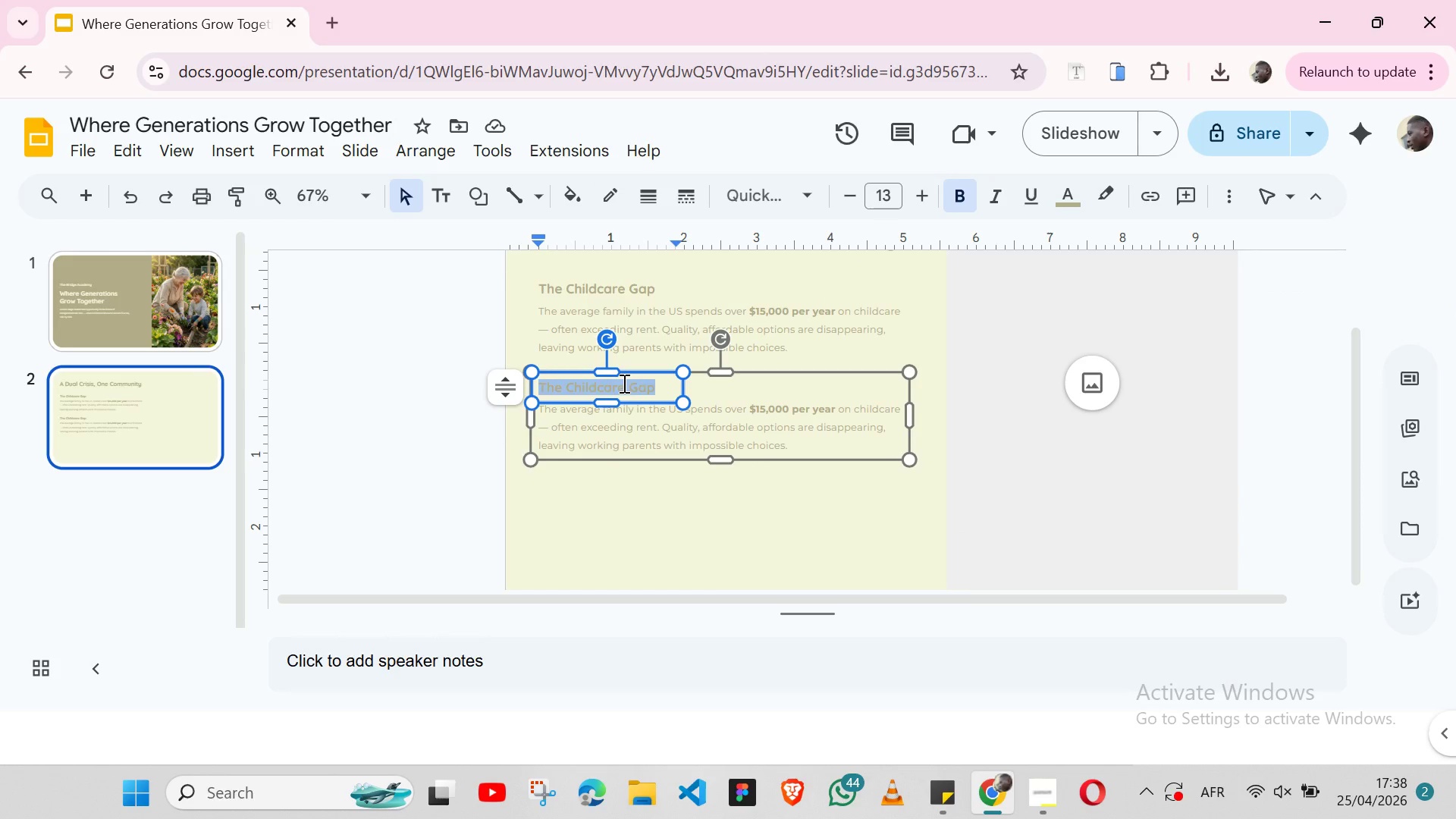 
key(Control+V)
 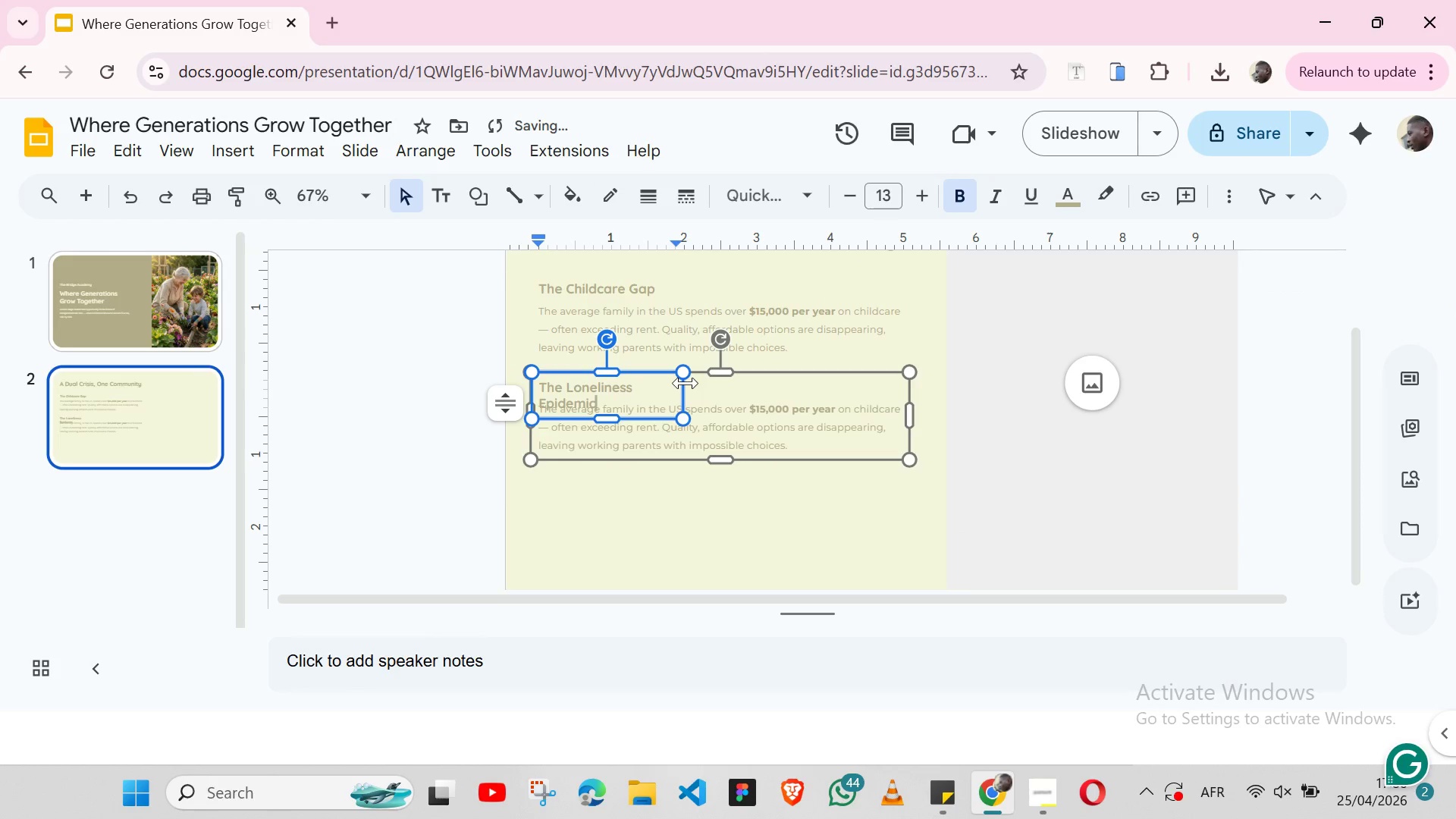 
left_click_drag(start_coordinate=[686, 383], to_coordinate=[906, 369])
 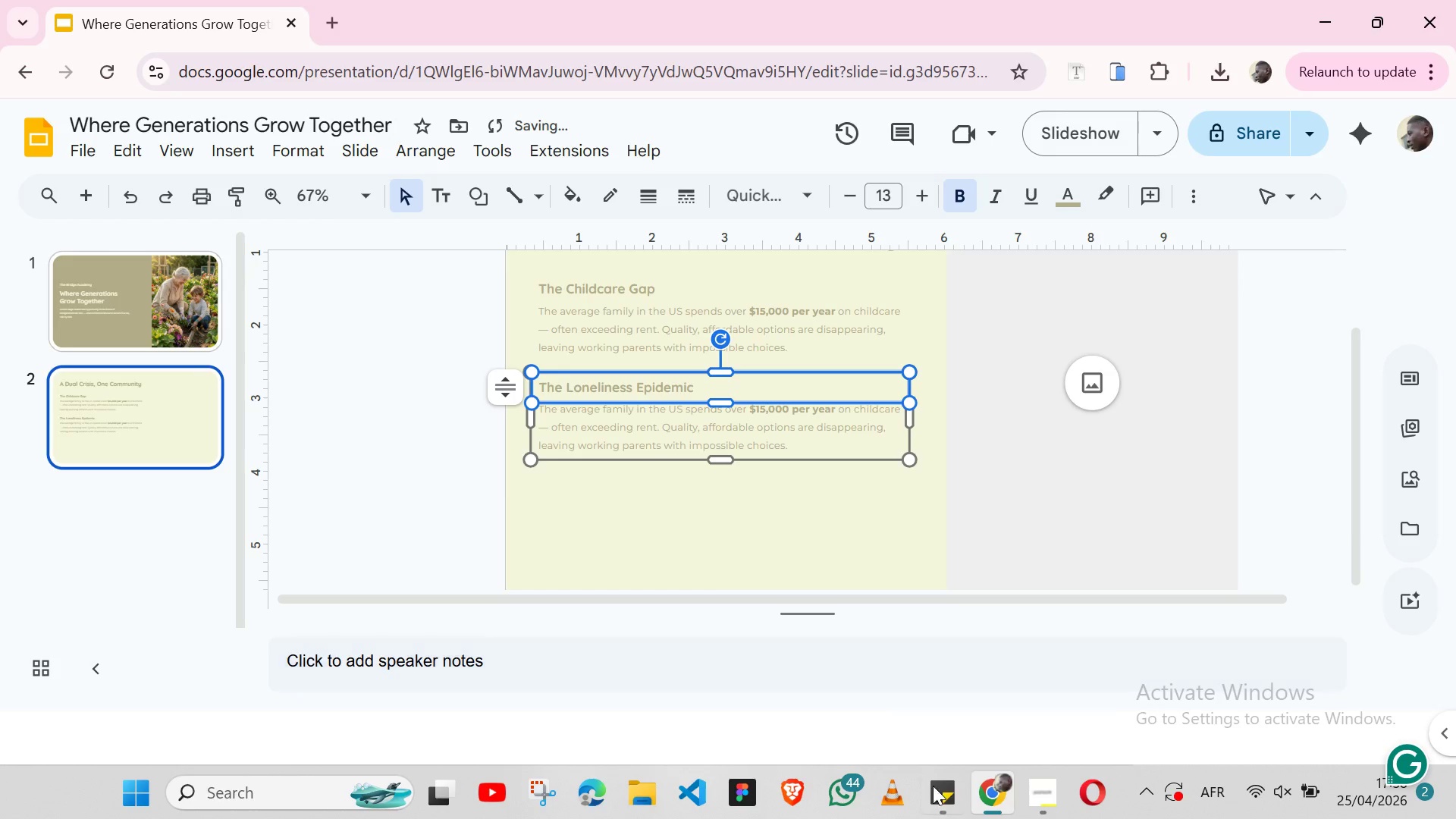 
left_click([927, 803])
 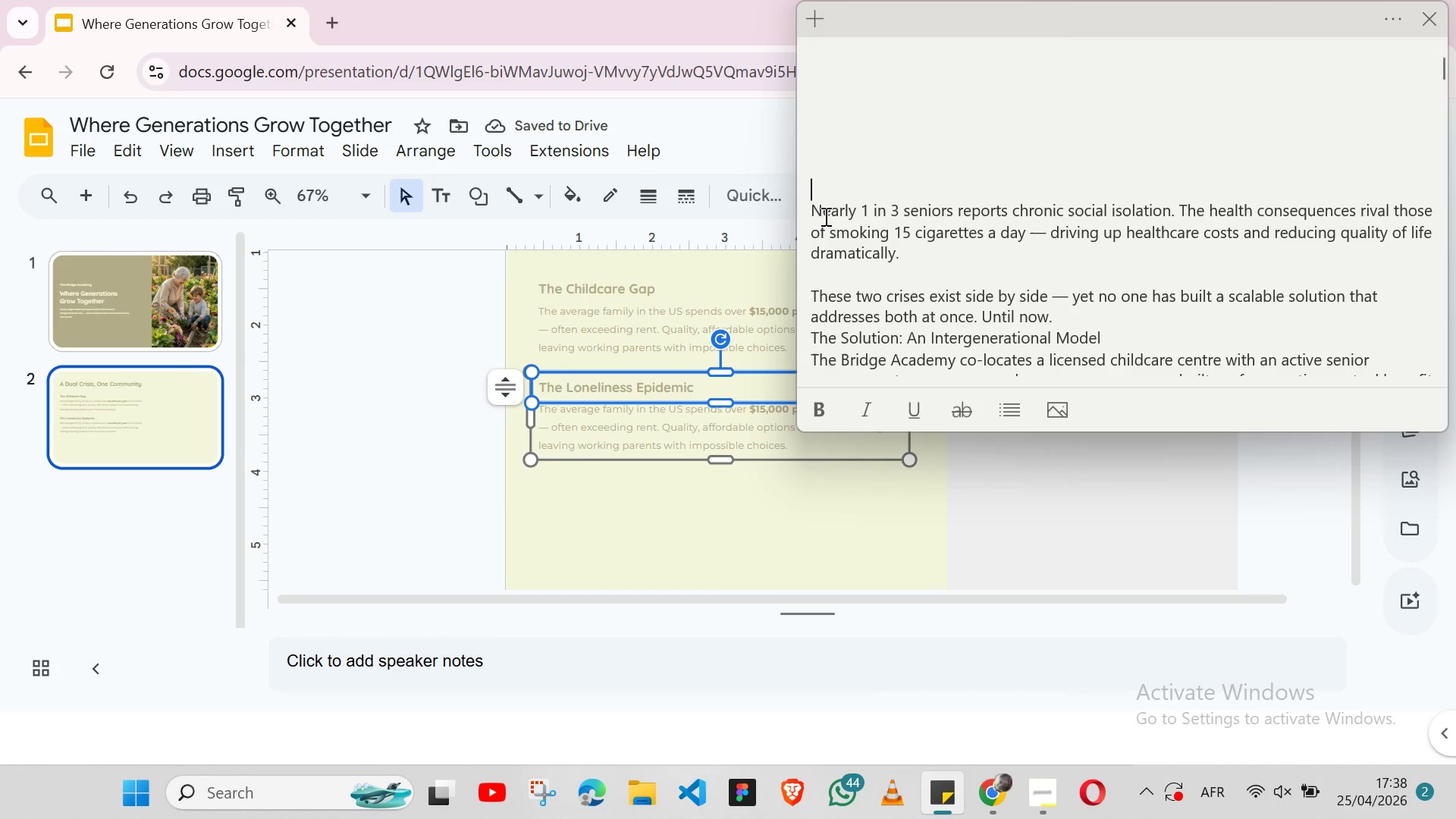 
double_click([824, 216])
 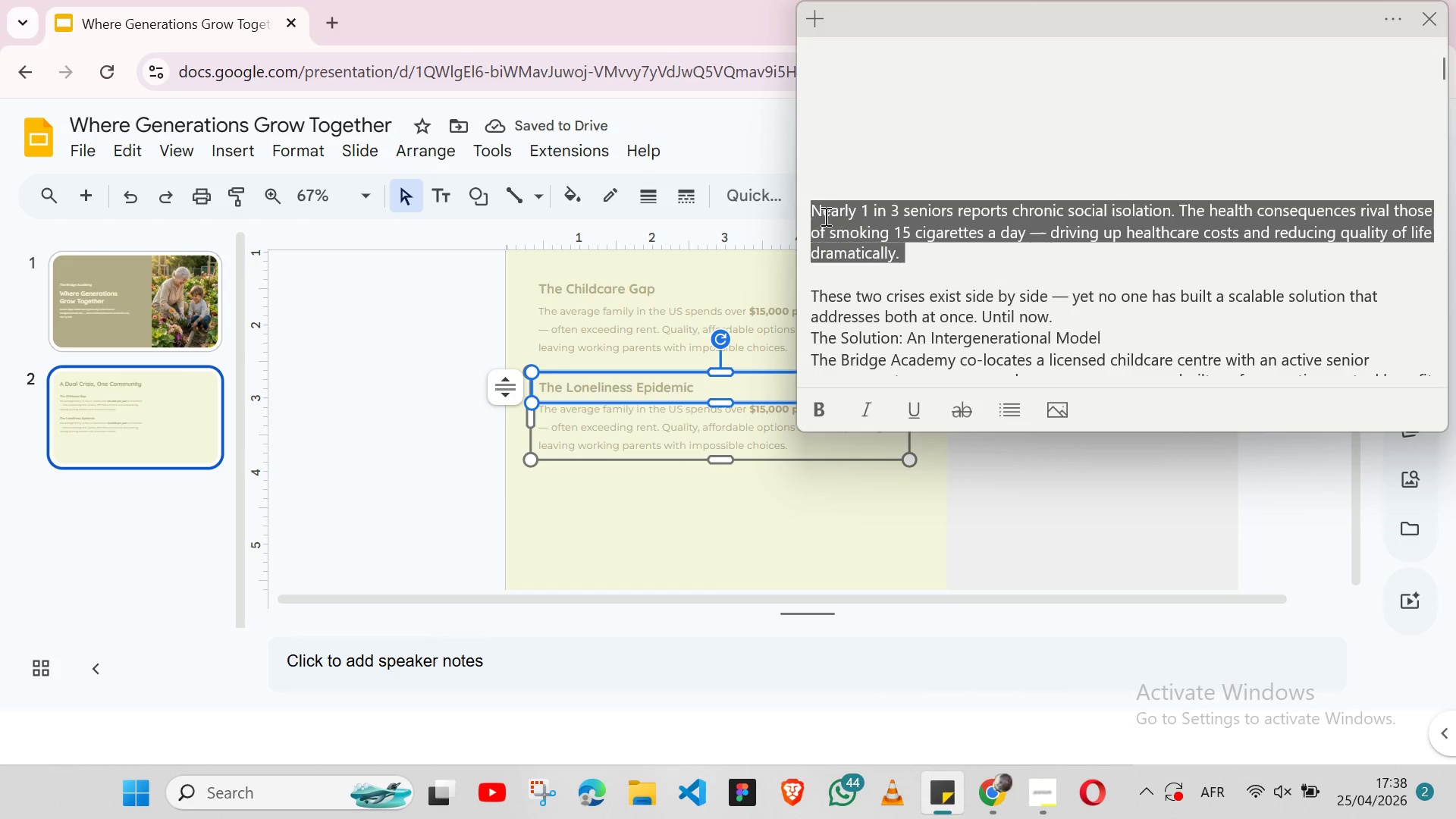 
triple_click([824, 216])
 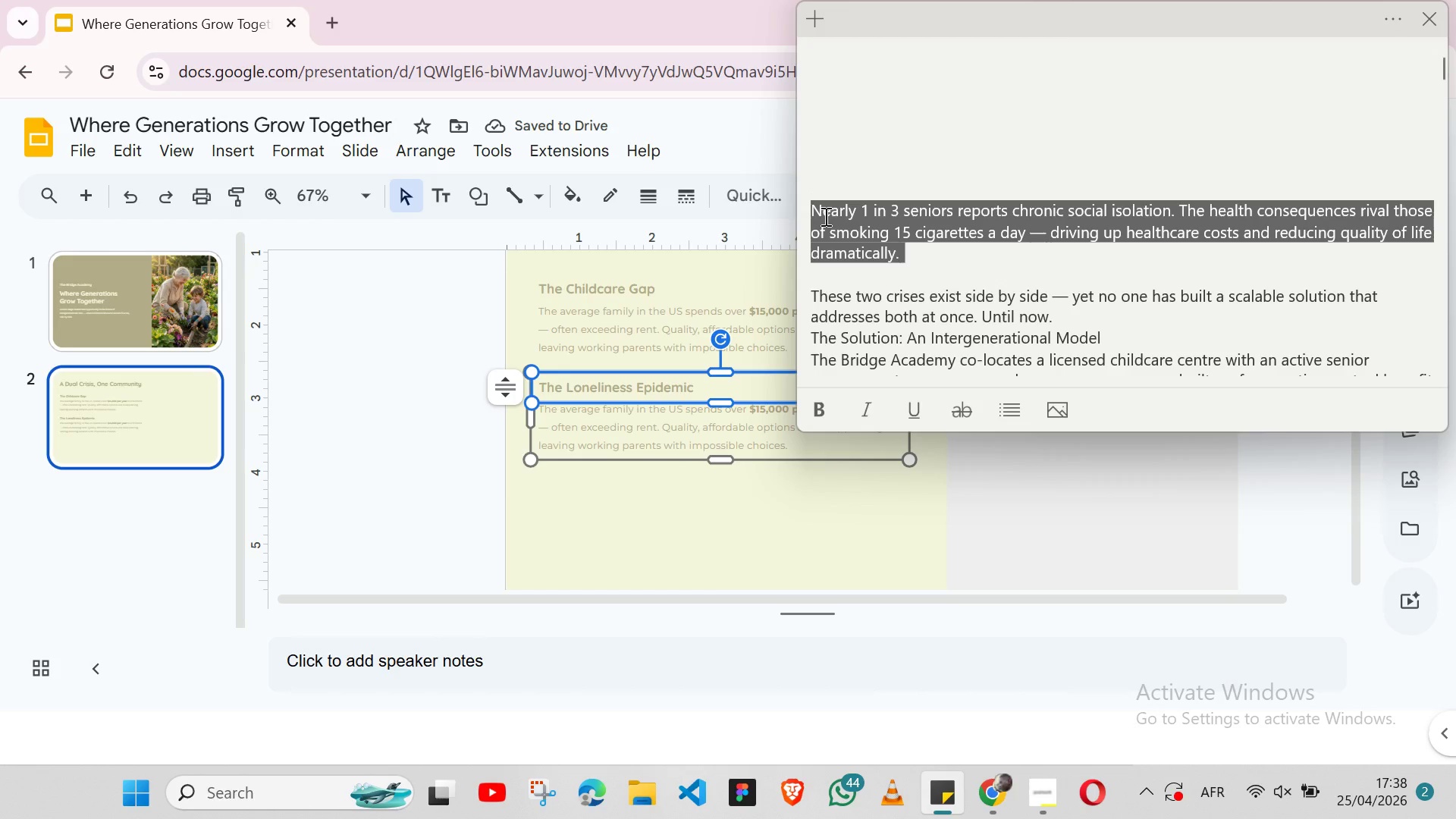 
key(Shift+ArrowLeft)
 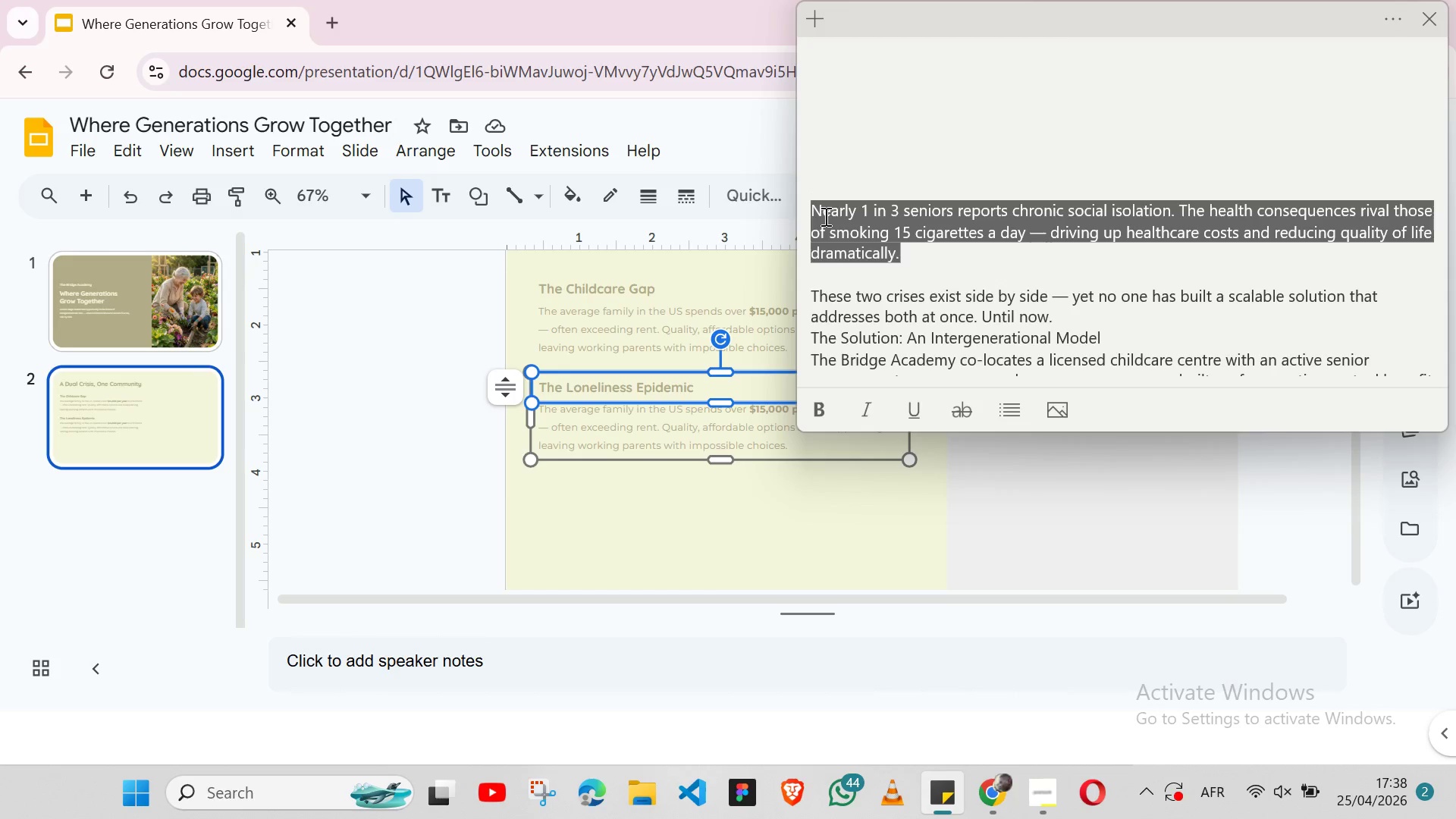 
key(Control+X)
 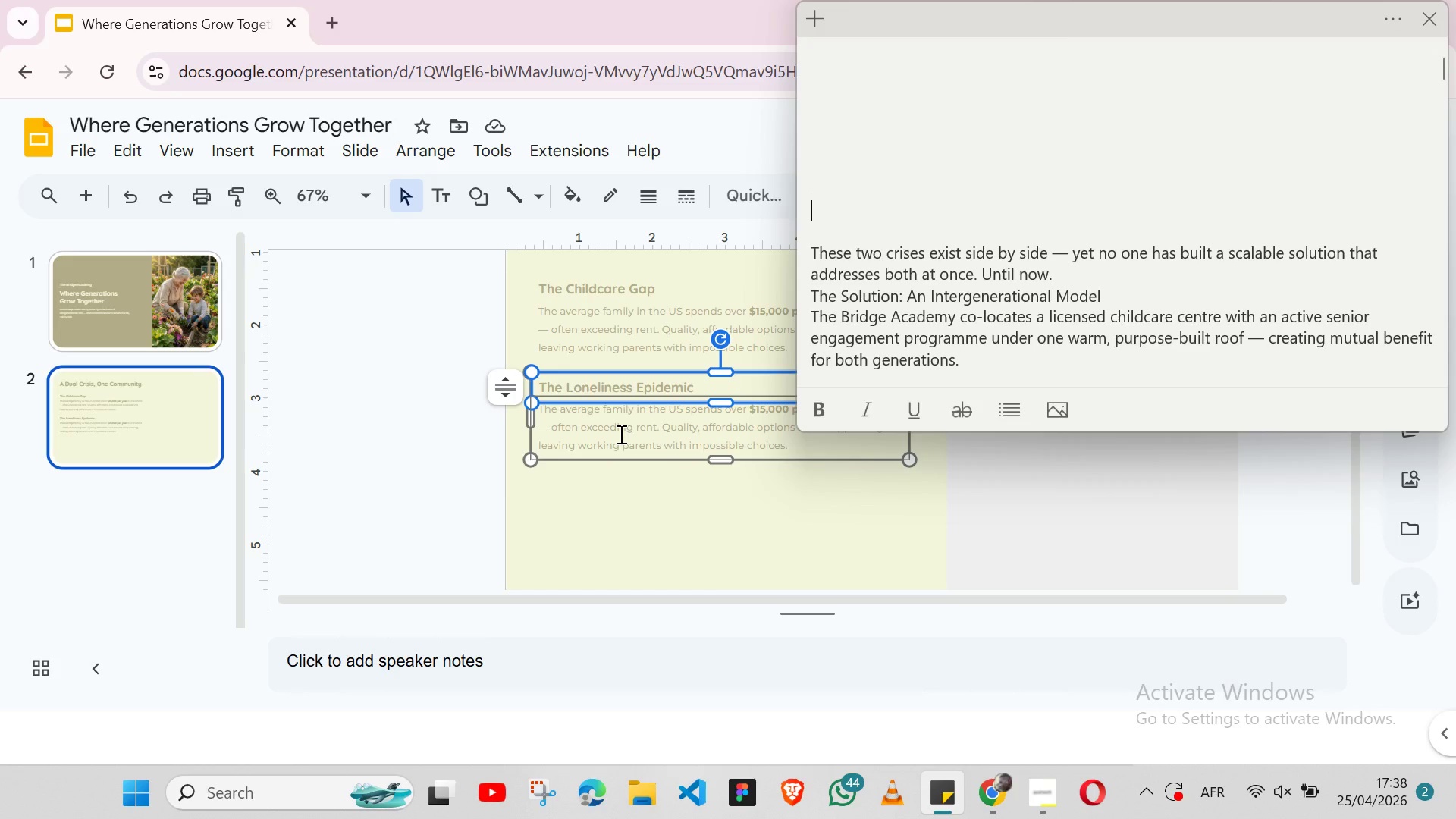 
double_click([620, 434])
 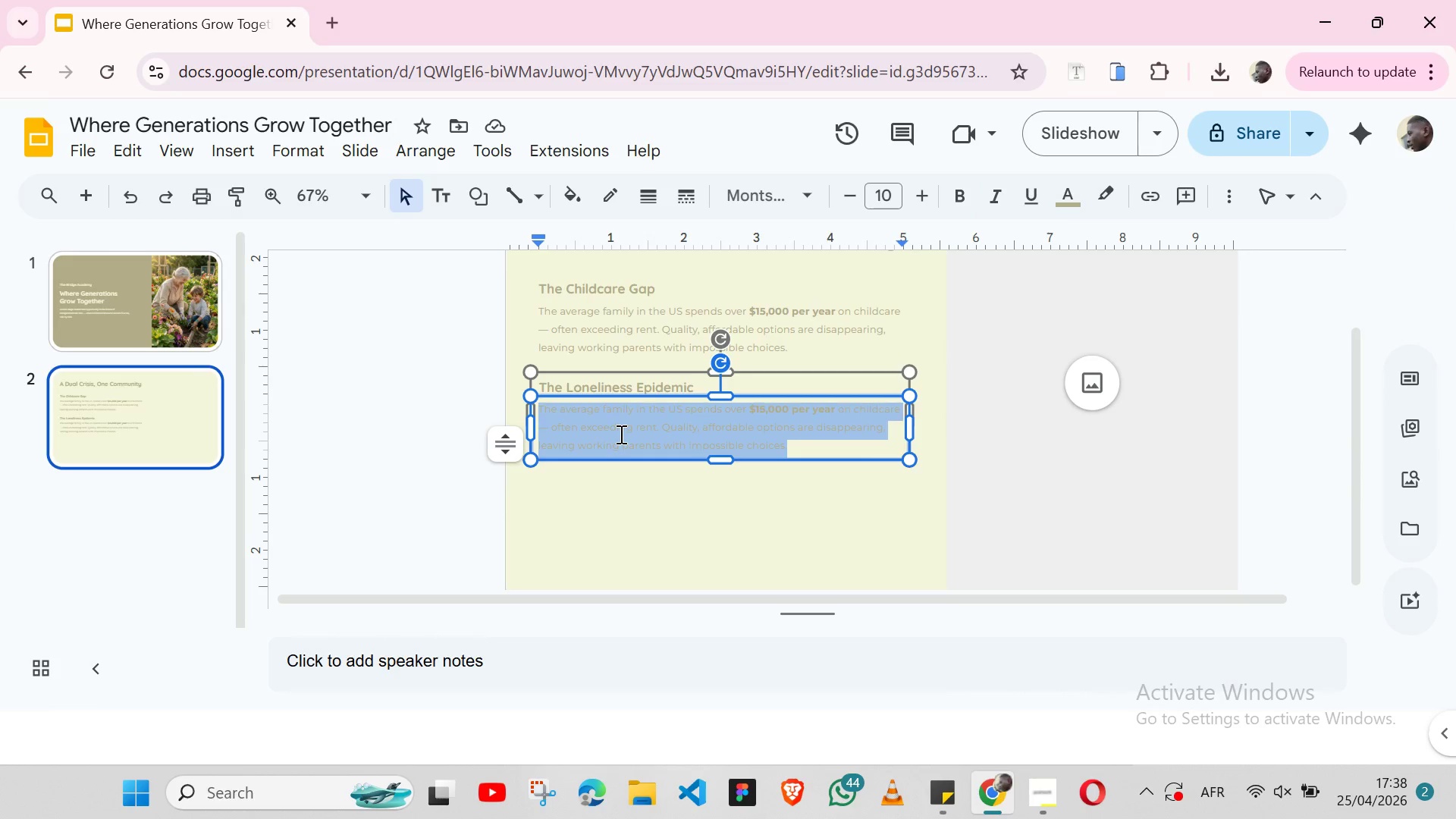 
triple_click([620, 434])
 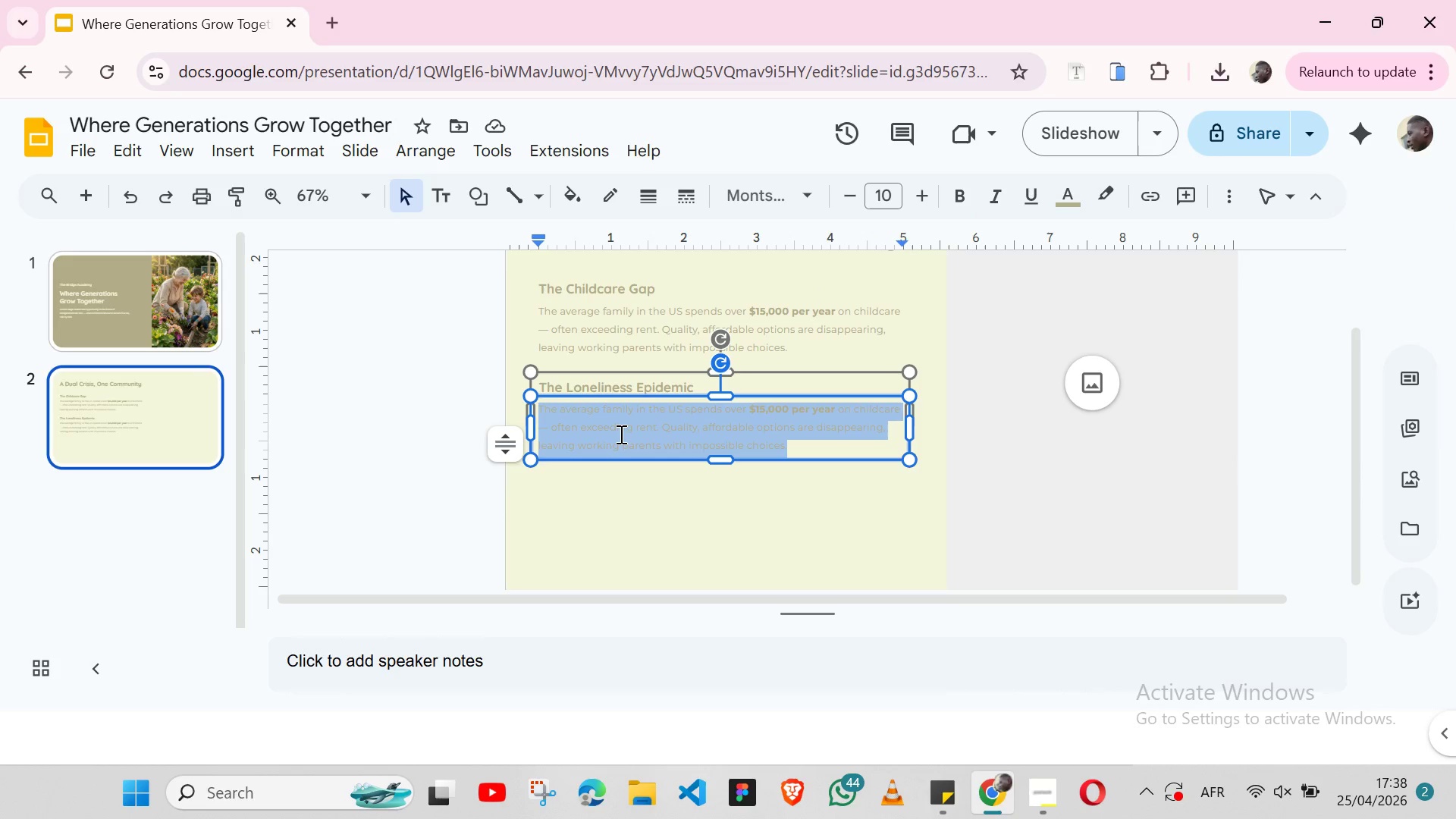 
key(Control+V)
 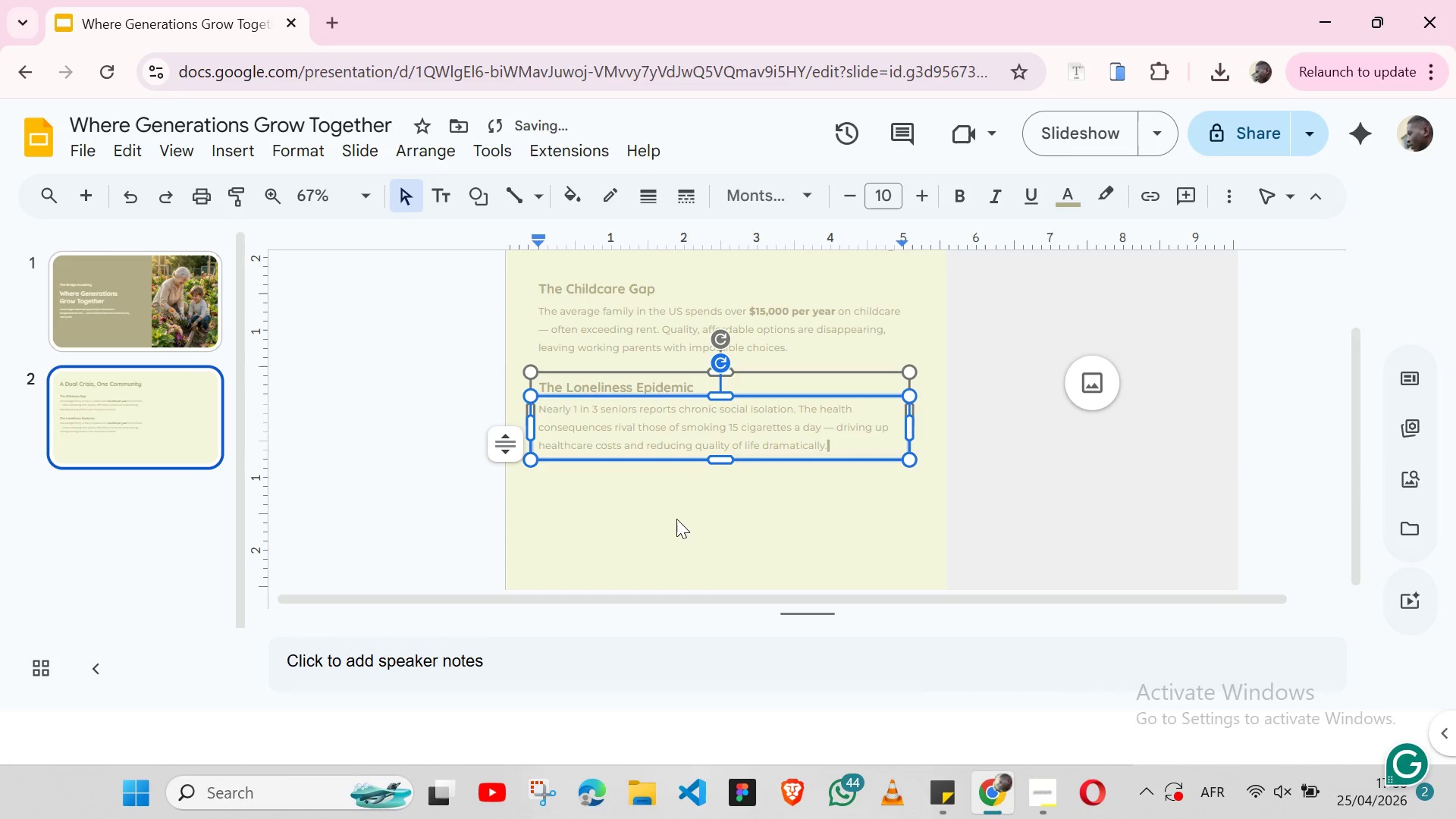 
left_click([676, 519])
 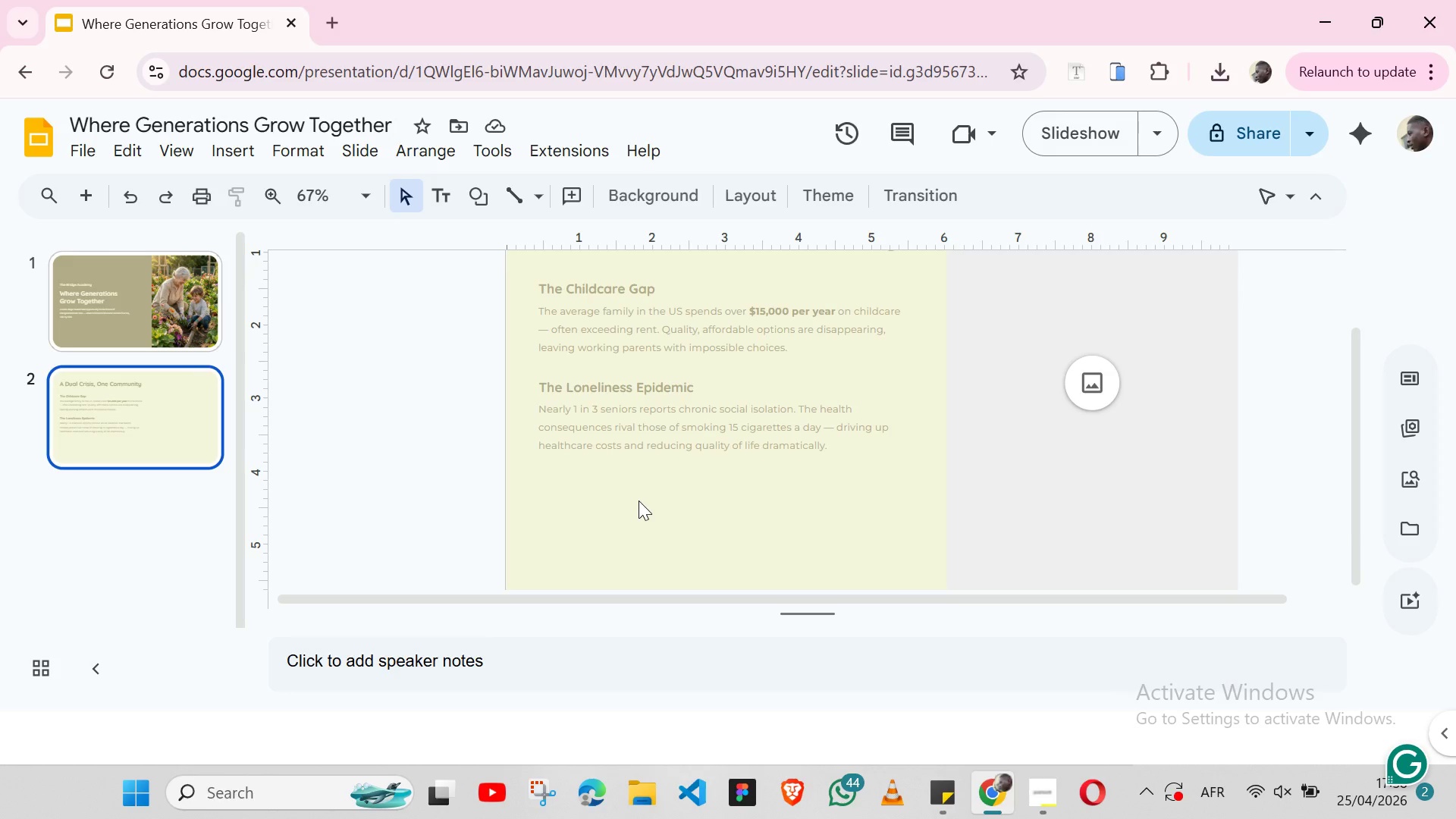 
wait(40.44)
 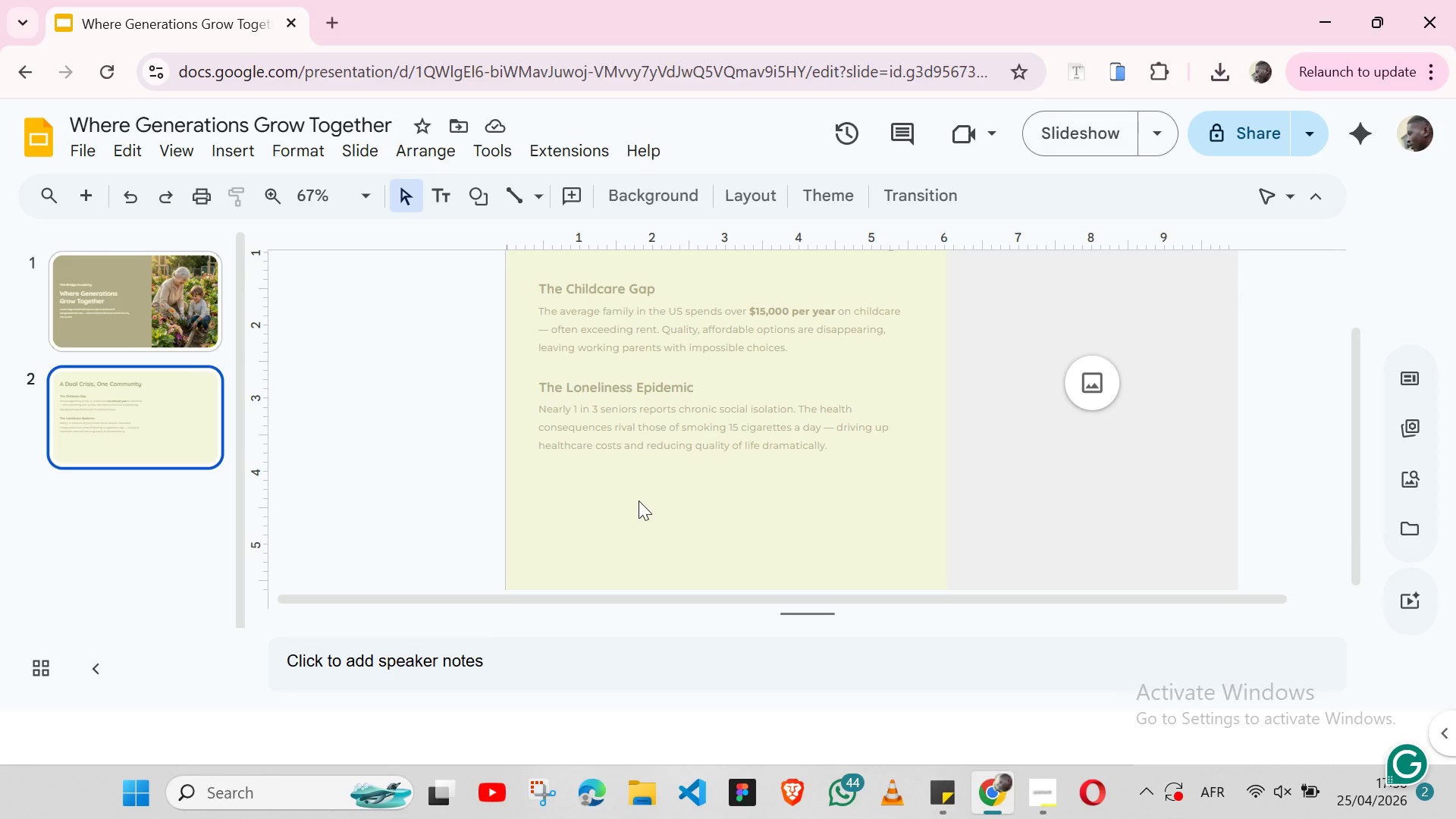 
left_click([261, 158])
 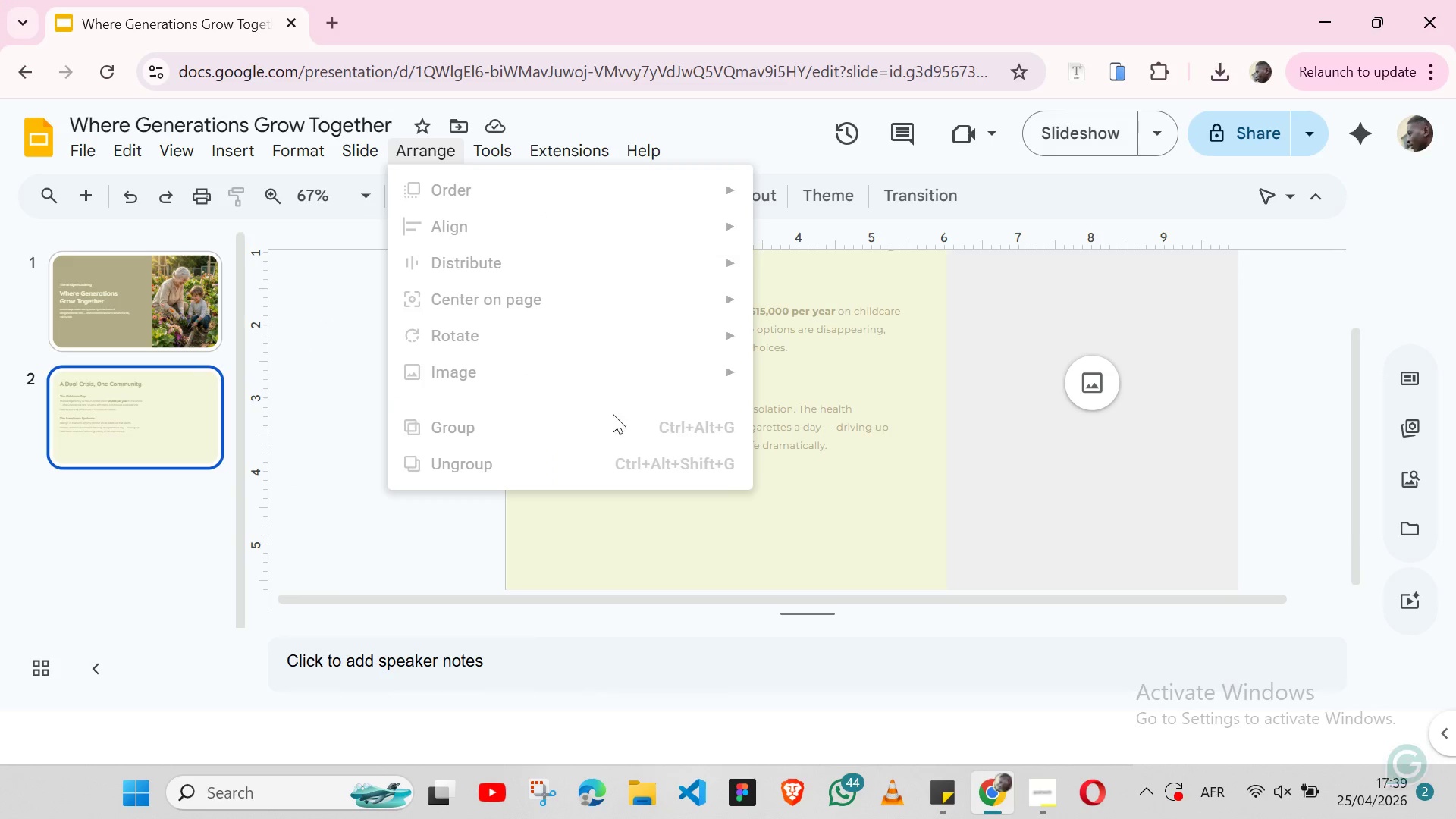 
left_click([560, 545])
 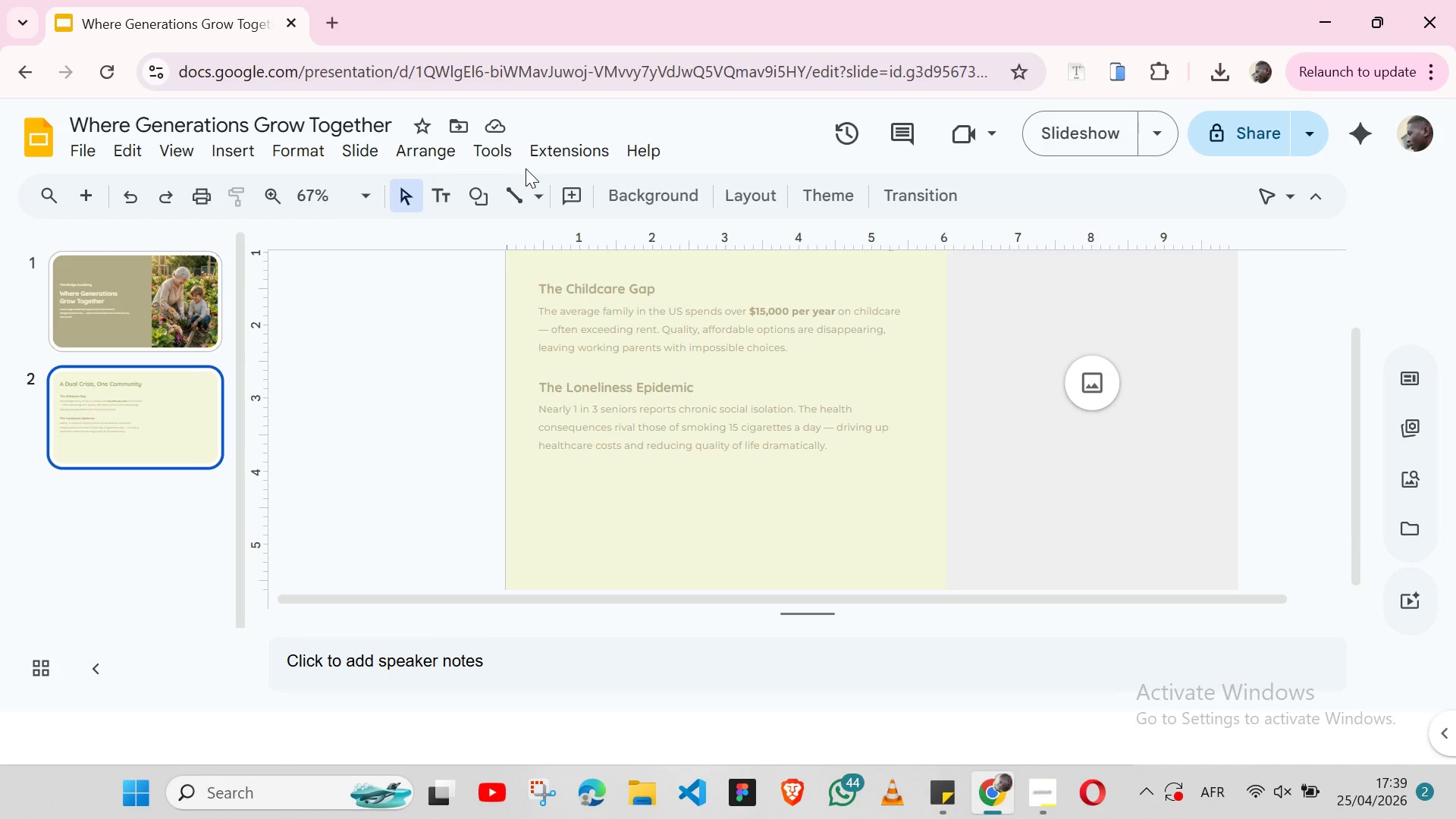 
left_click([490, 194])
 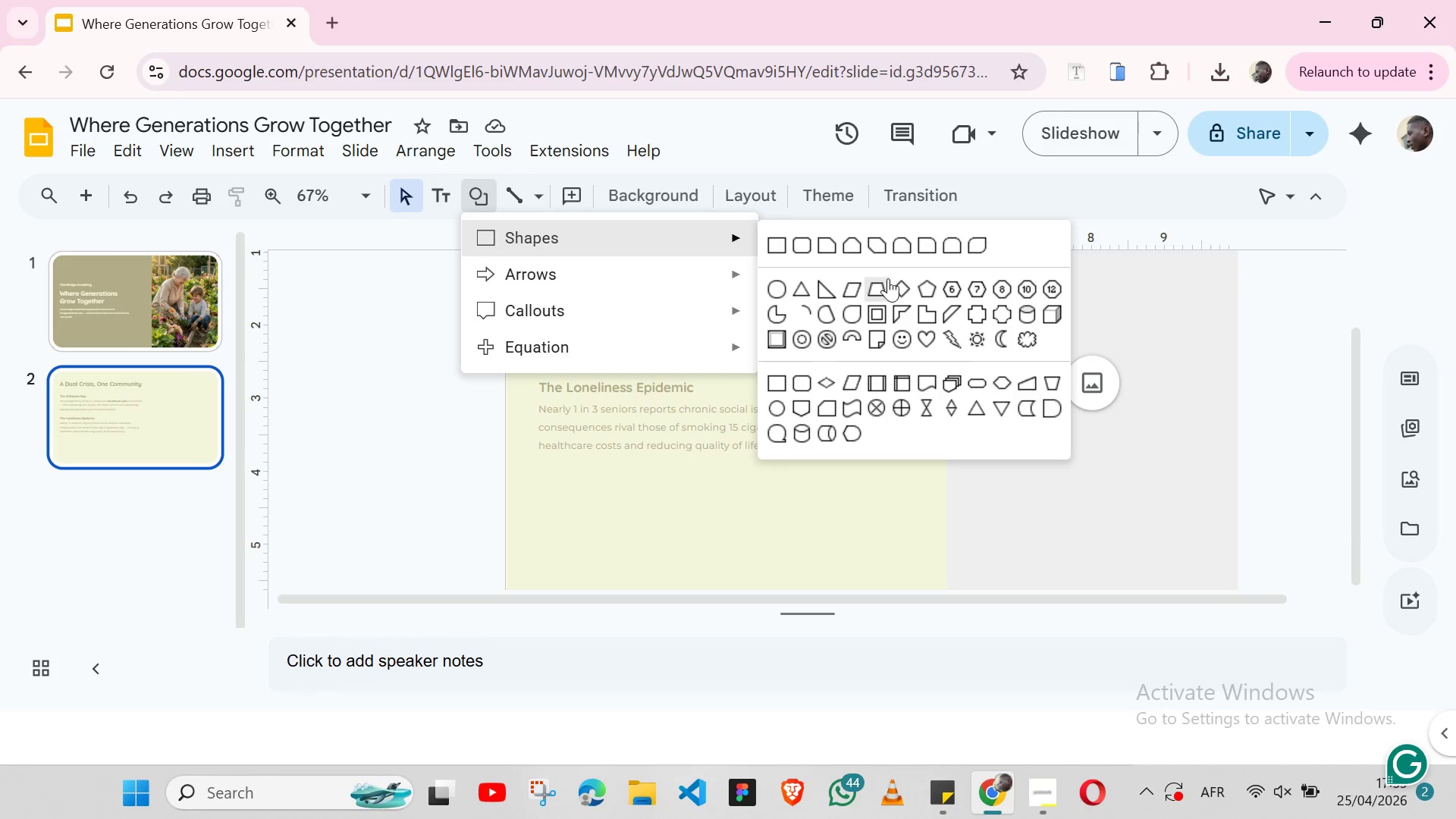 
wait(10.23)
 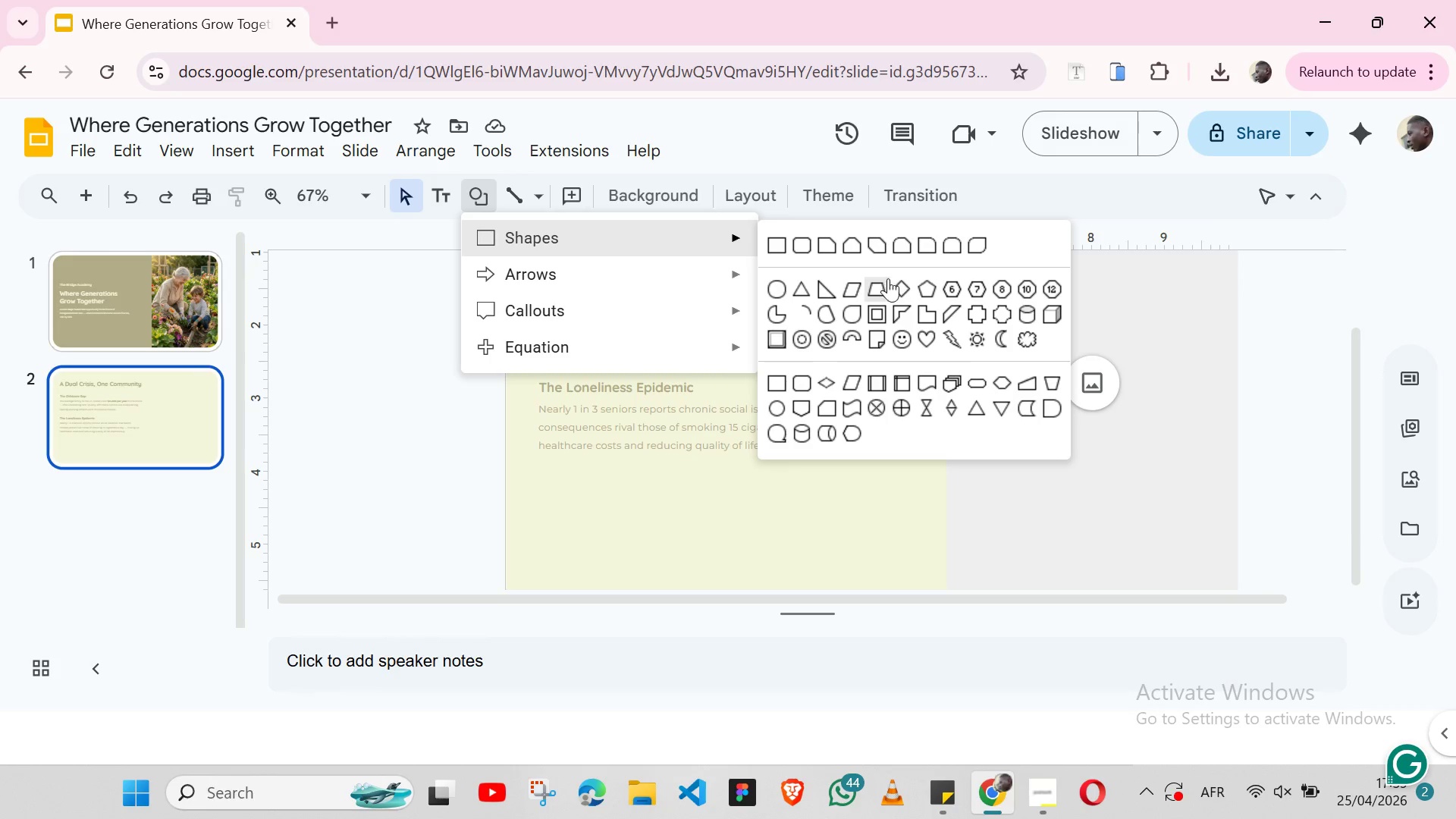 
mouse_move([949, 391])
 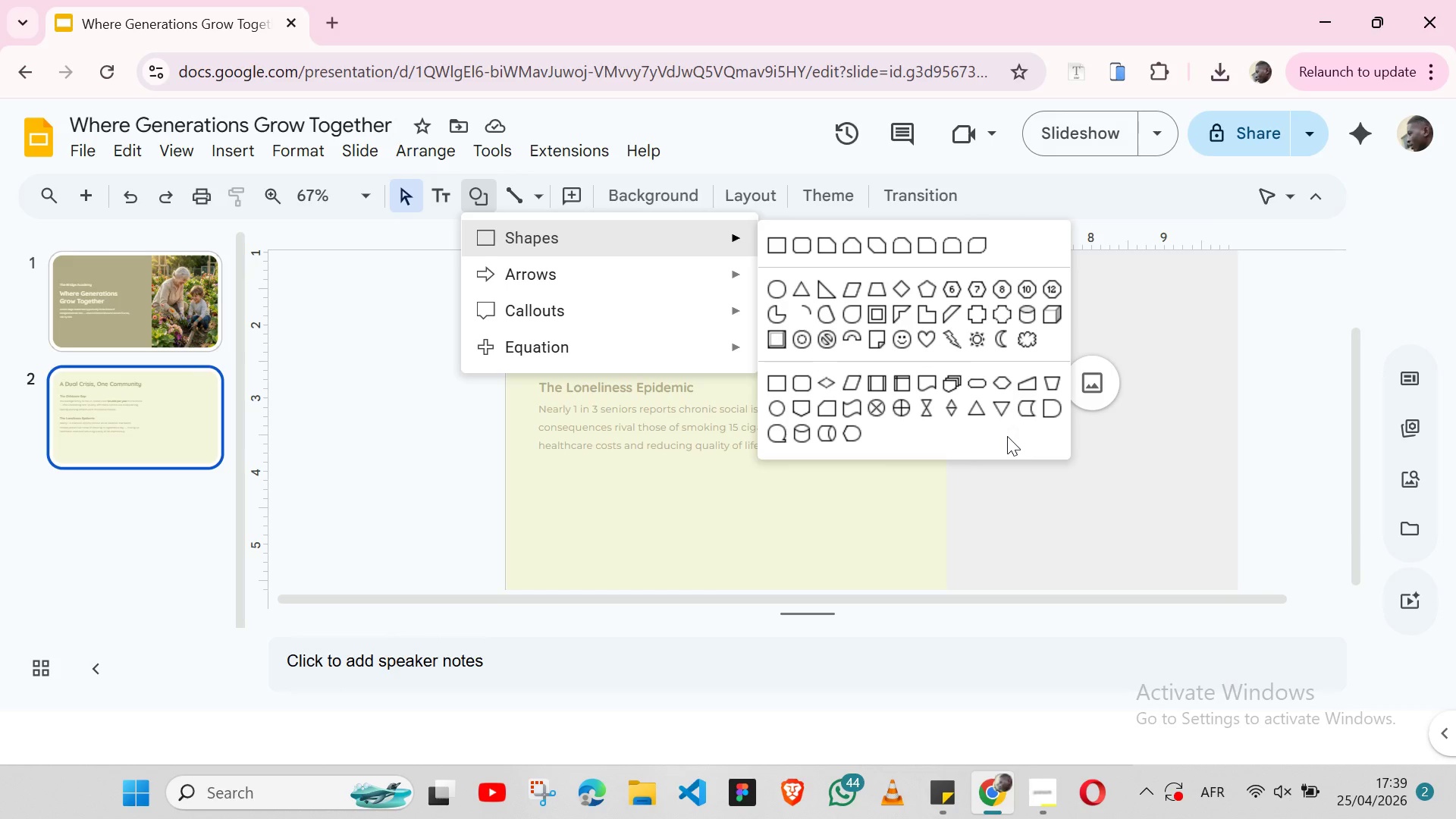 
wait(8.11)
 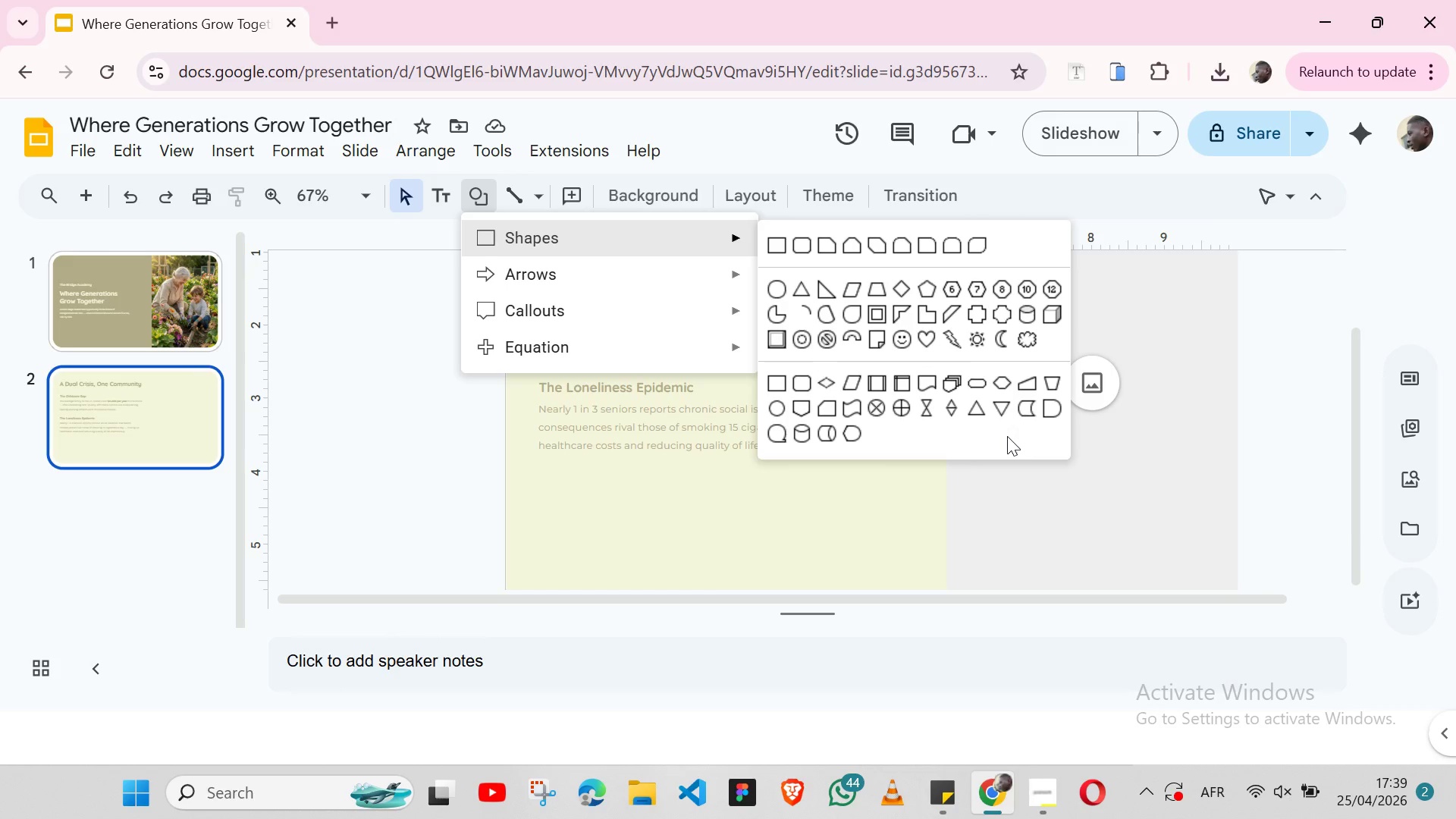 
mouse_move([868, 315])
 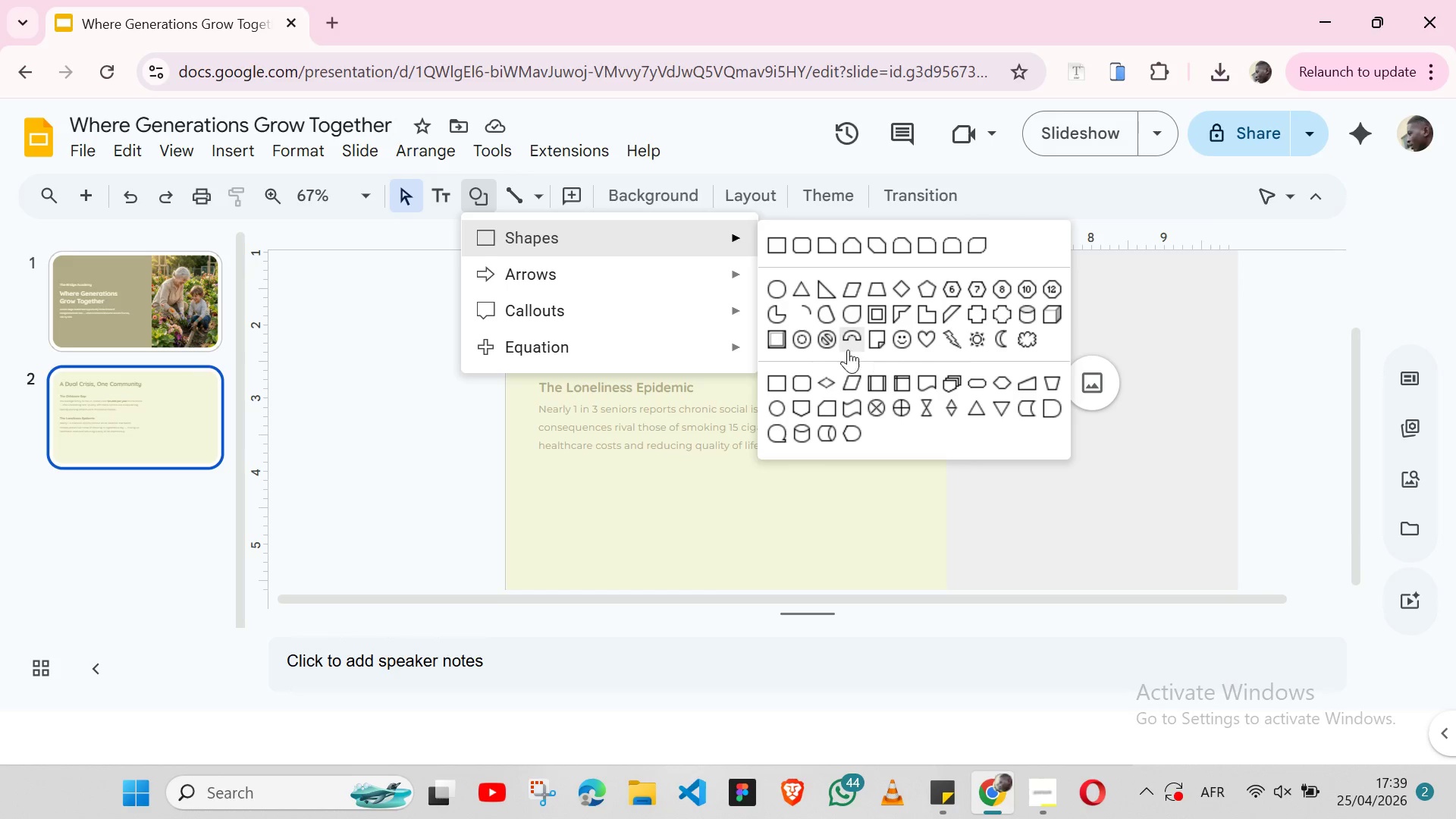 
mouse_move([812, 291])
 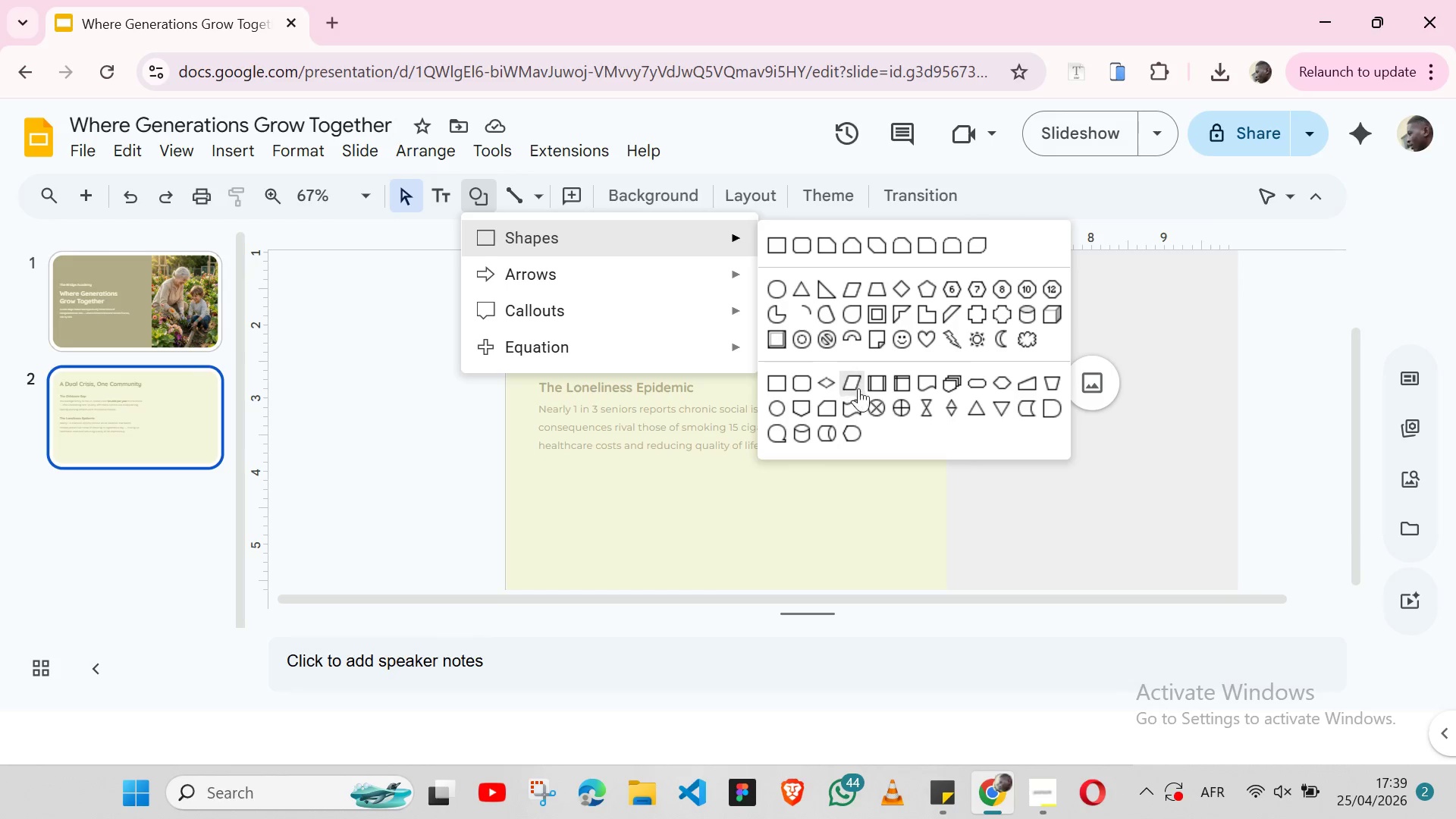 
mouse_move([915, 410])
 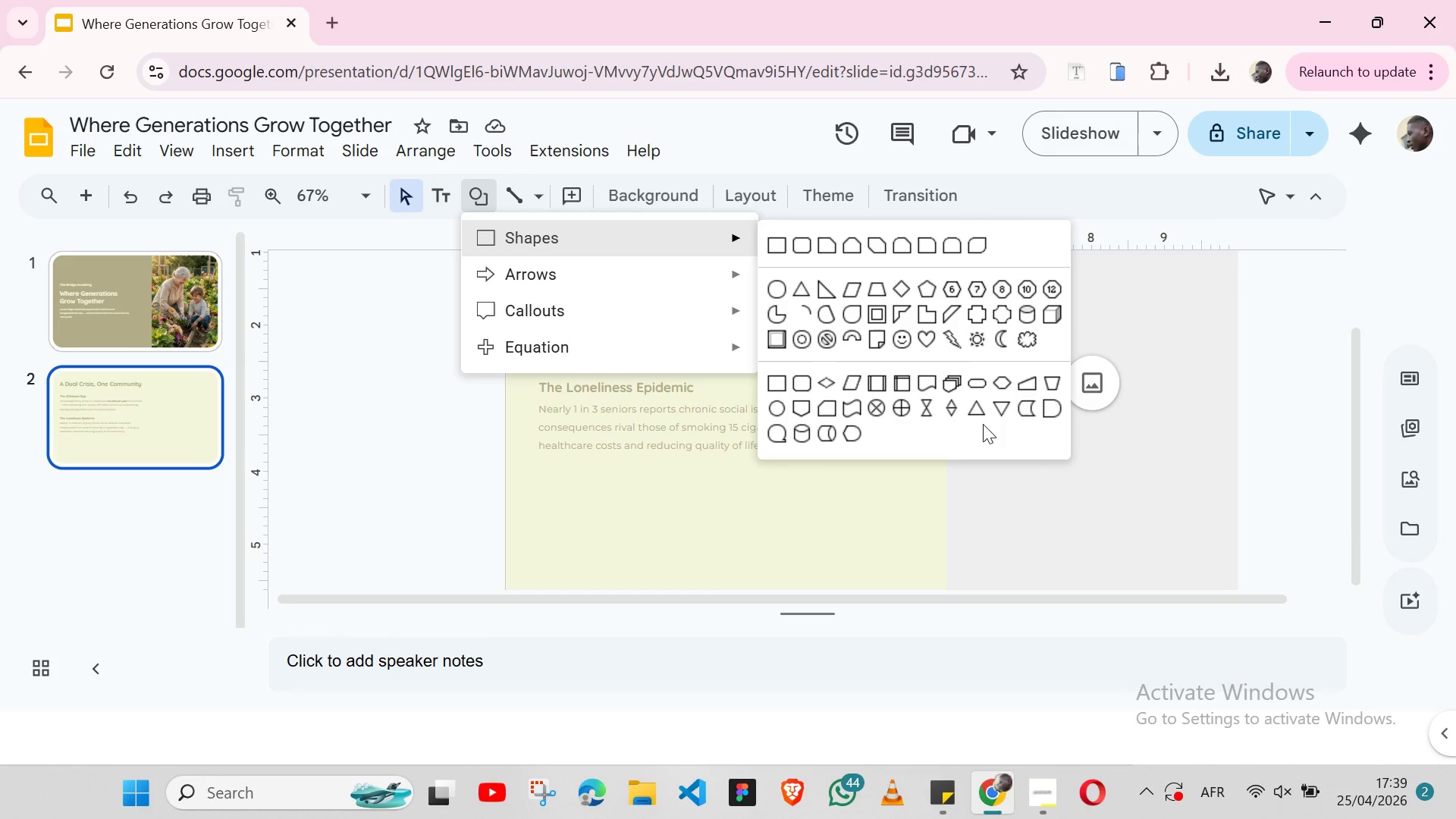 
left_click([730, 500])
 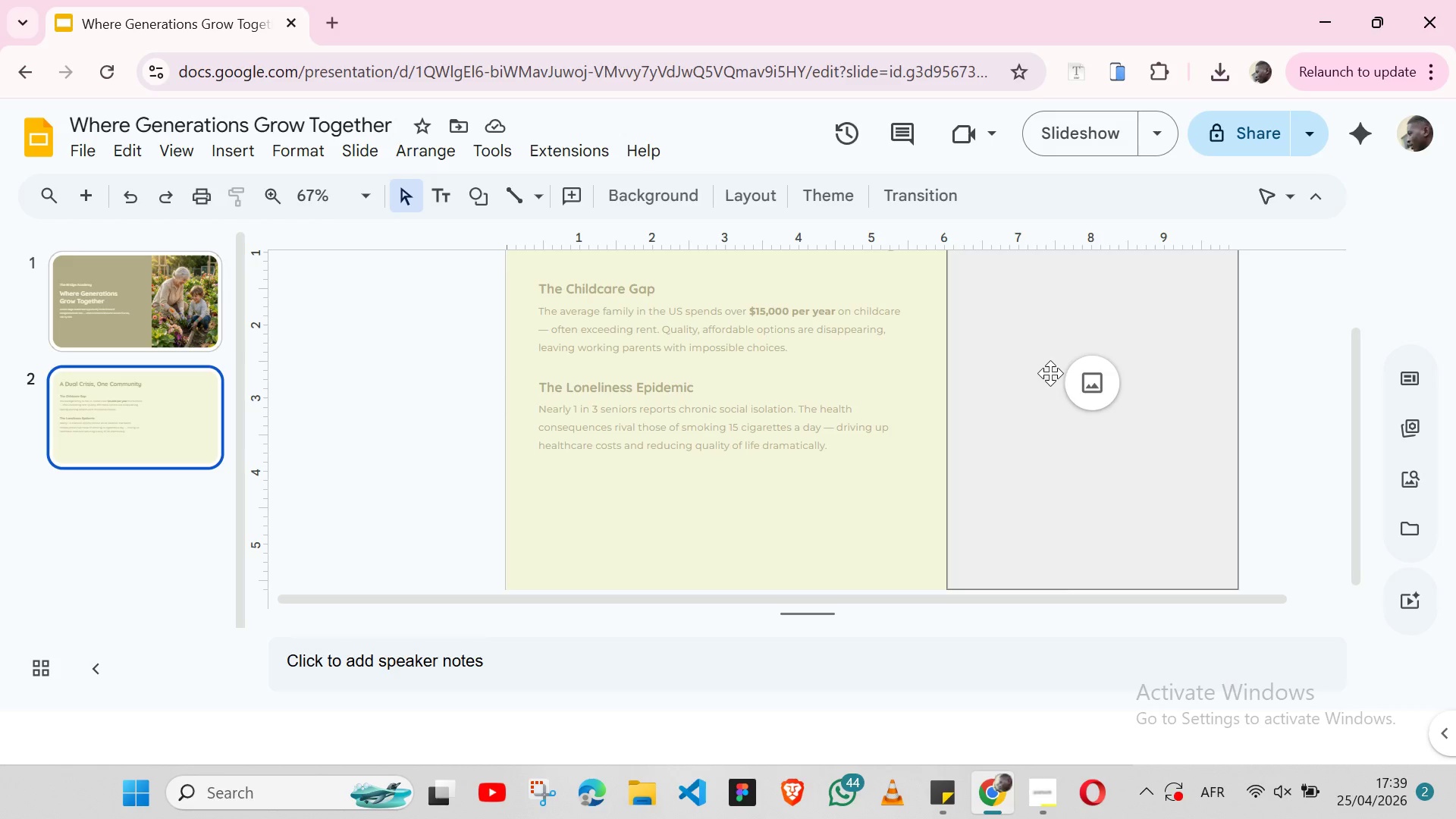 
left_click([1087, 391])
 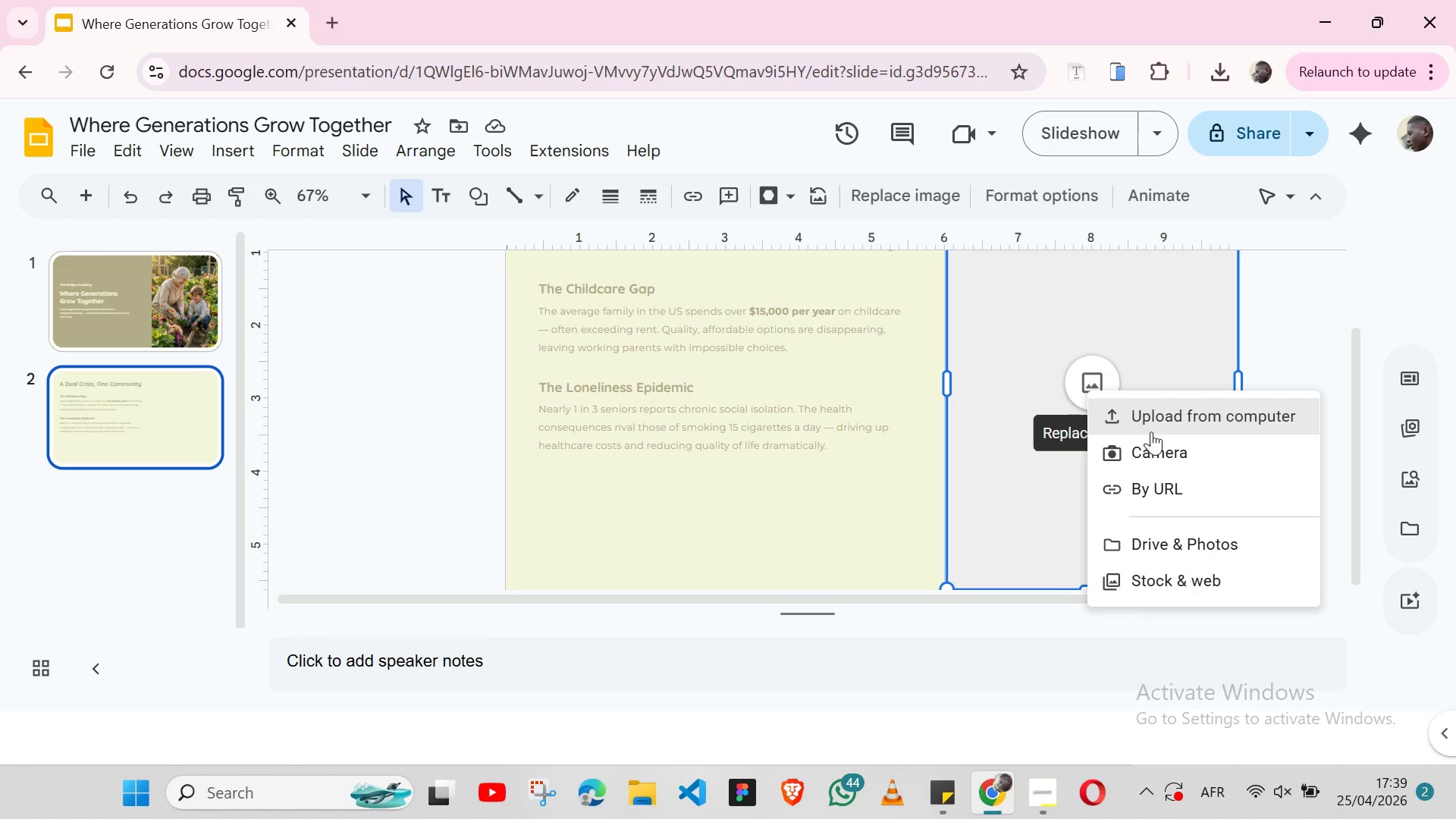 
left_click([1151, 431])
 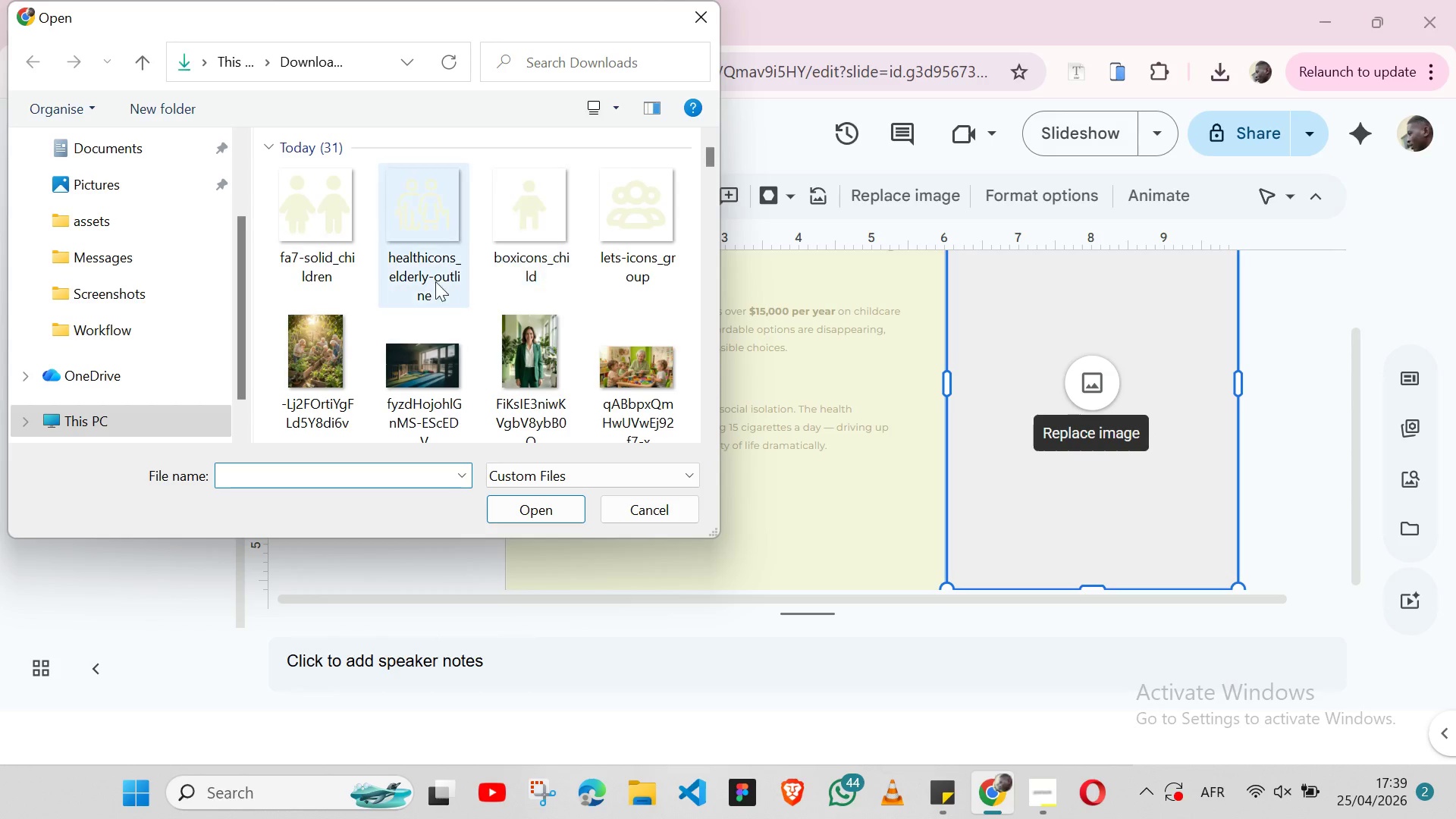 
scroll: coordinate [440, 277], scroll_direction: down, amount: 2.0
 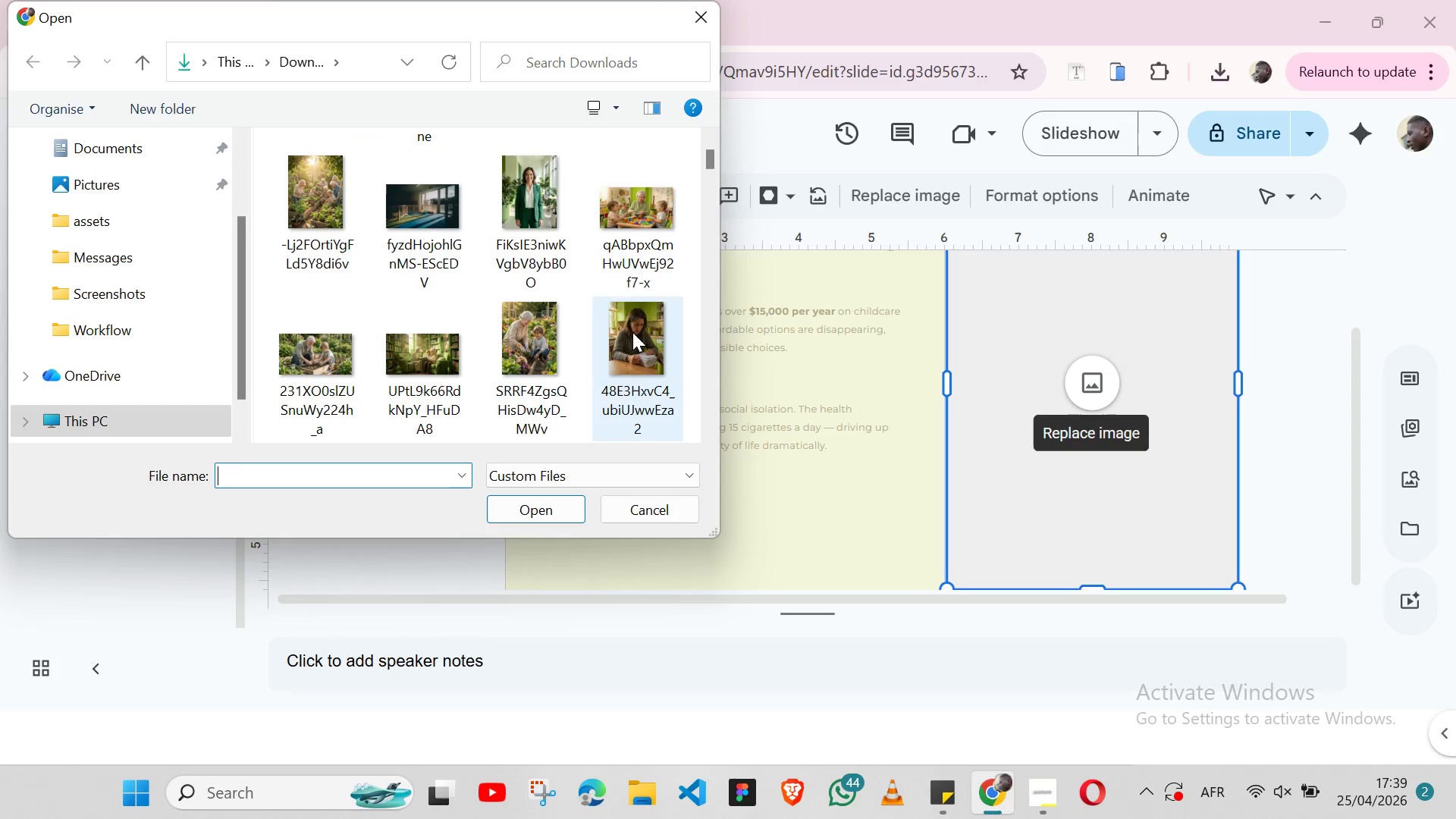 
left_click([632, 332])
 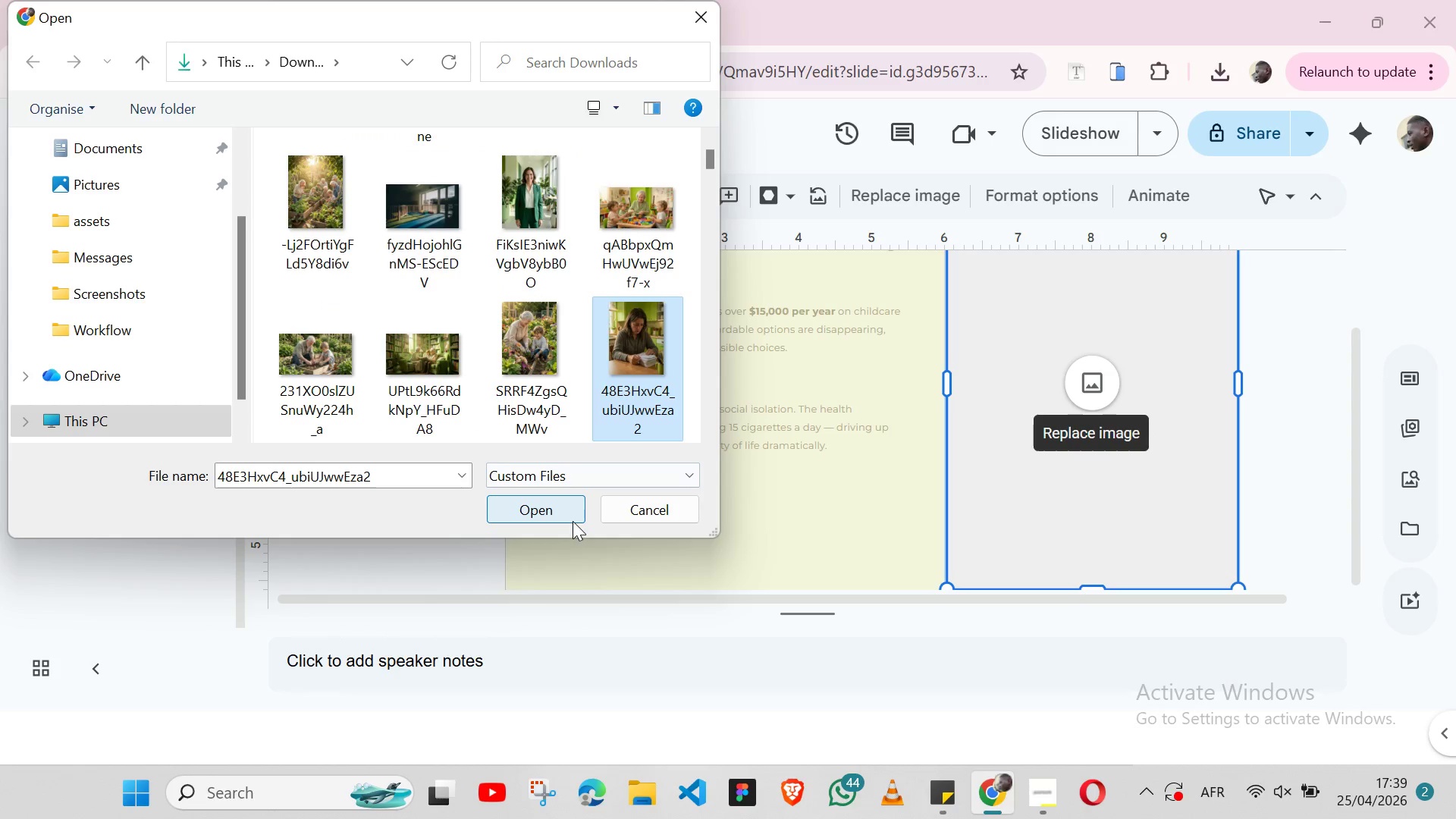 
left_click([573, 521])
 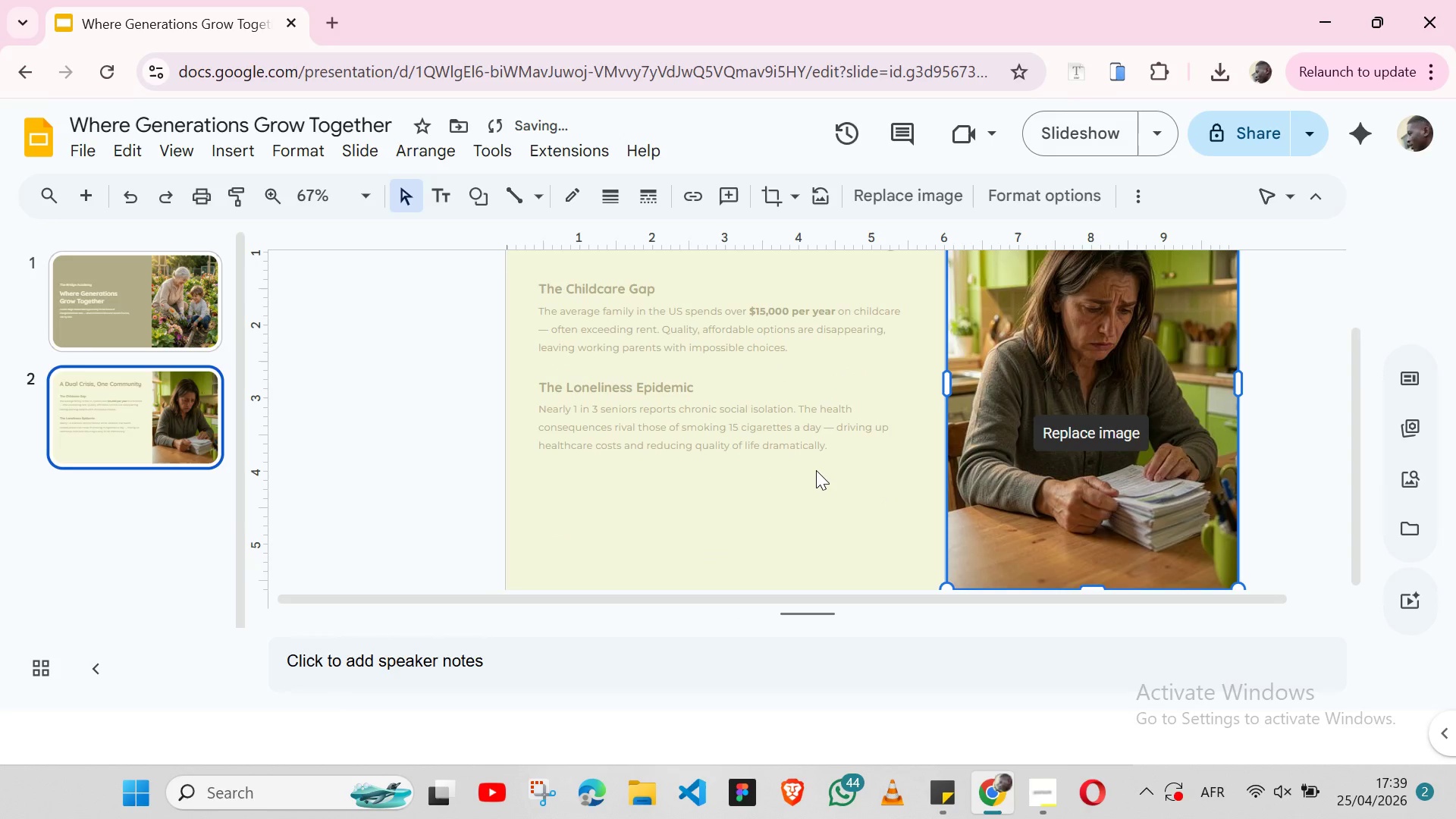 
left_click([740, 521])
 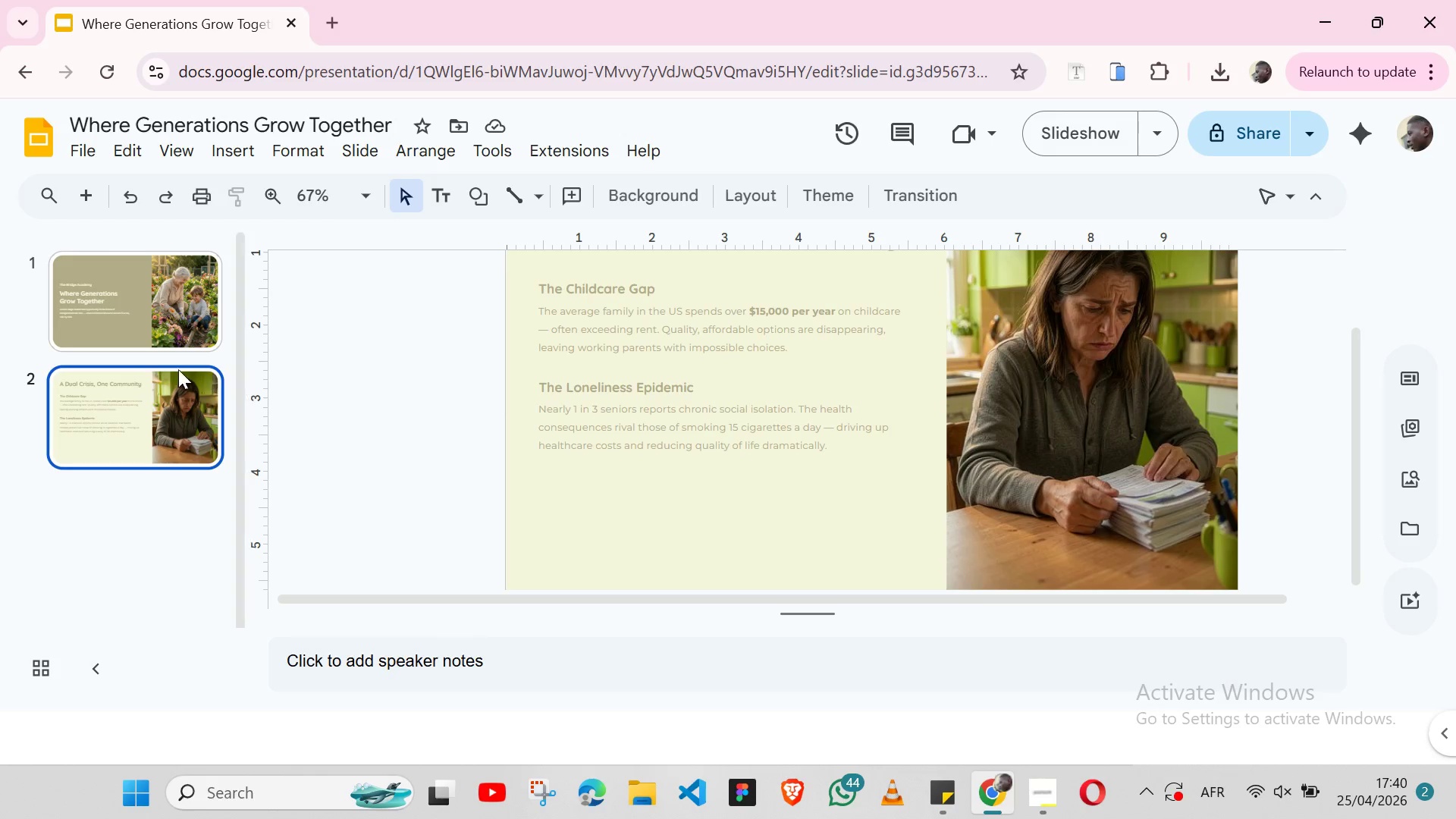 
wait(16.28)
 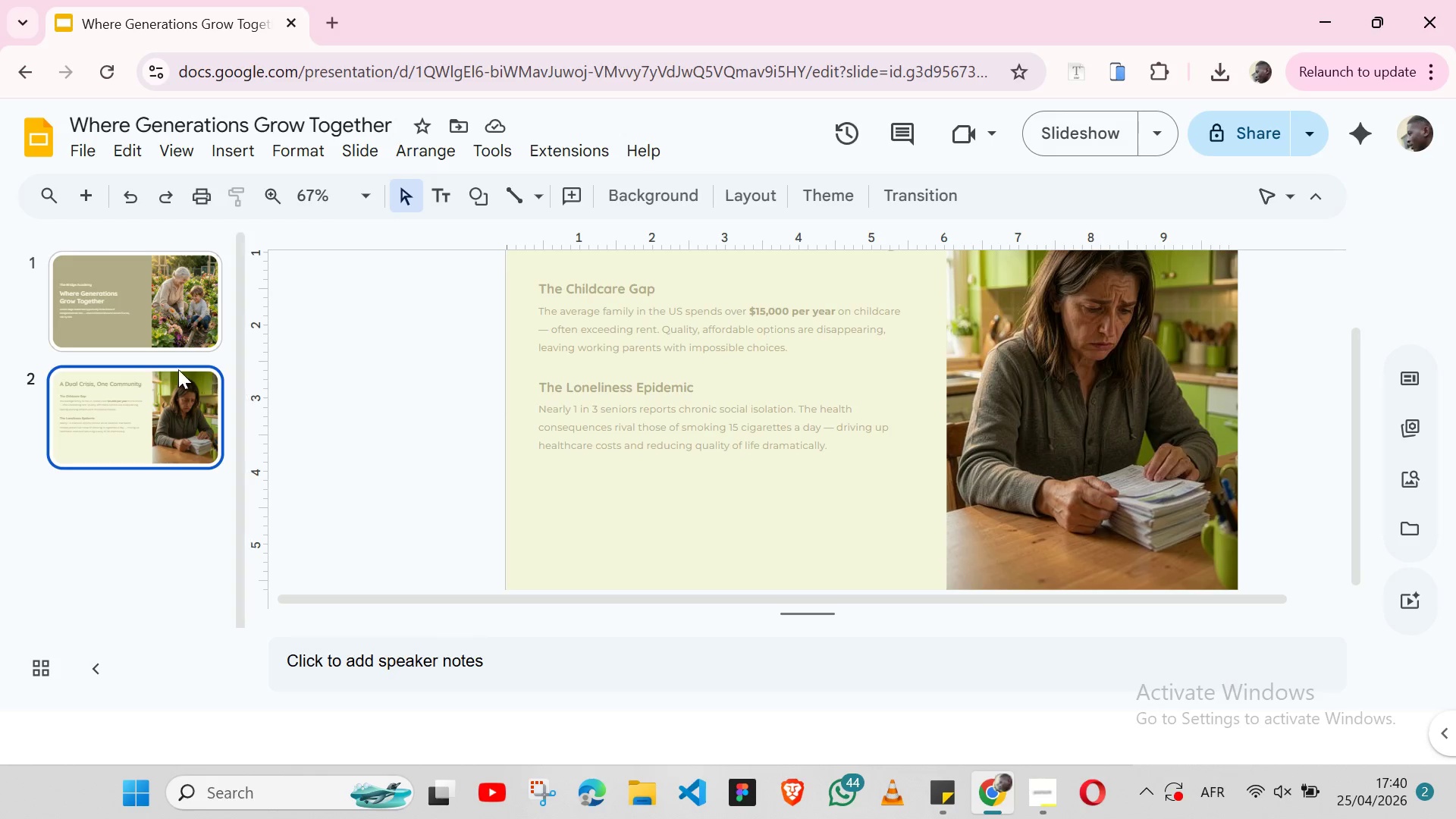 
left_click([766, 196])
 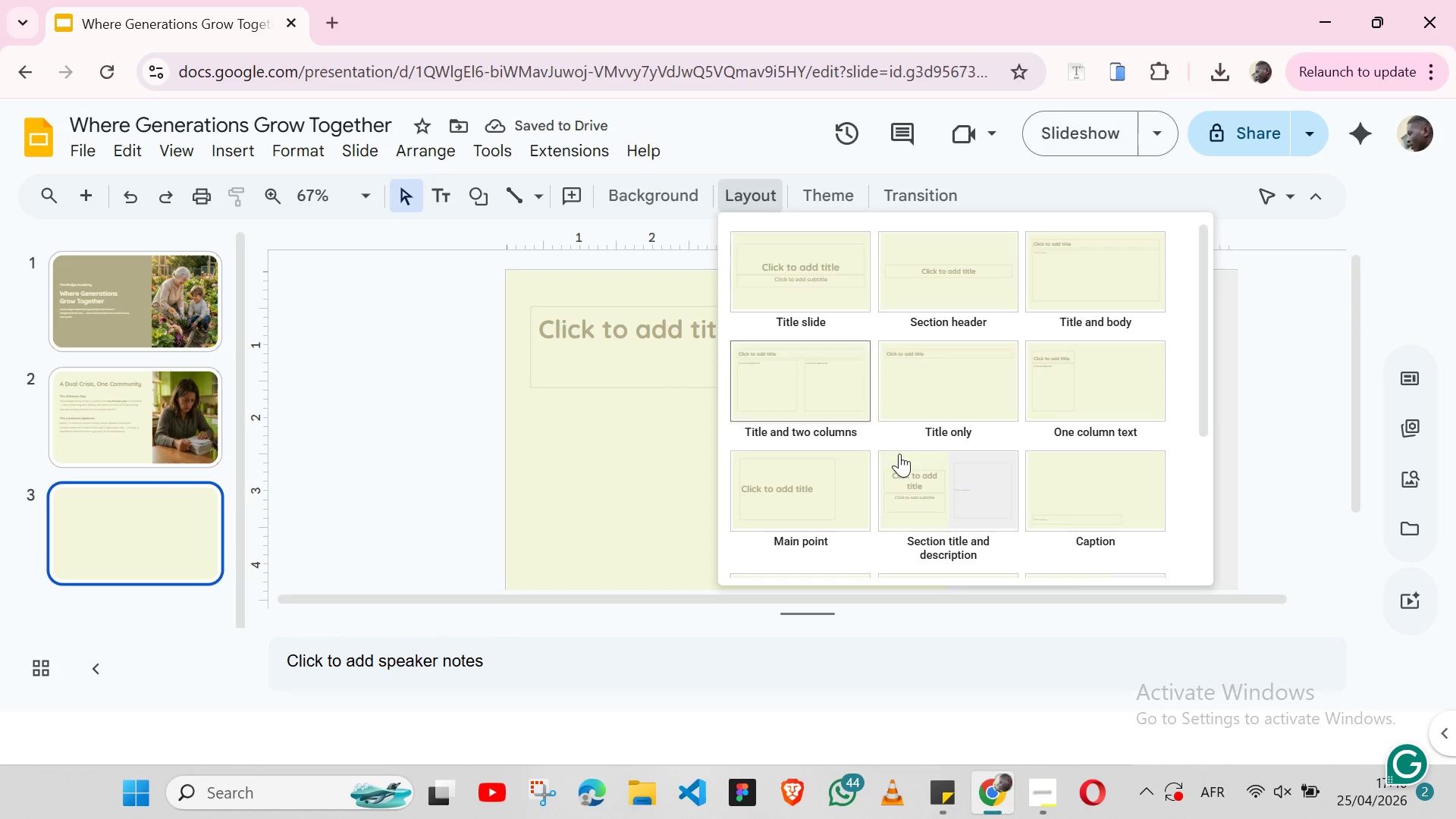 
mouse_move([999, 360])
 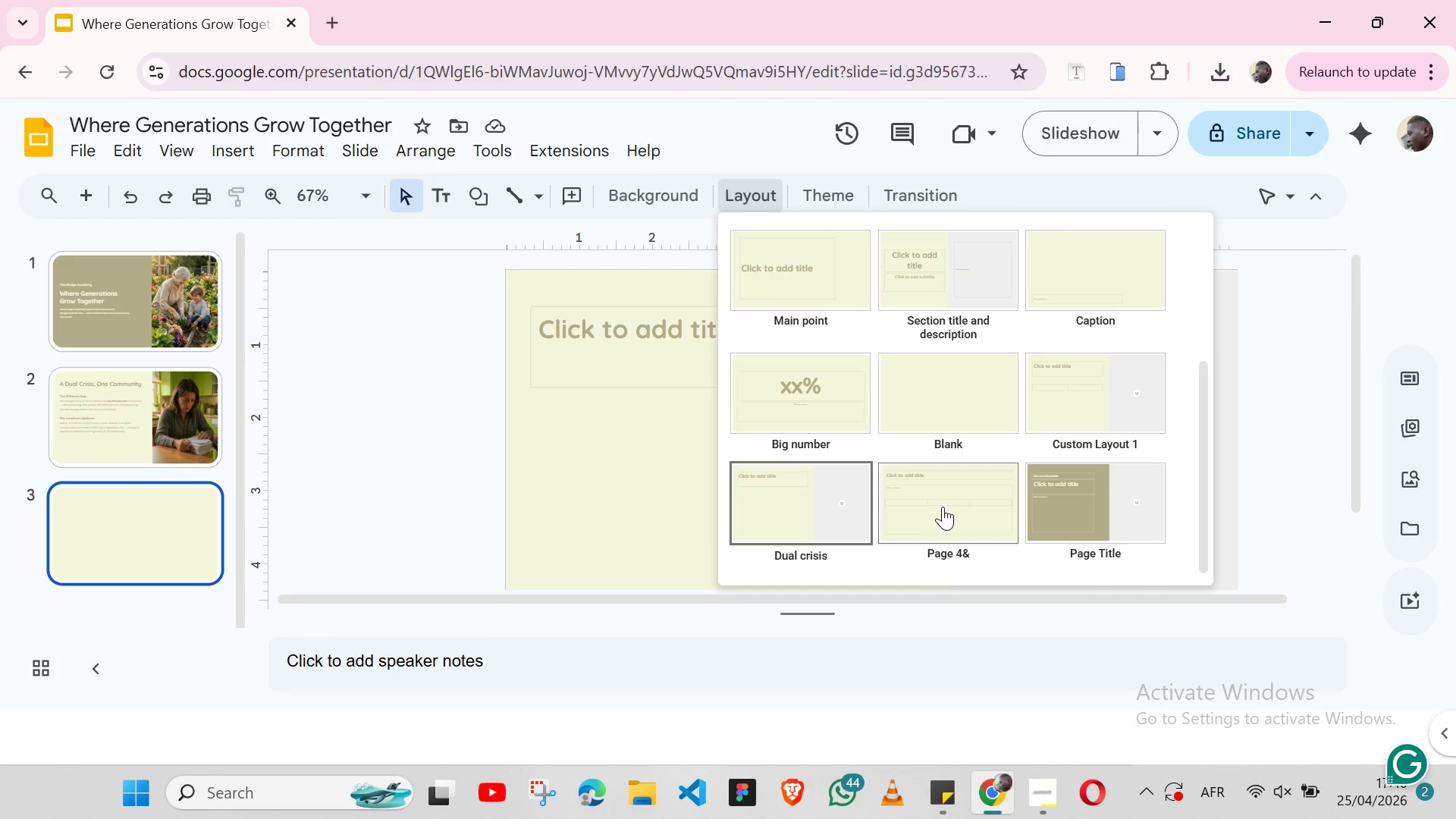 
left_click([943, 507])
 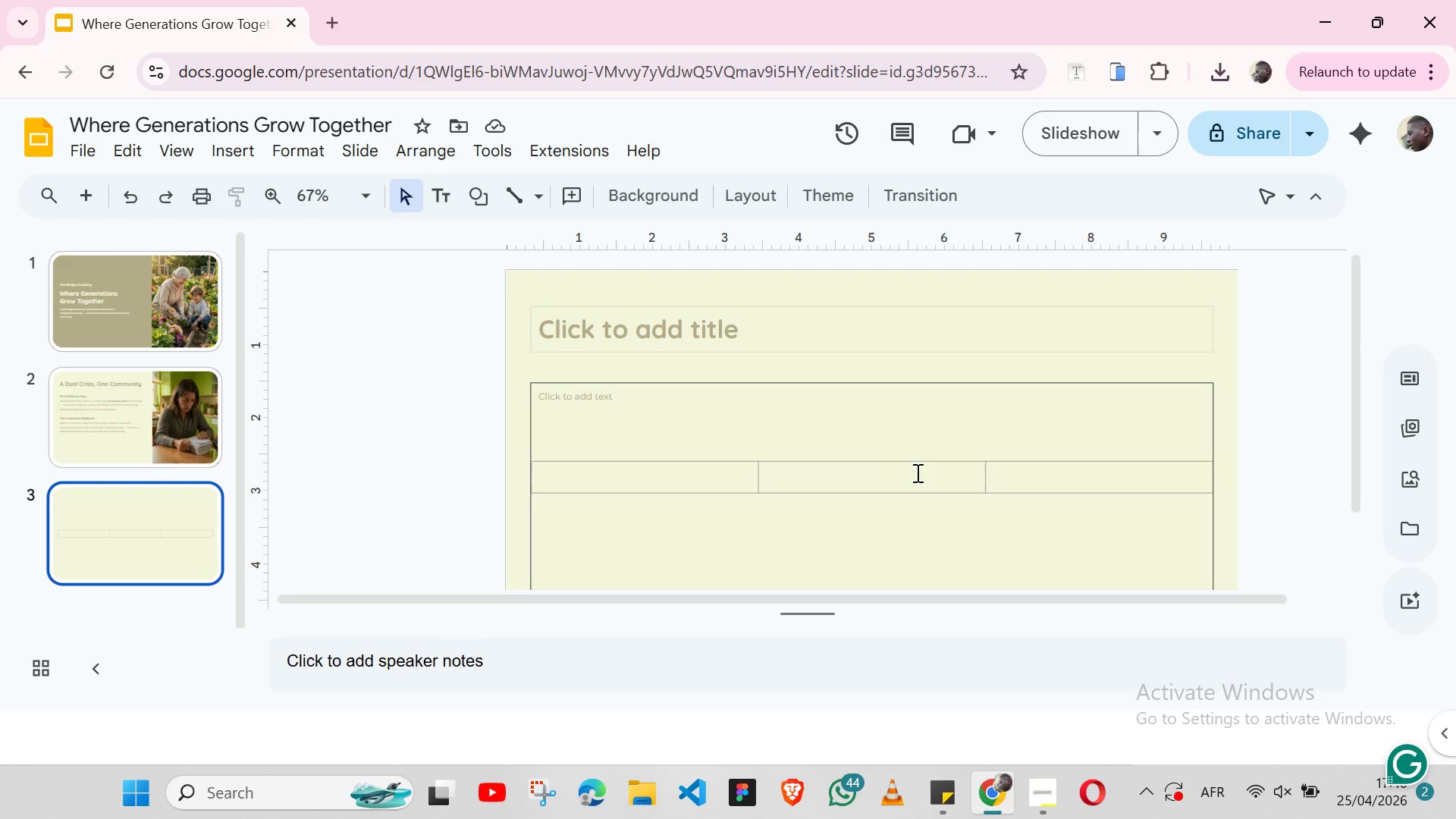 
wait(13.72)
 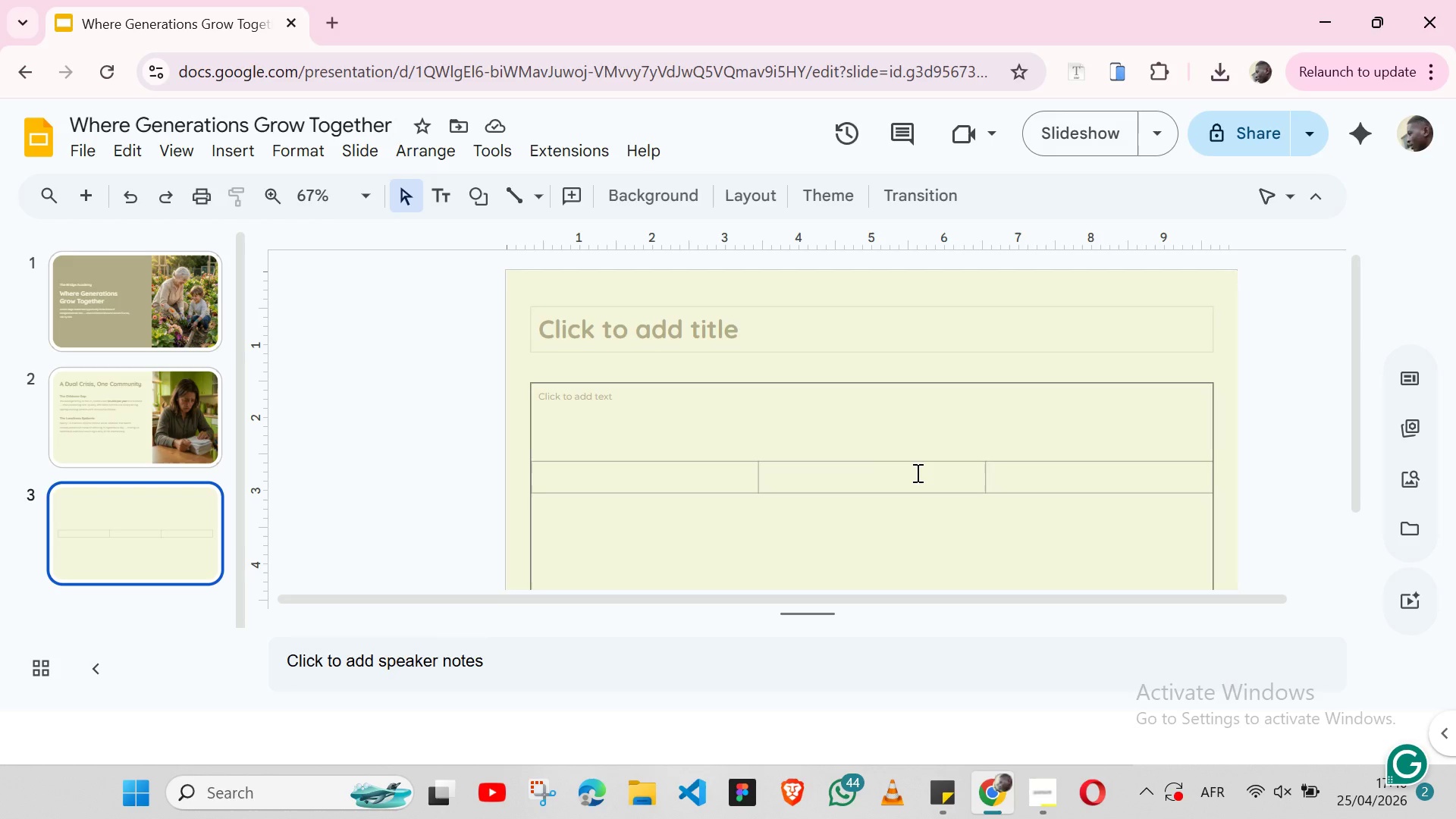 
left_click([952, 799])
 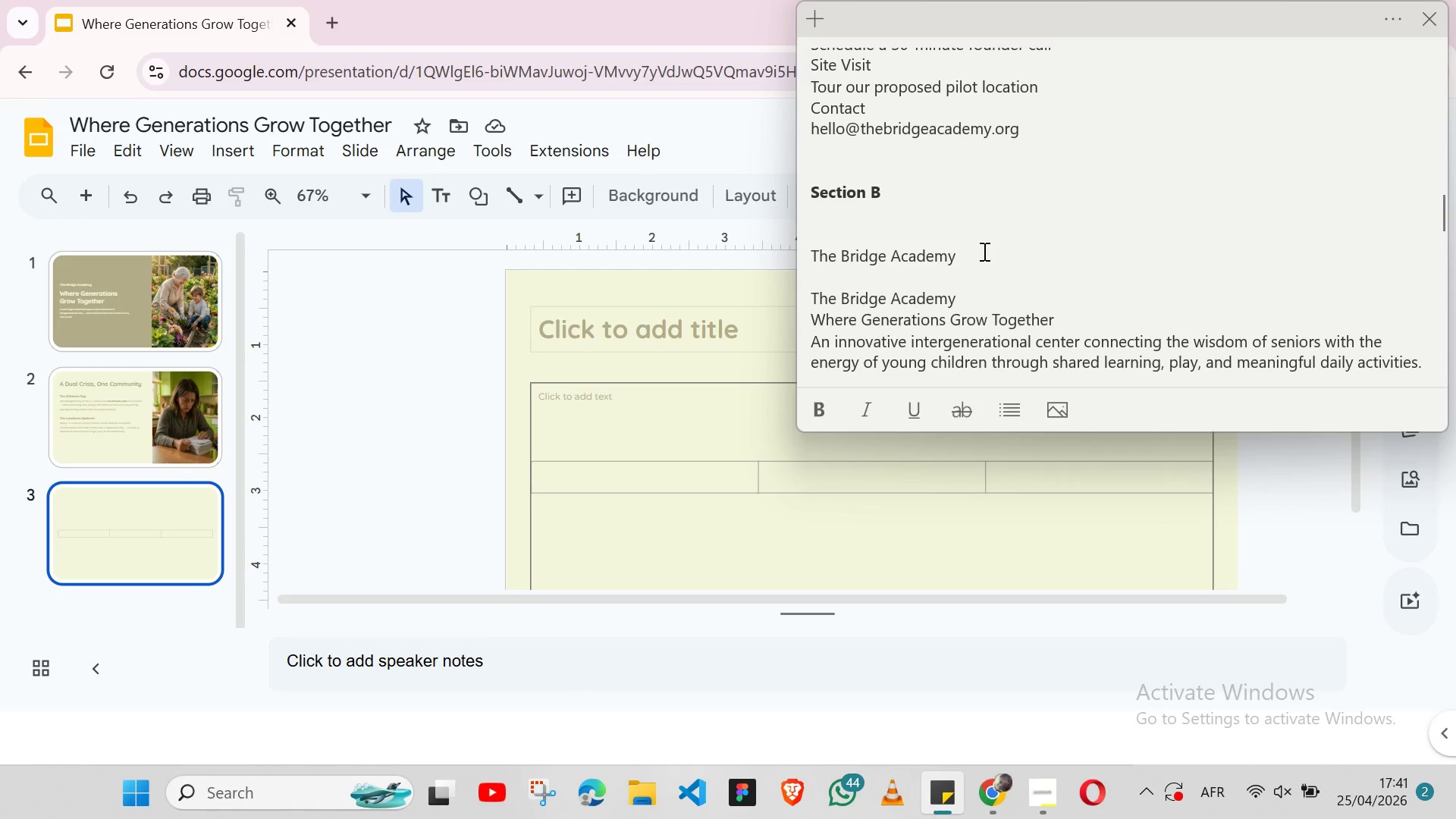 
wait(28.91)
 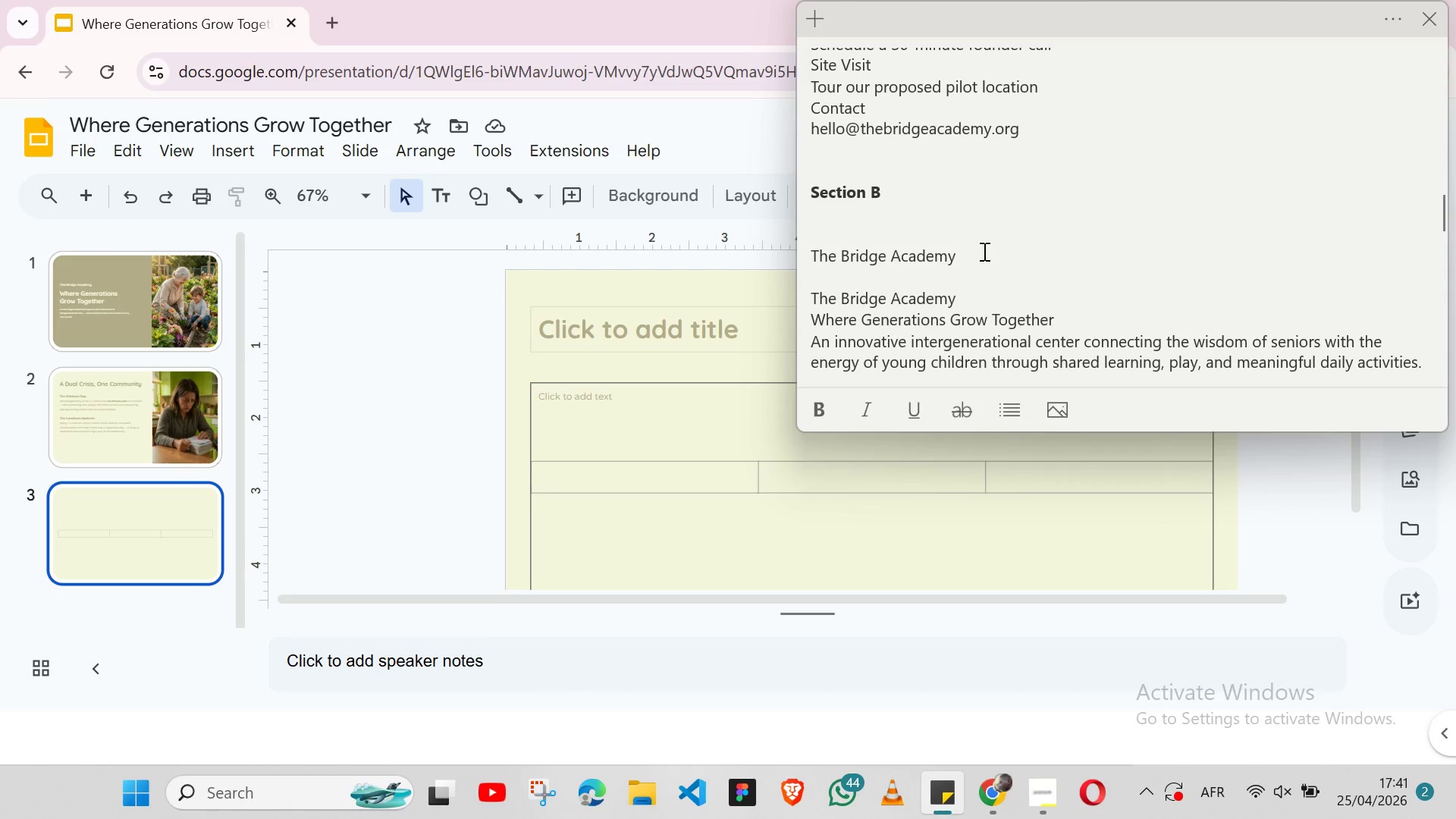 
double_click([905, 237])
 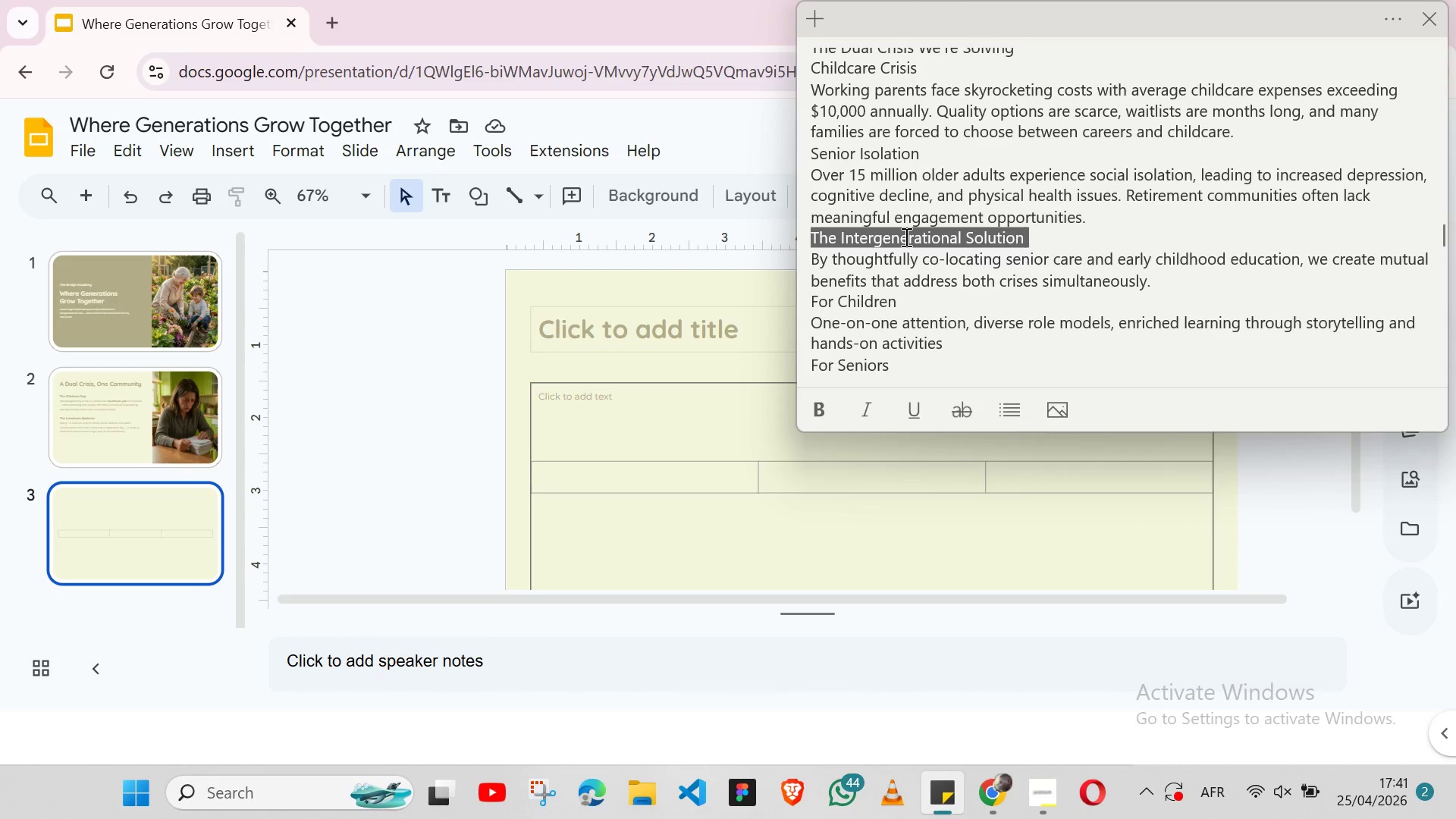 
triple_click([905, 237])
 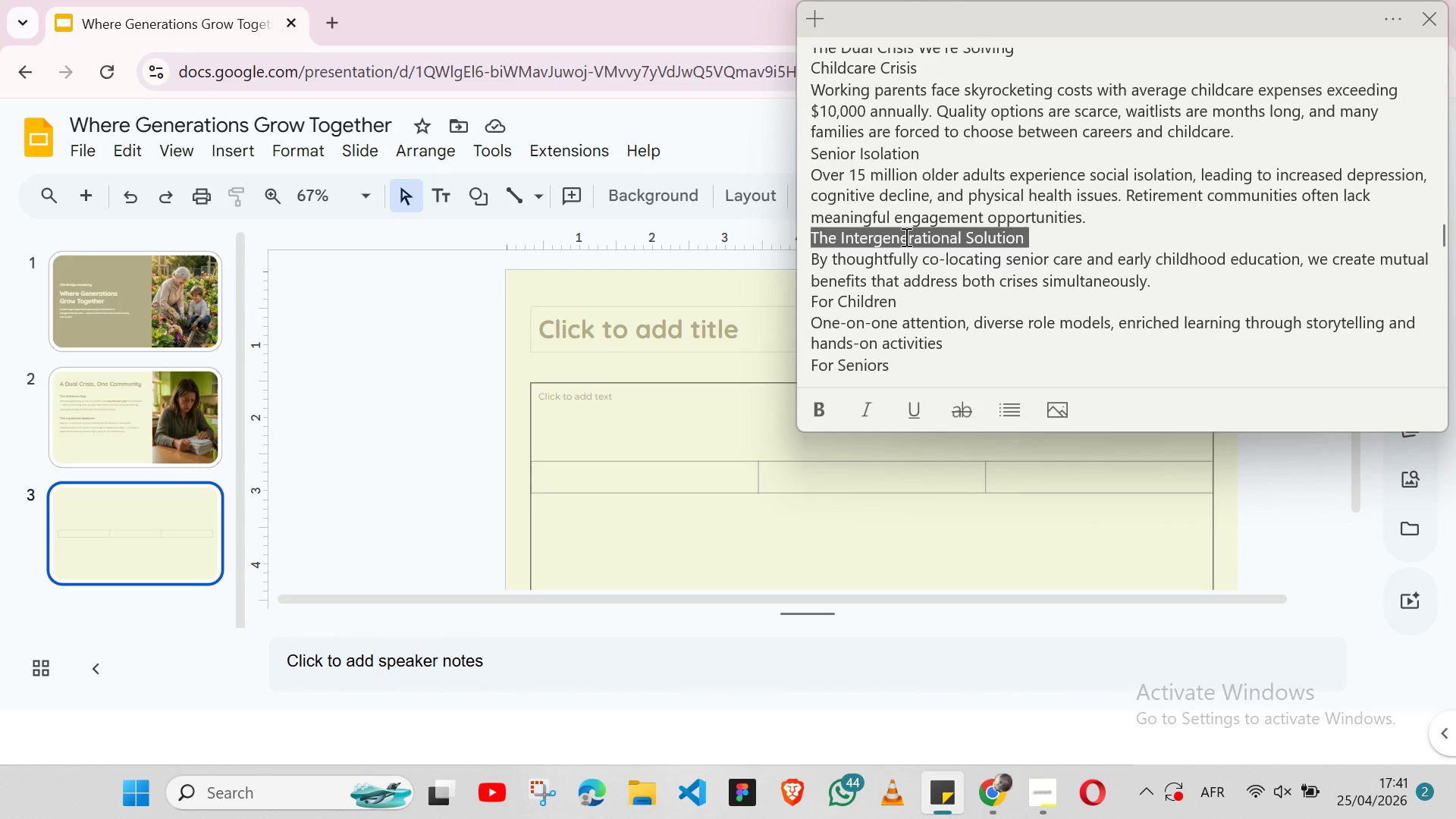 
key(Shift+ArrowLeft)
 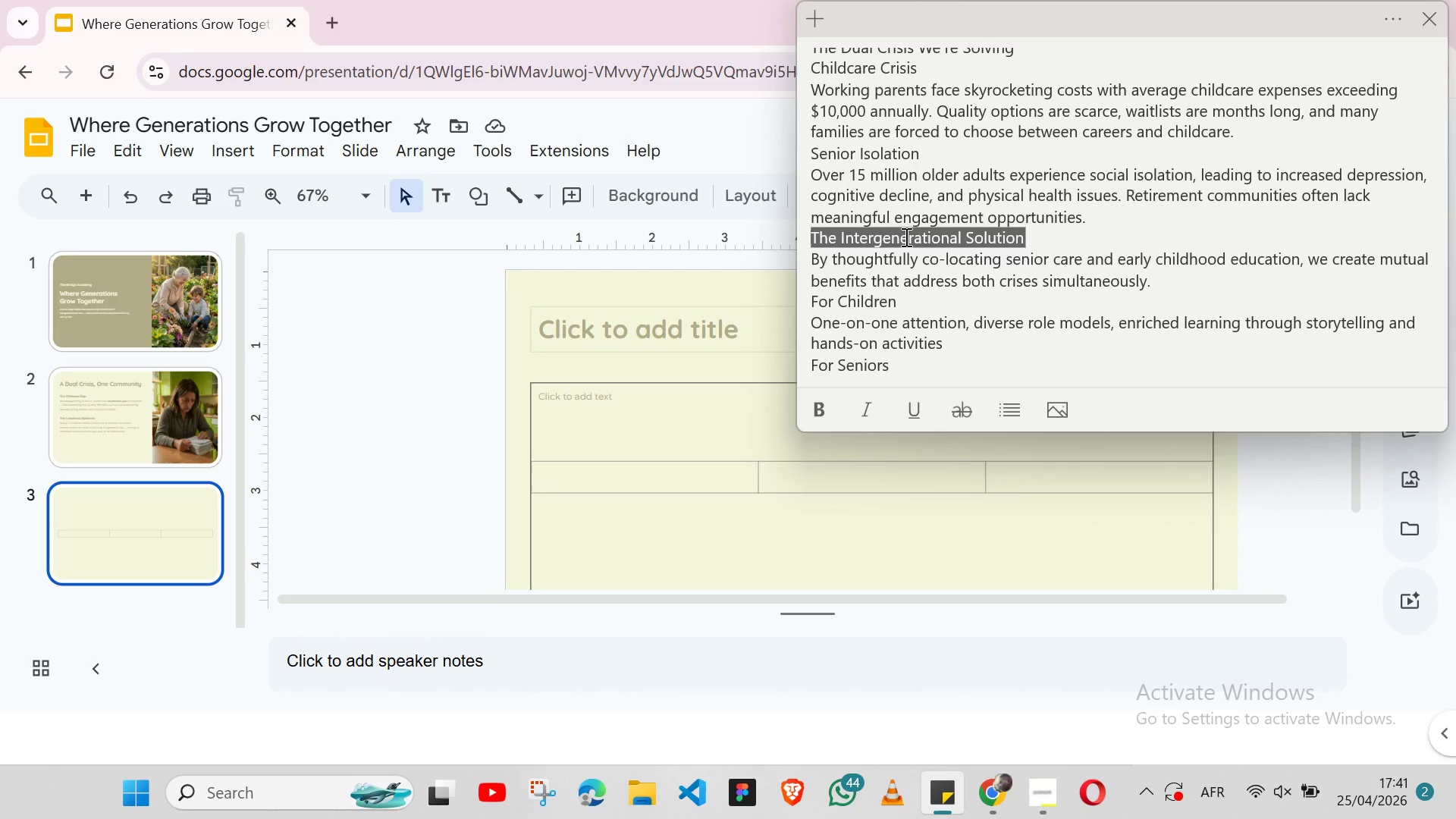 
key(Control+X)
 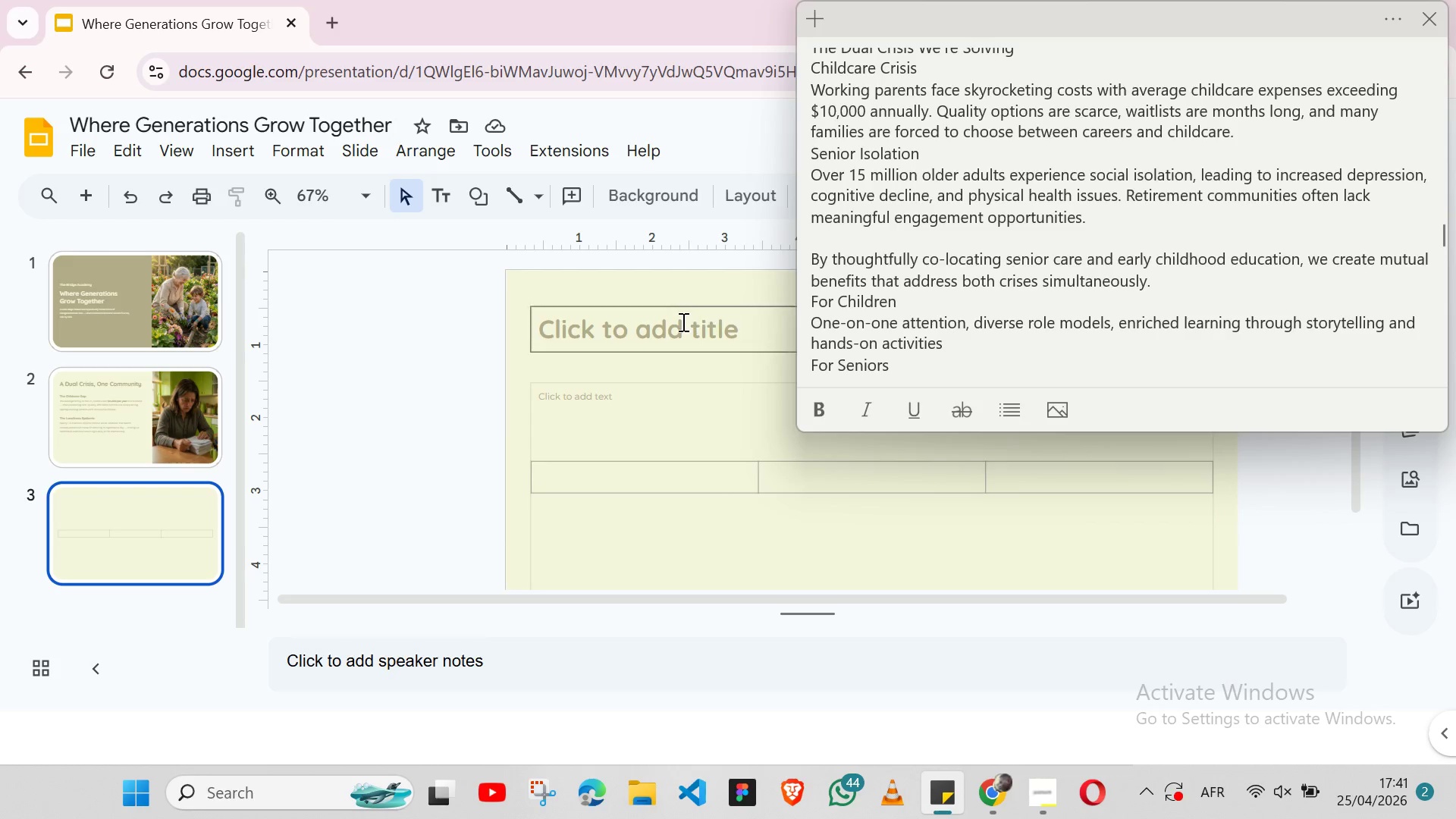 
left_click([679, 322])
 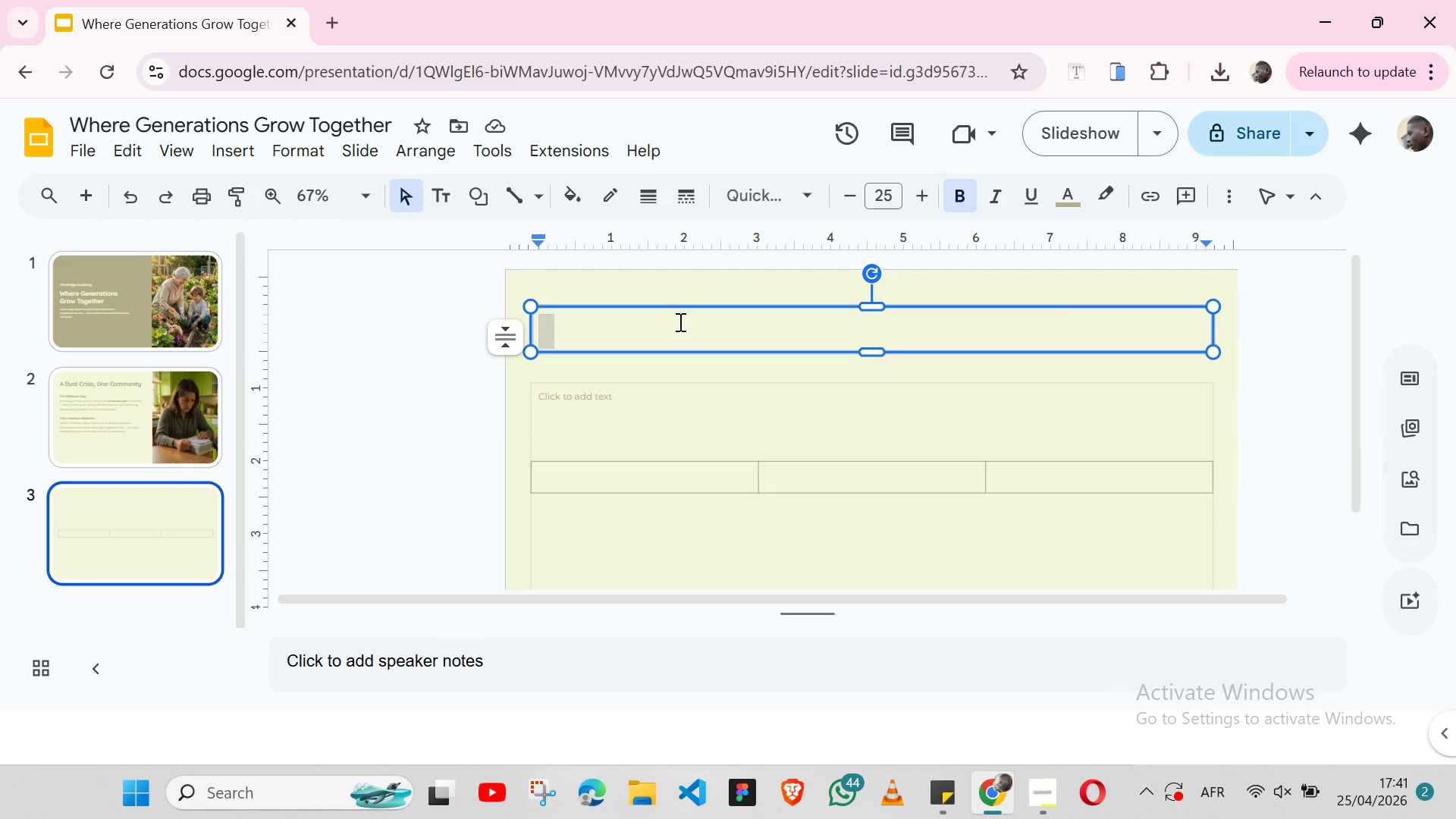 
key(Control+V)
 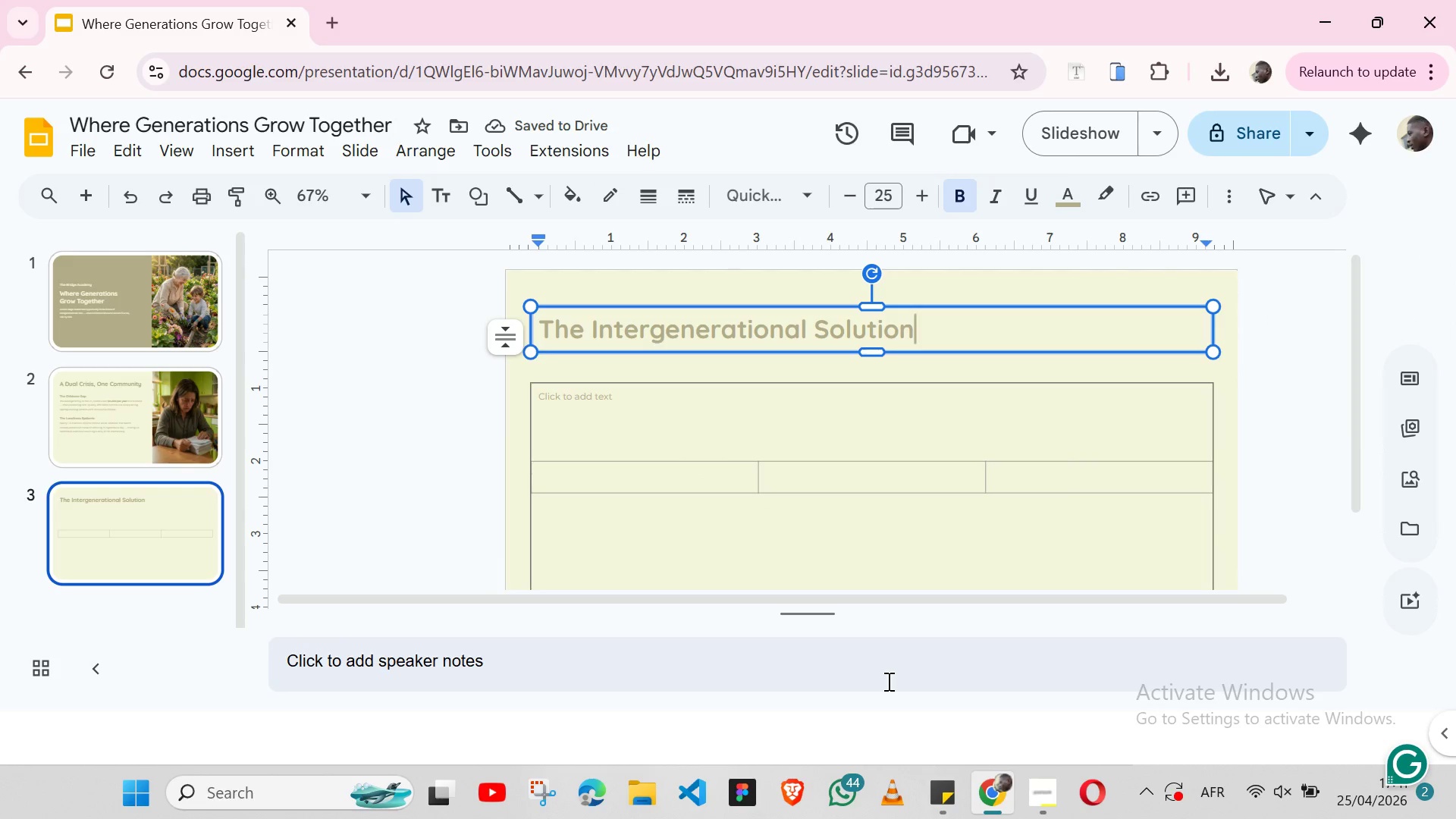 
wait(5.53)
 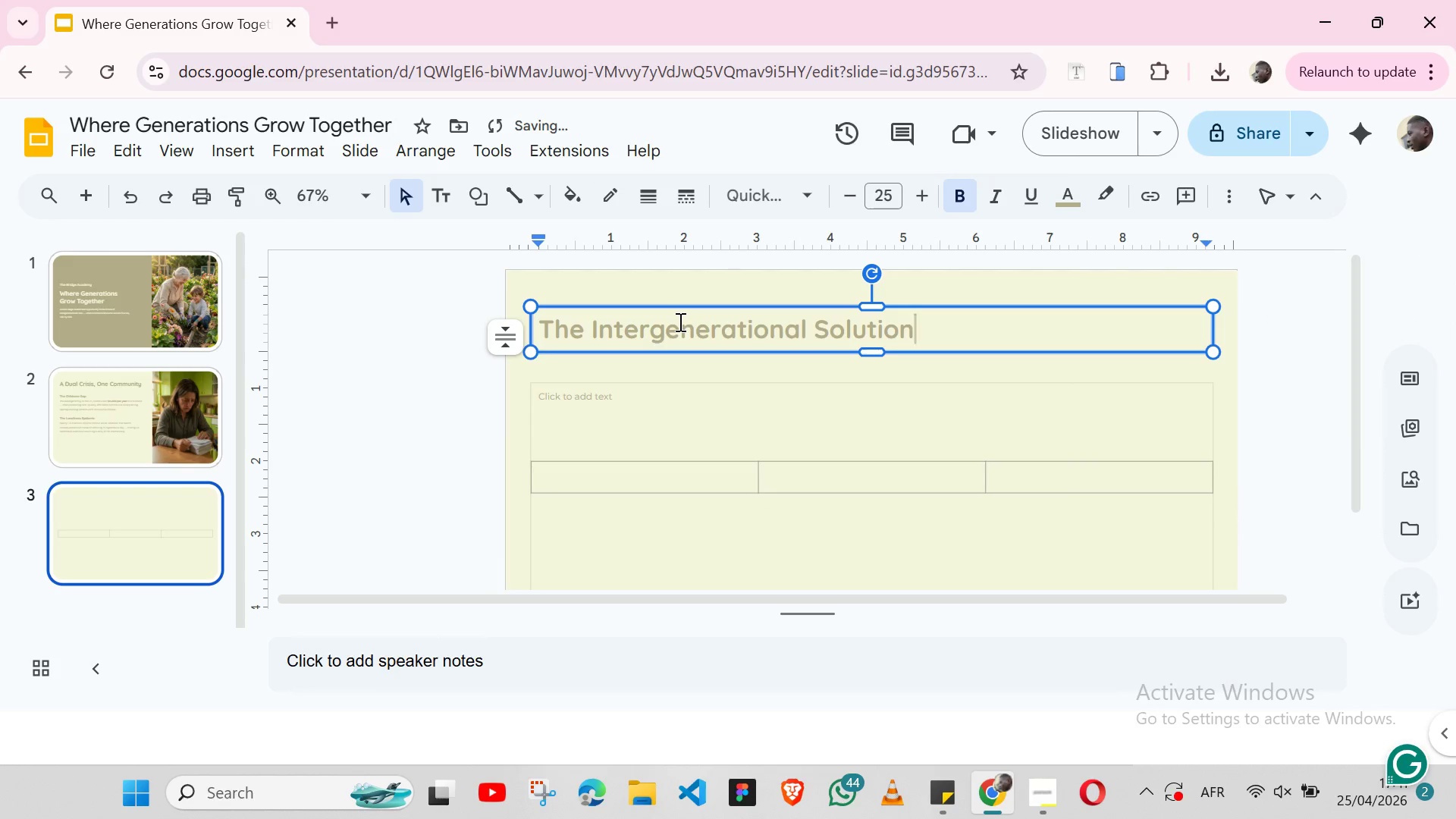 
left_click([925, 818])
 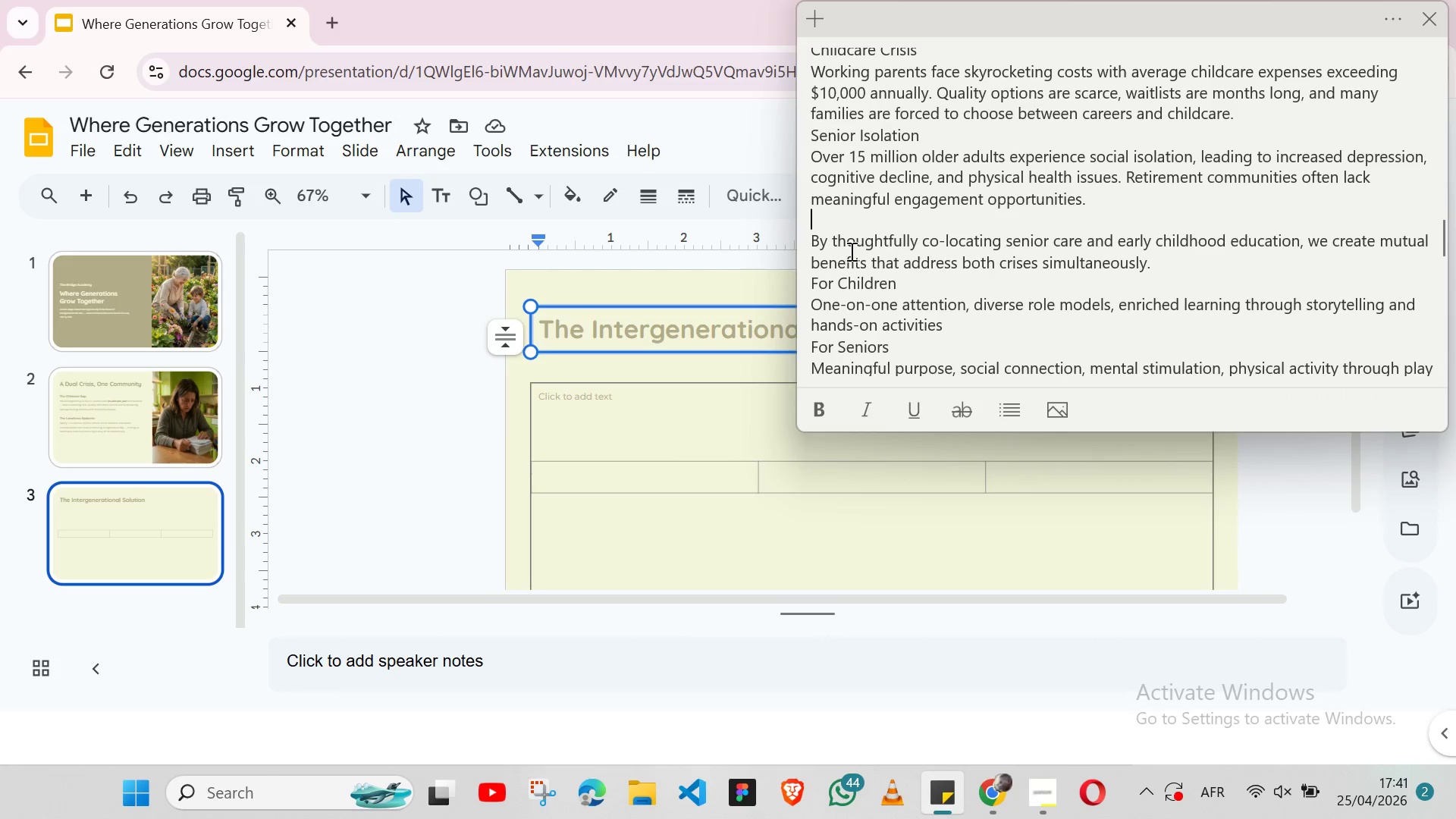 
double_click([829, 240])
 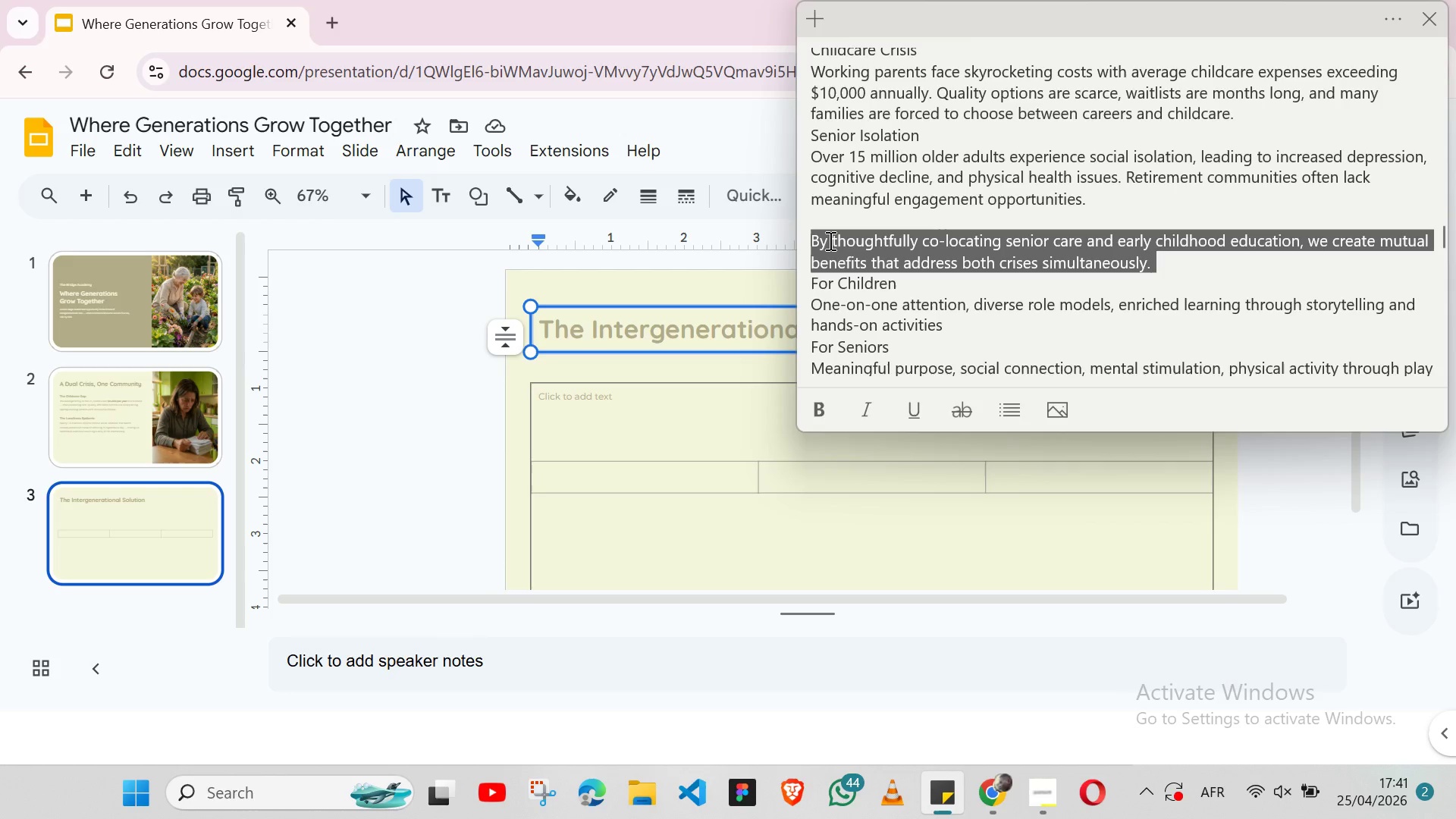 
triple_click([829, 240])
 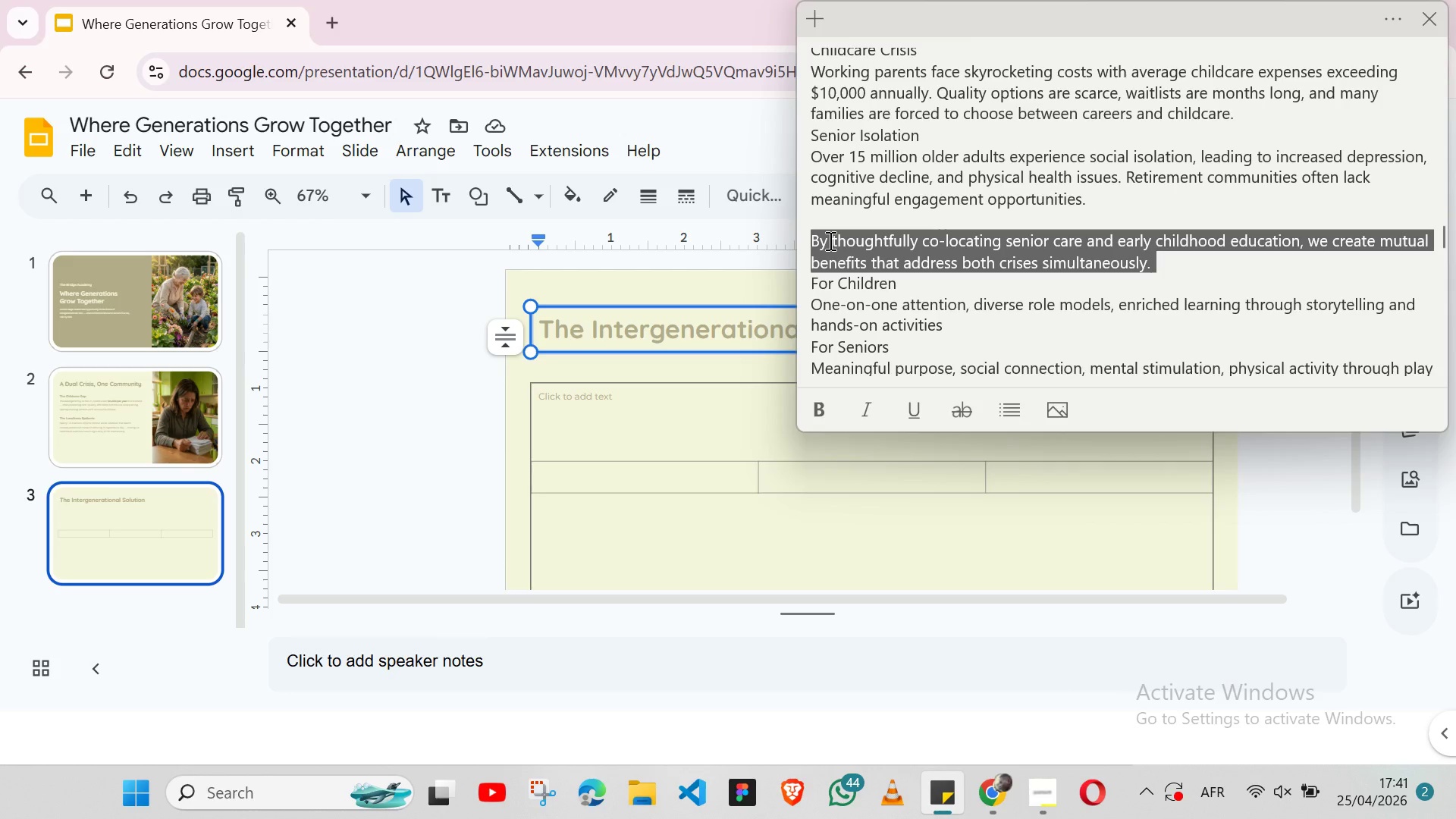 
key(Shift+ArrowLeft)
 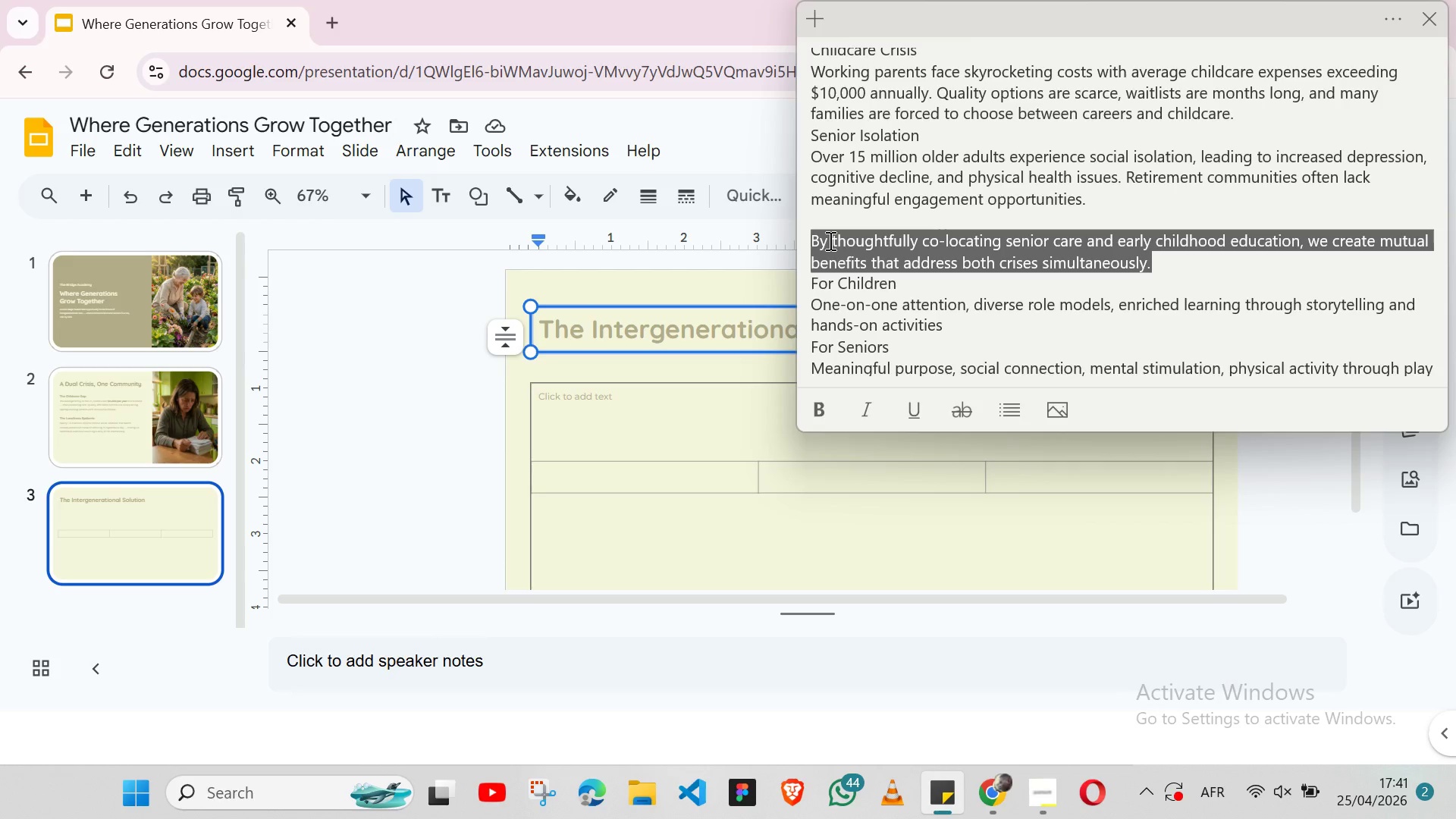 
key(Control+ControlLeft)
 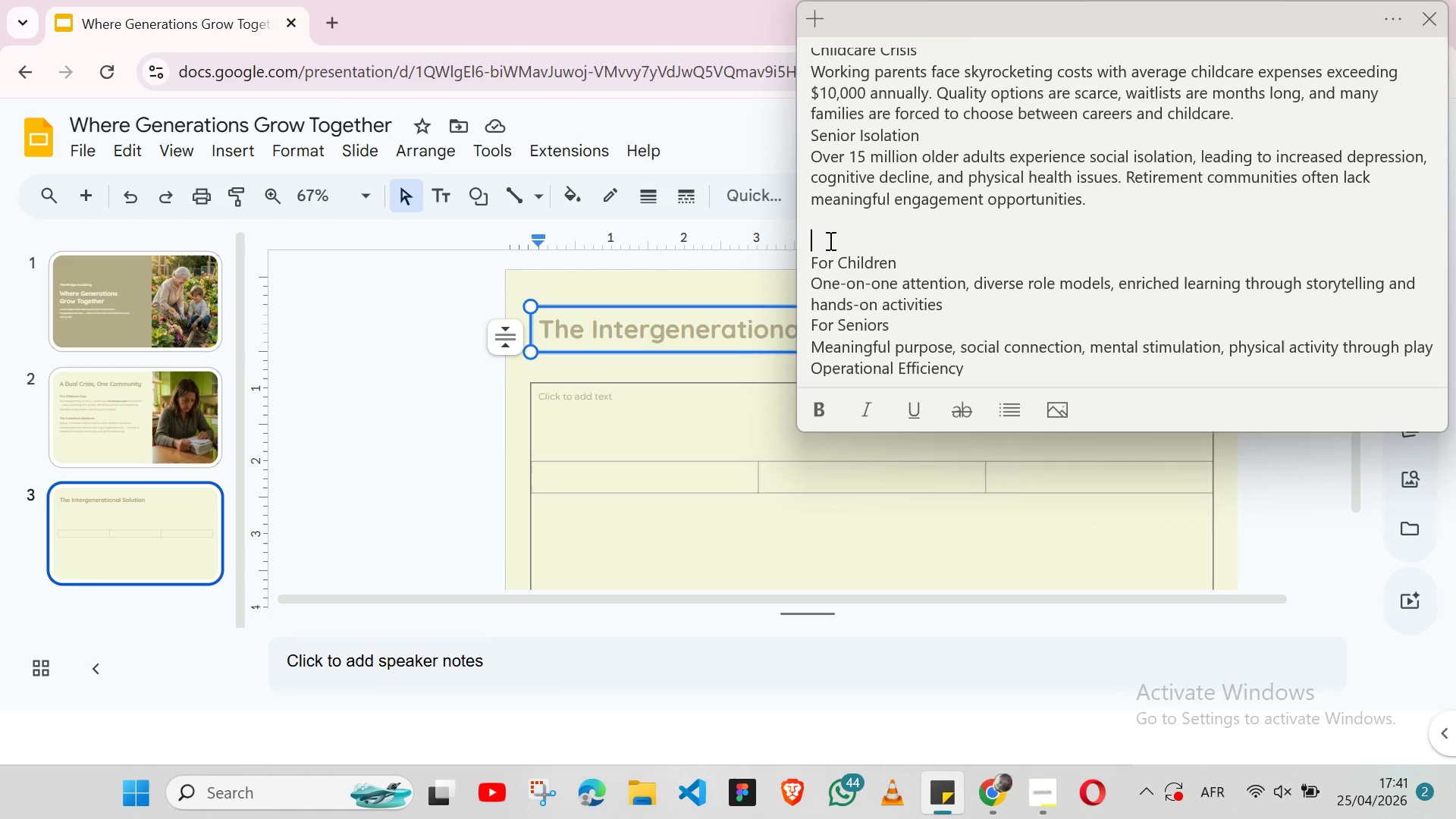 
key(Control+X)
 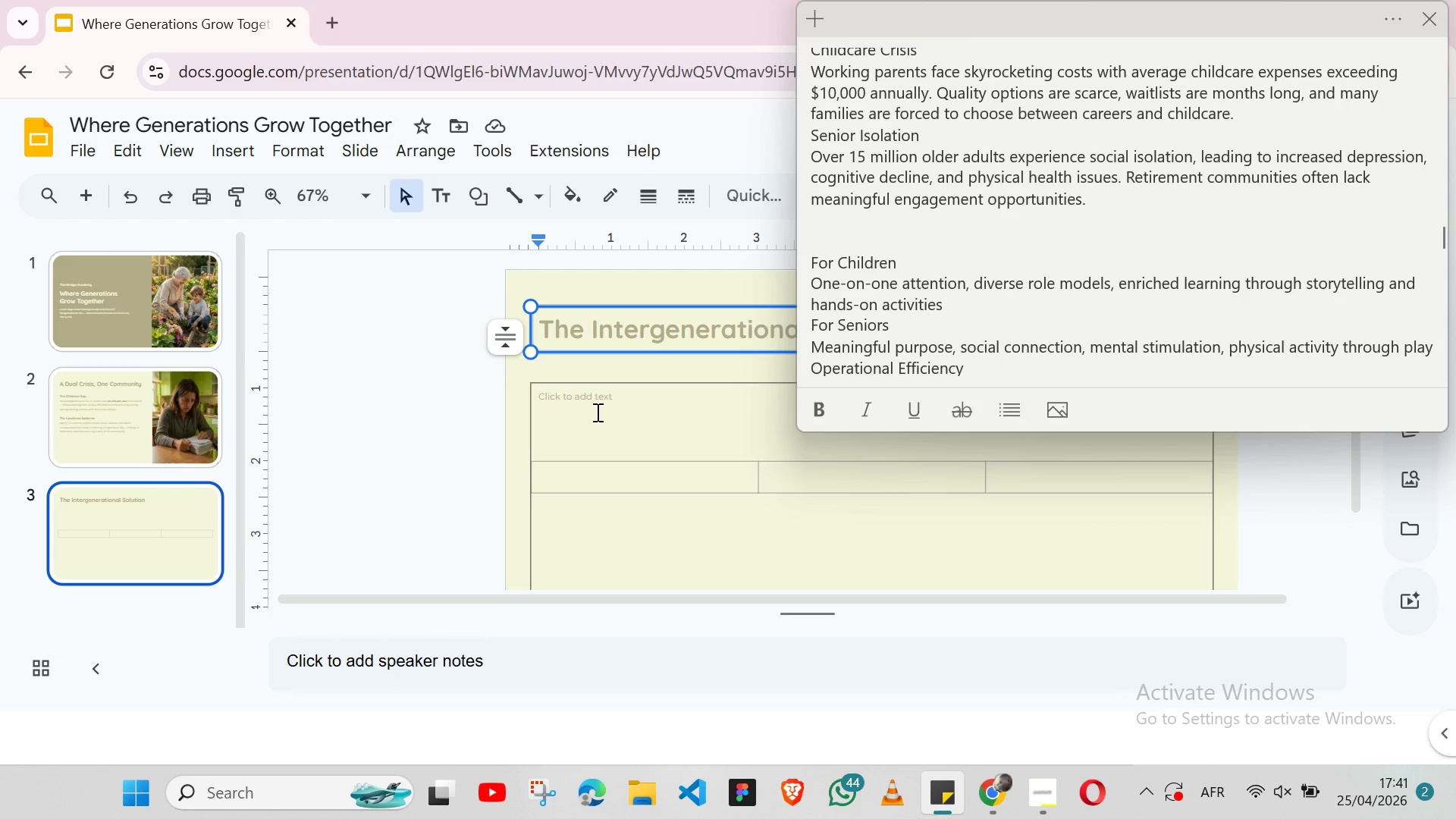 
wait(5.12)
 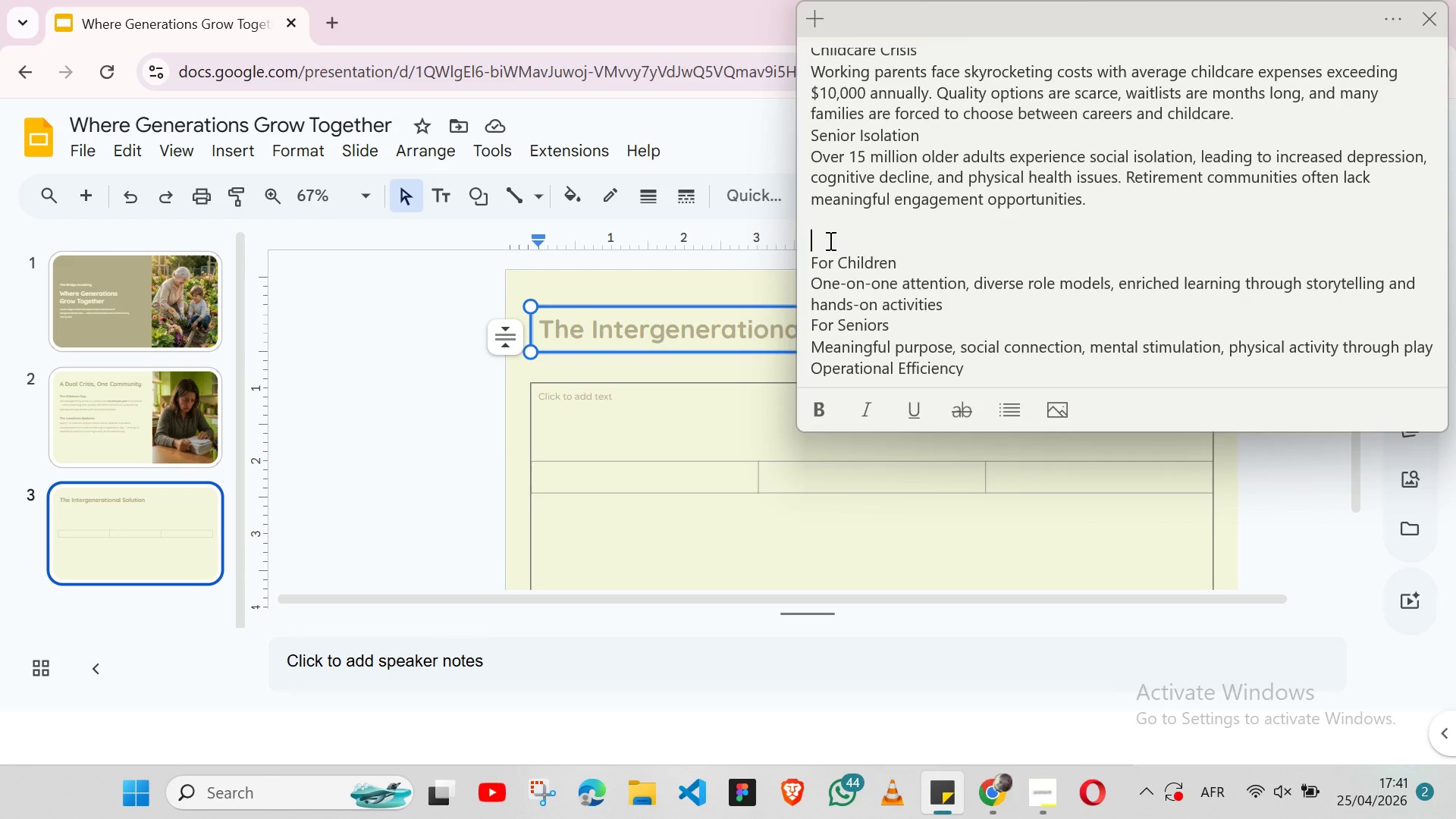 
left_click([596, 412])
 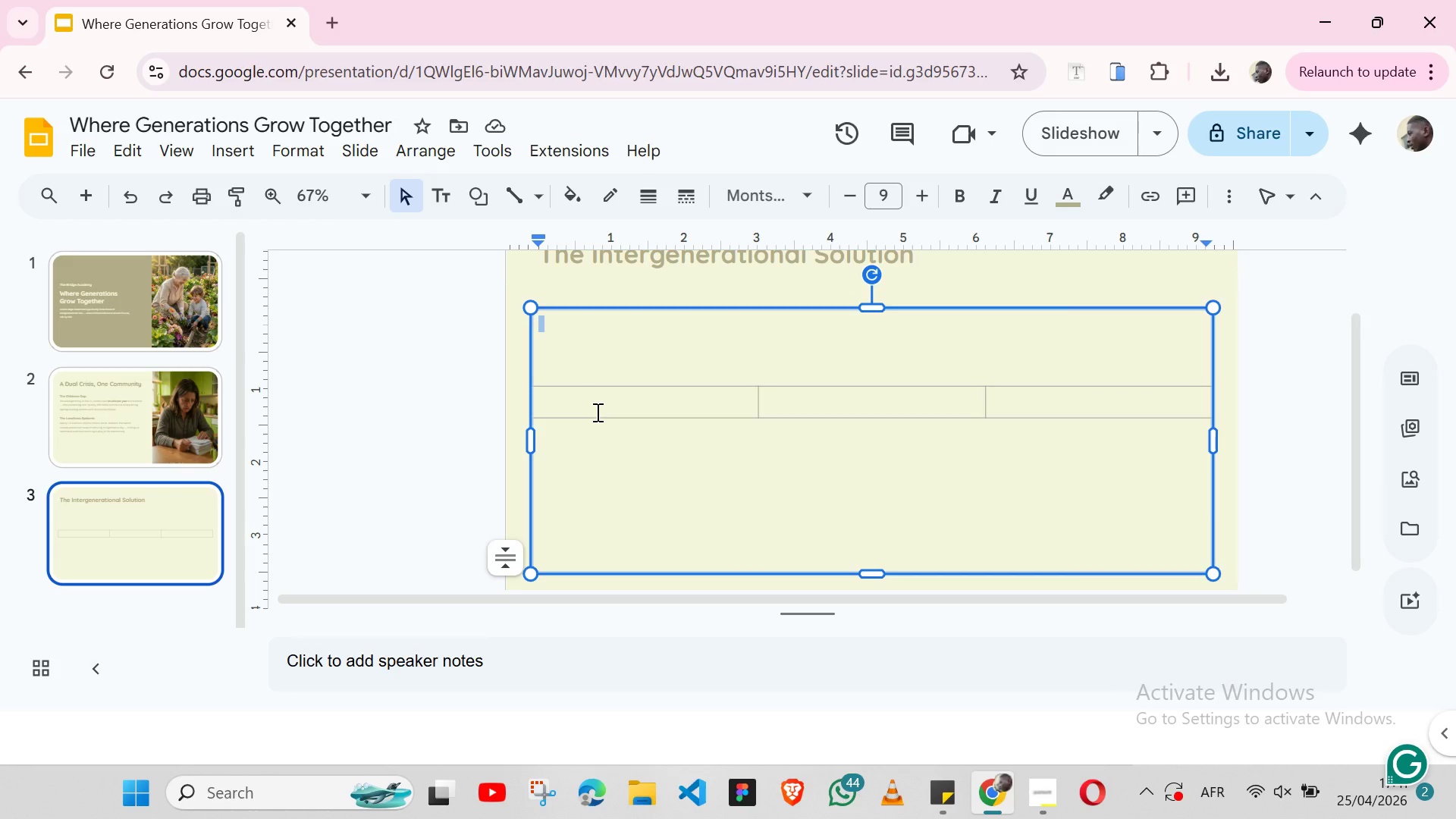 
key(Control+ControlLeft)
 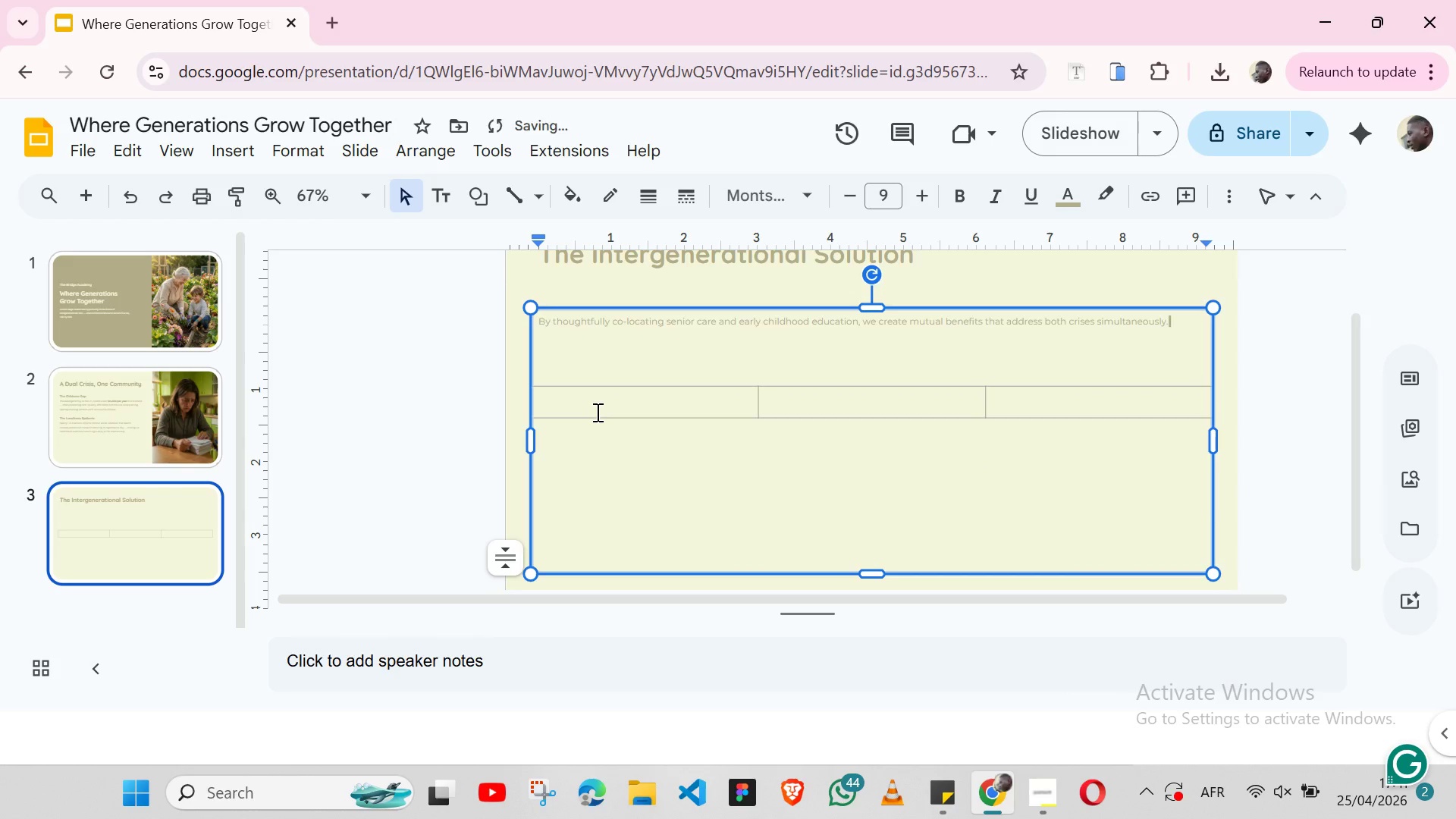 
key(Control+V)
 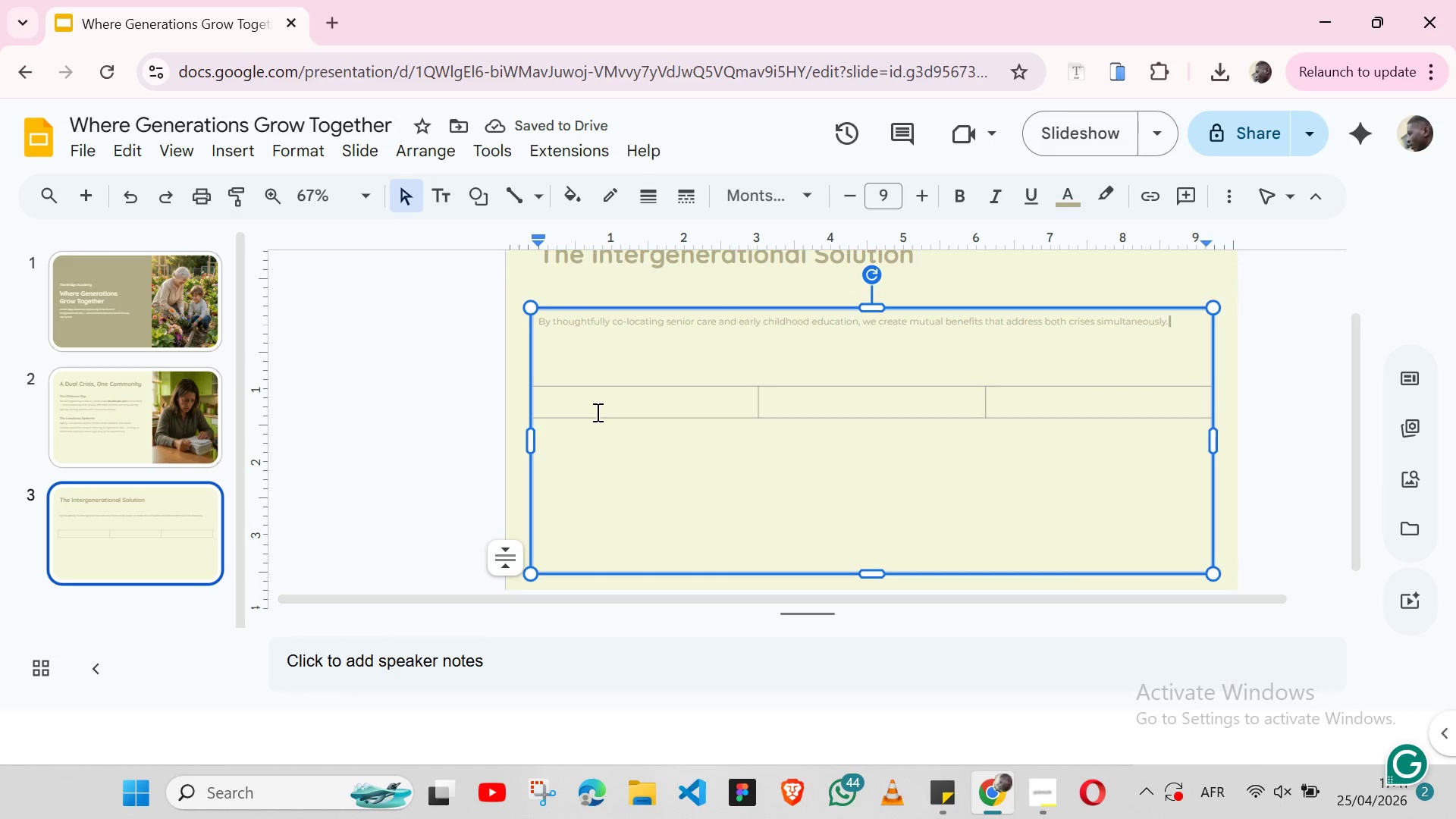 
wait(6.53)
 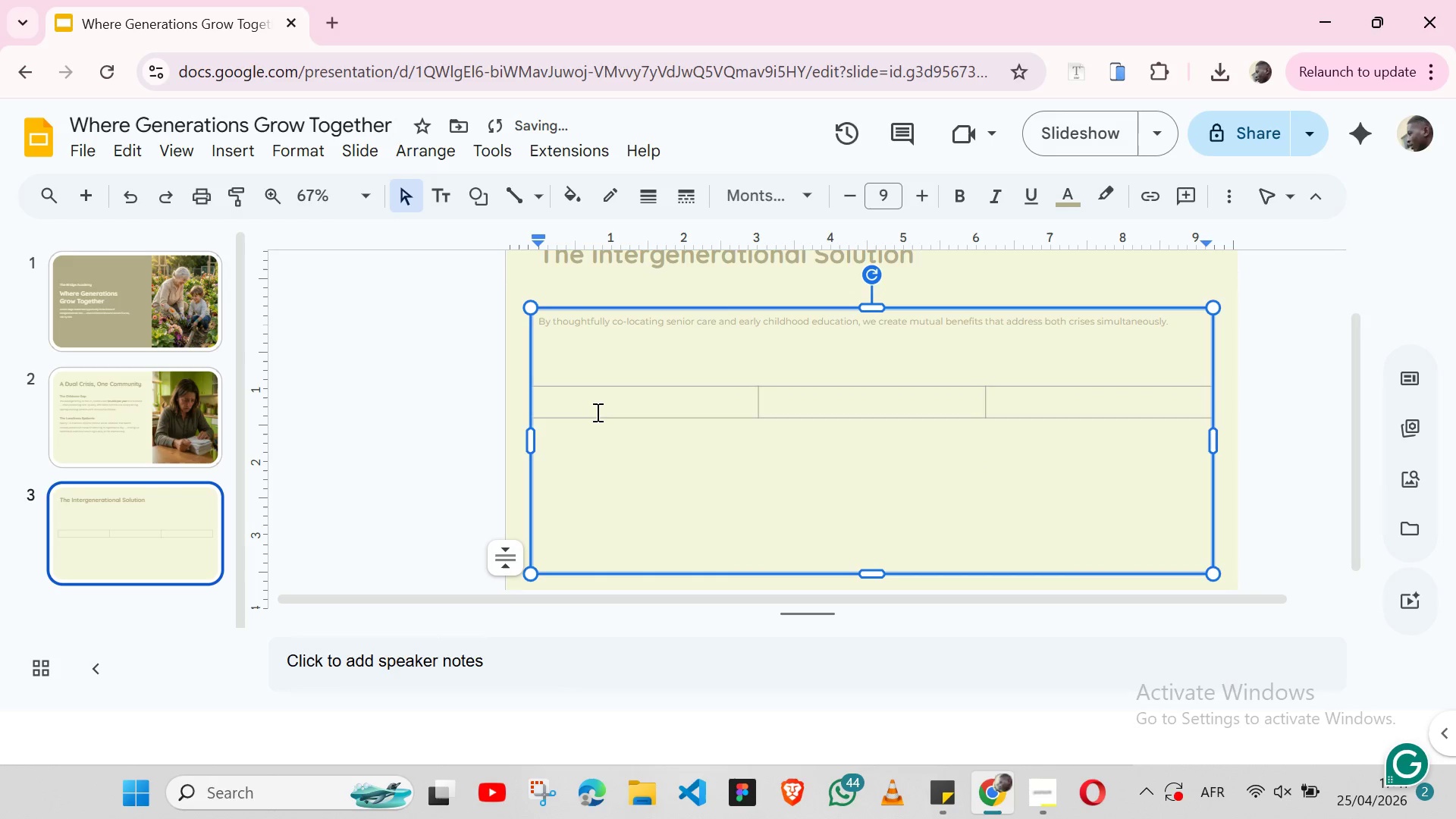 
left_click([520, 460])
 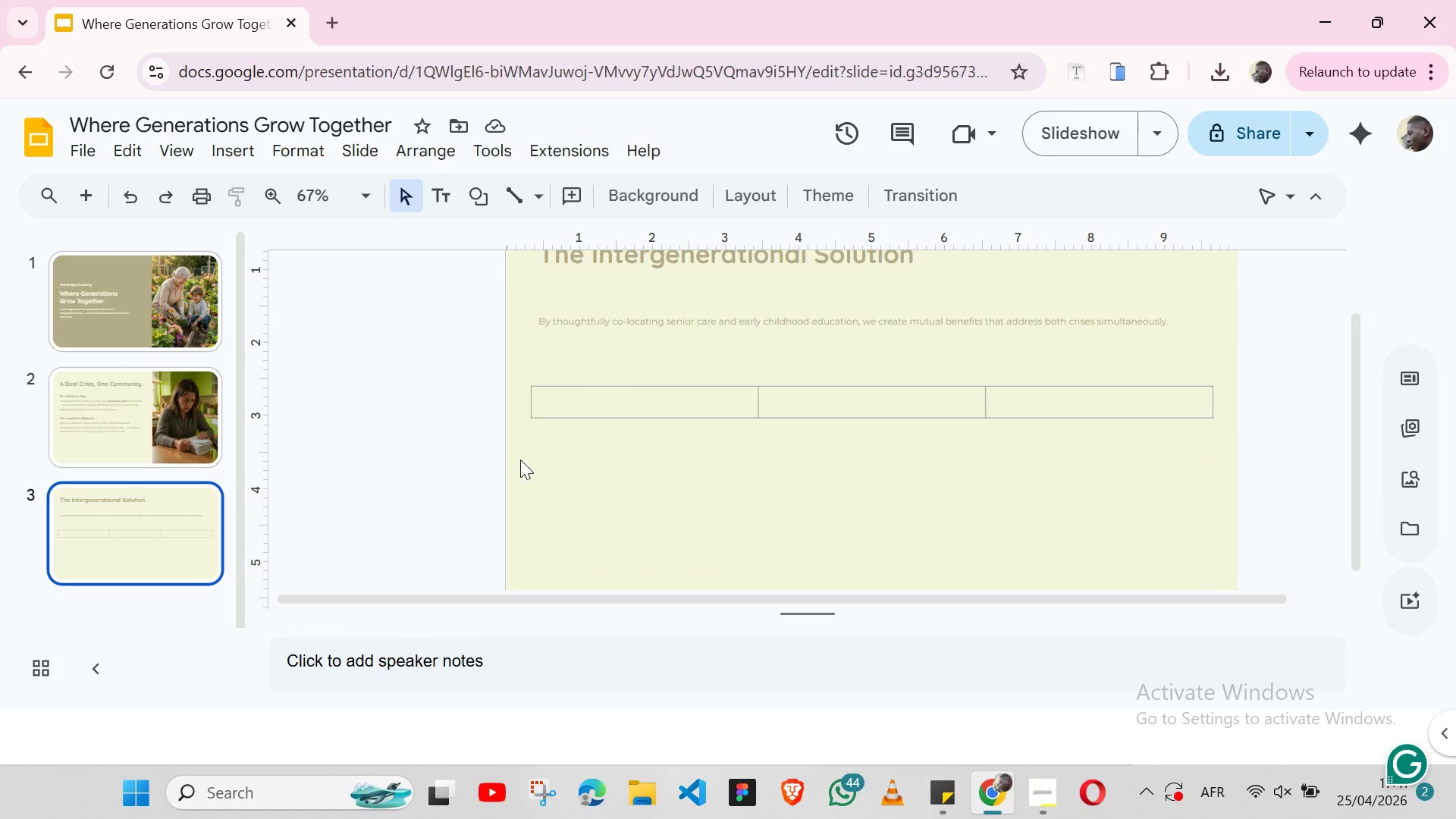 
wait(6.52)
 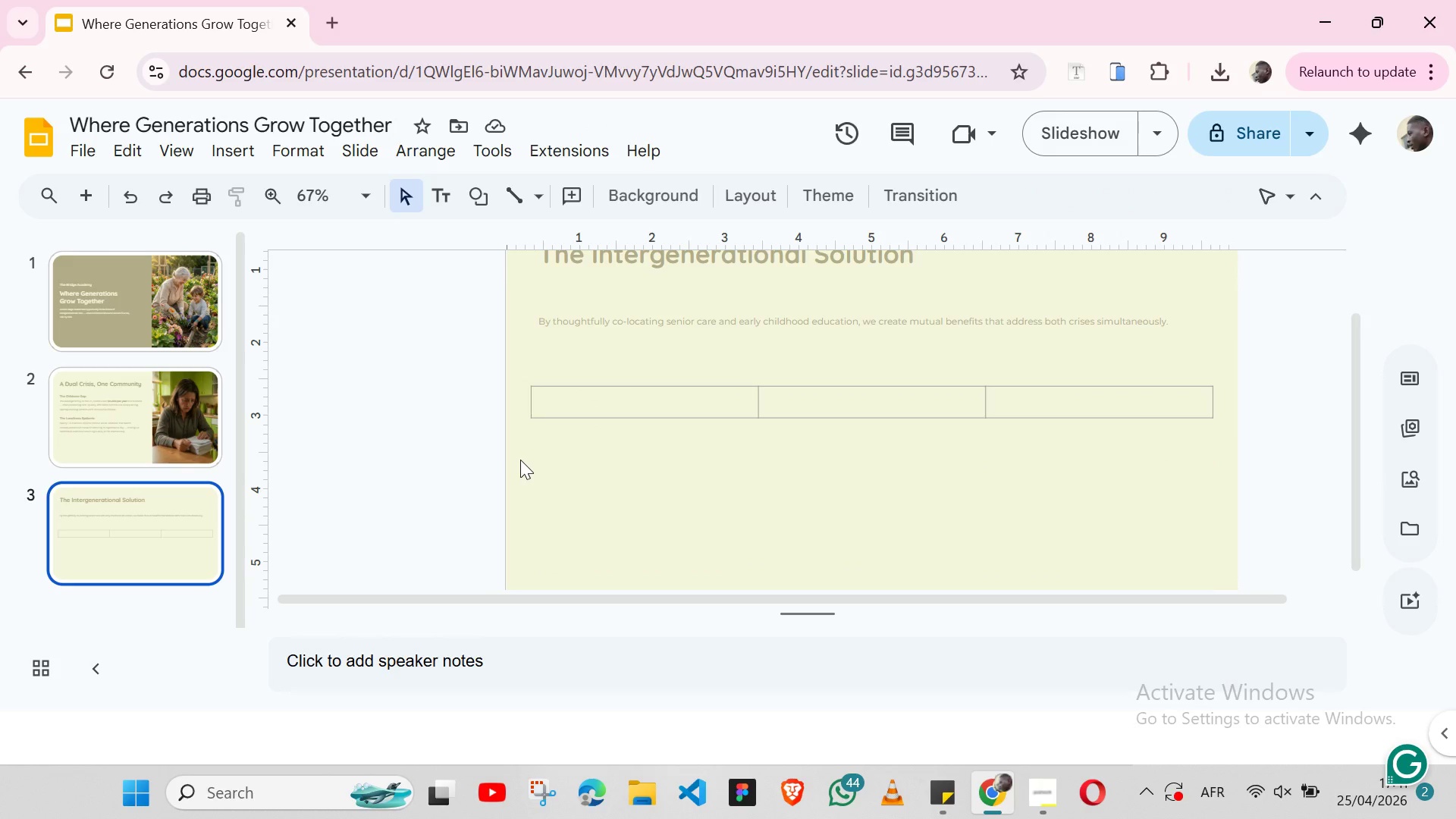 
left_click([105, 429])
 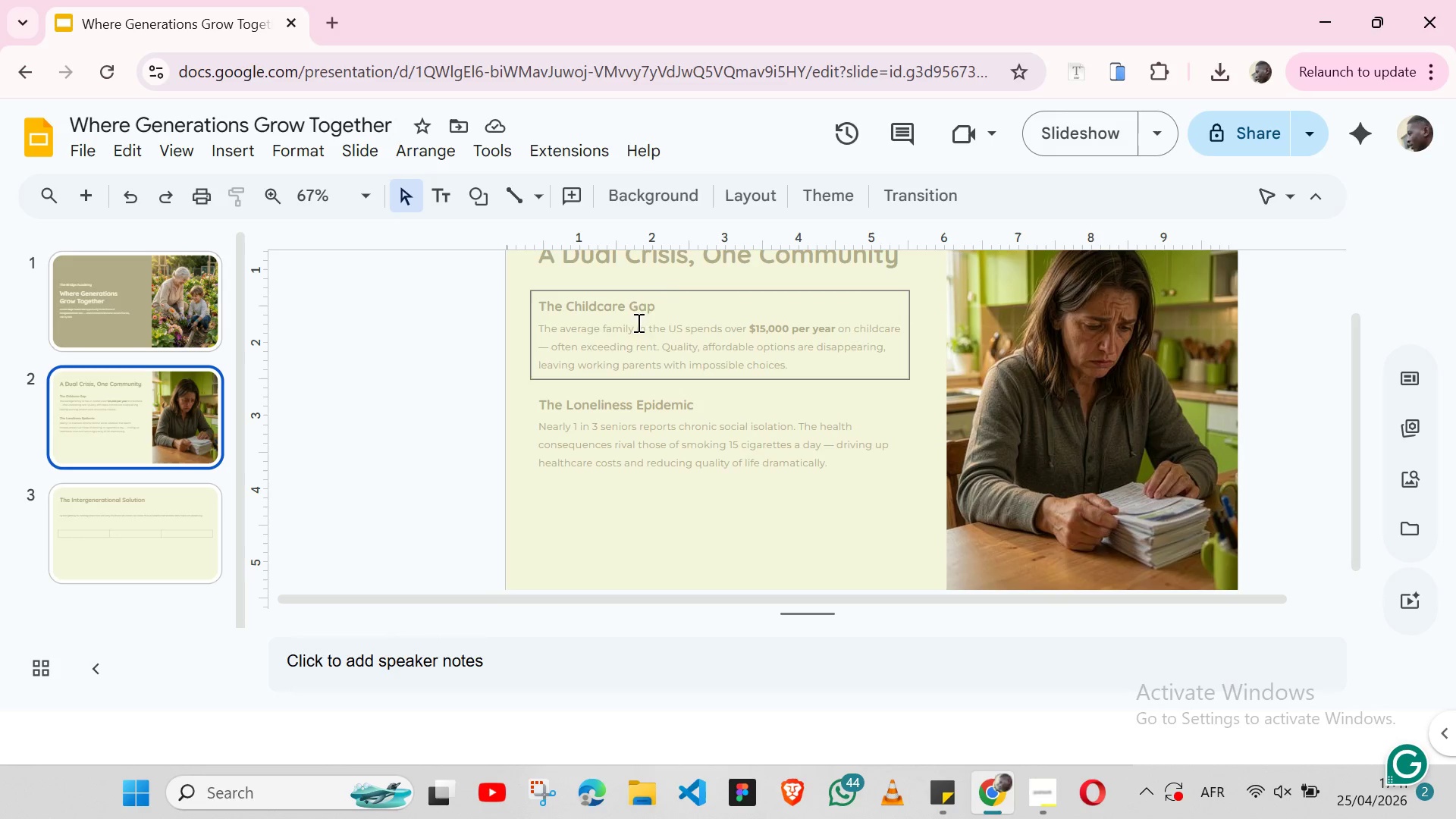 
left_click([657, 288])
 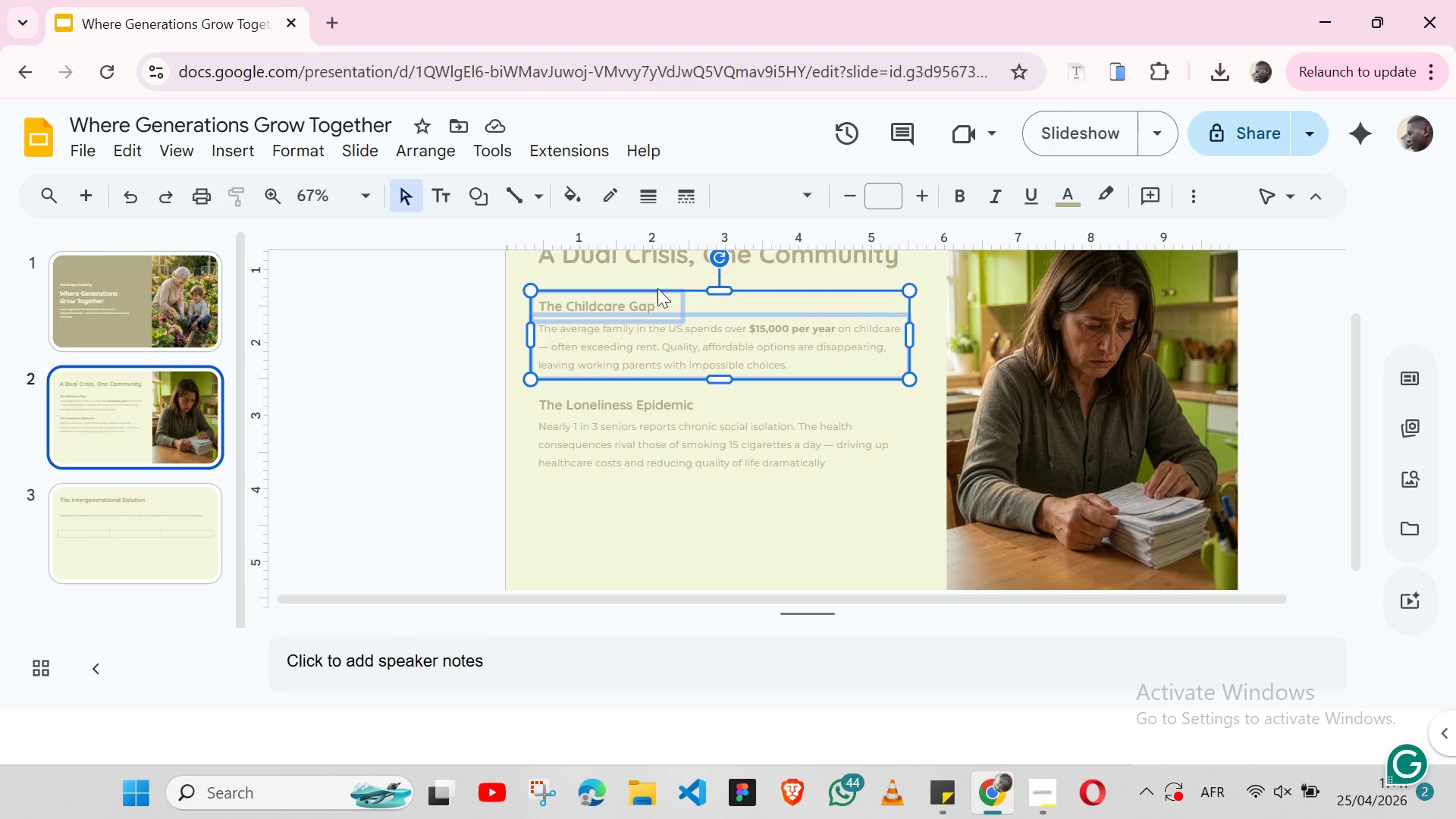 
key(Control+ControlLeft)
 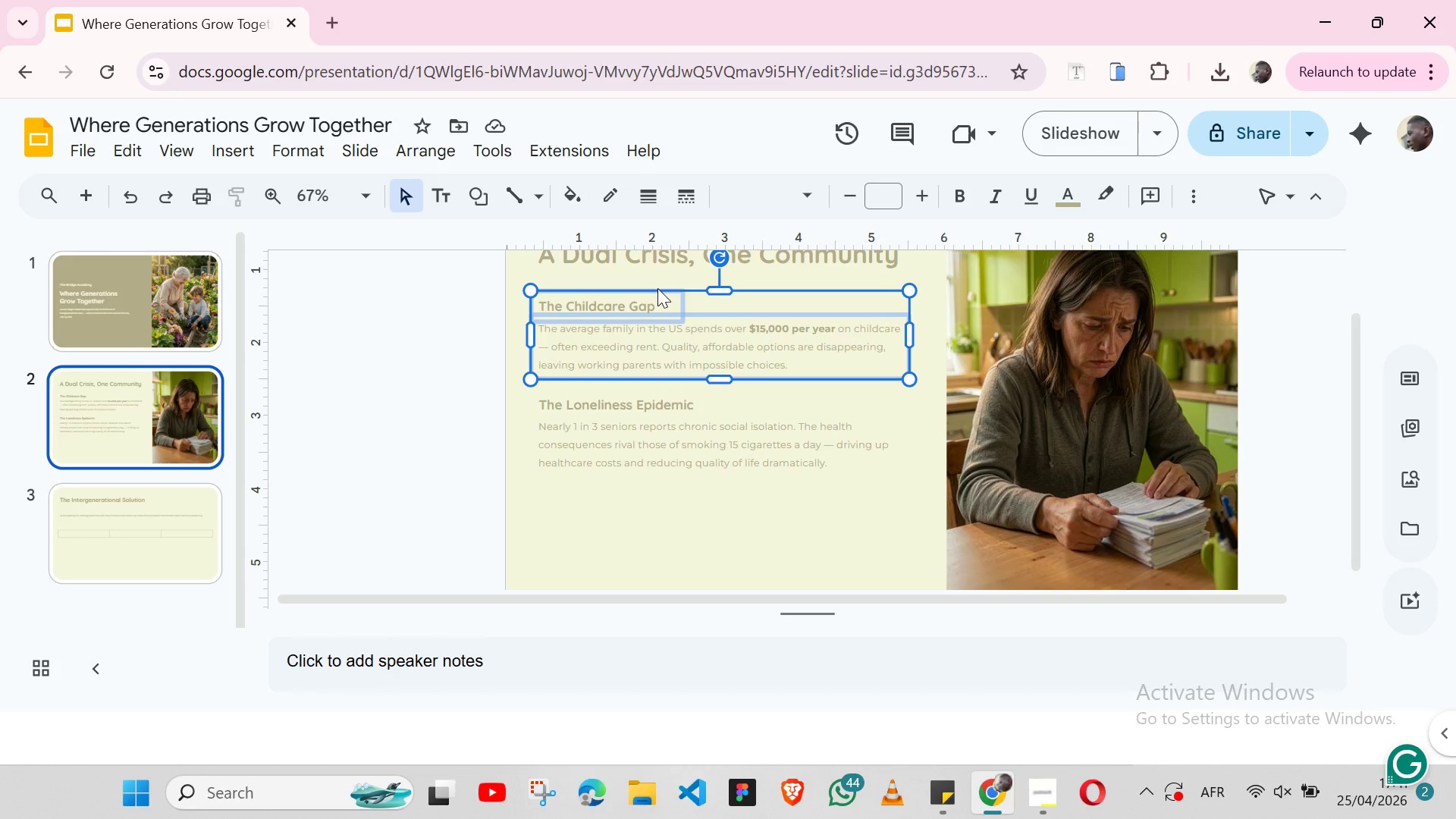 
key(Control+C)
 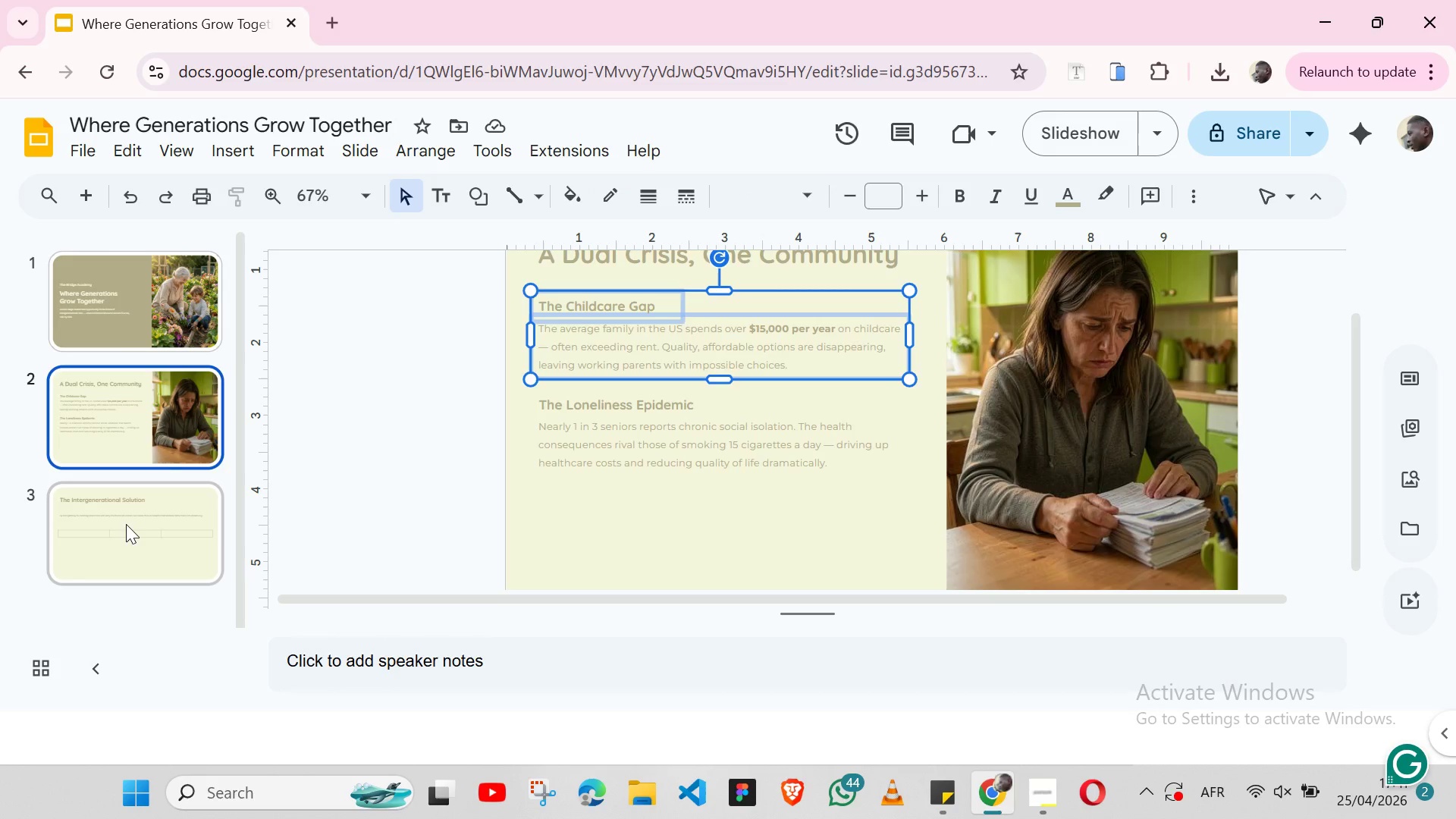 
left_click([126, 524])
 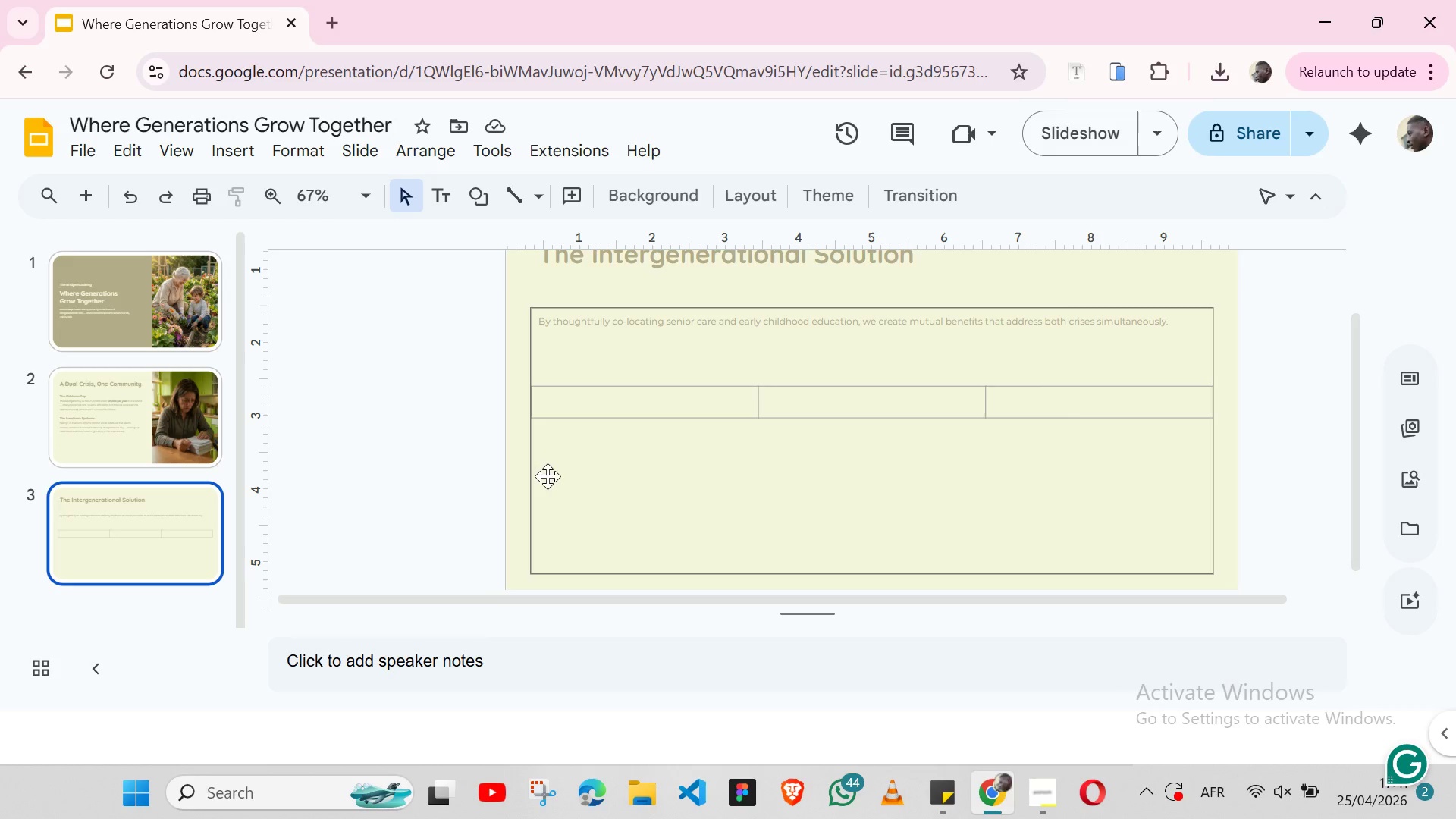 
key(Control+ControlLeft)
 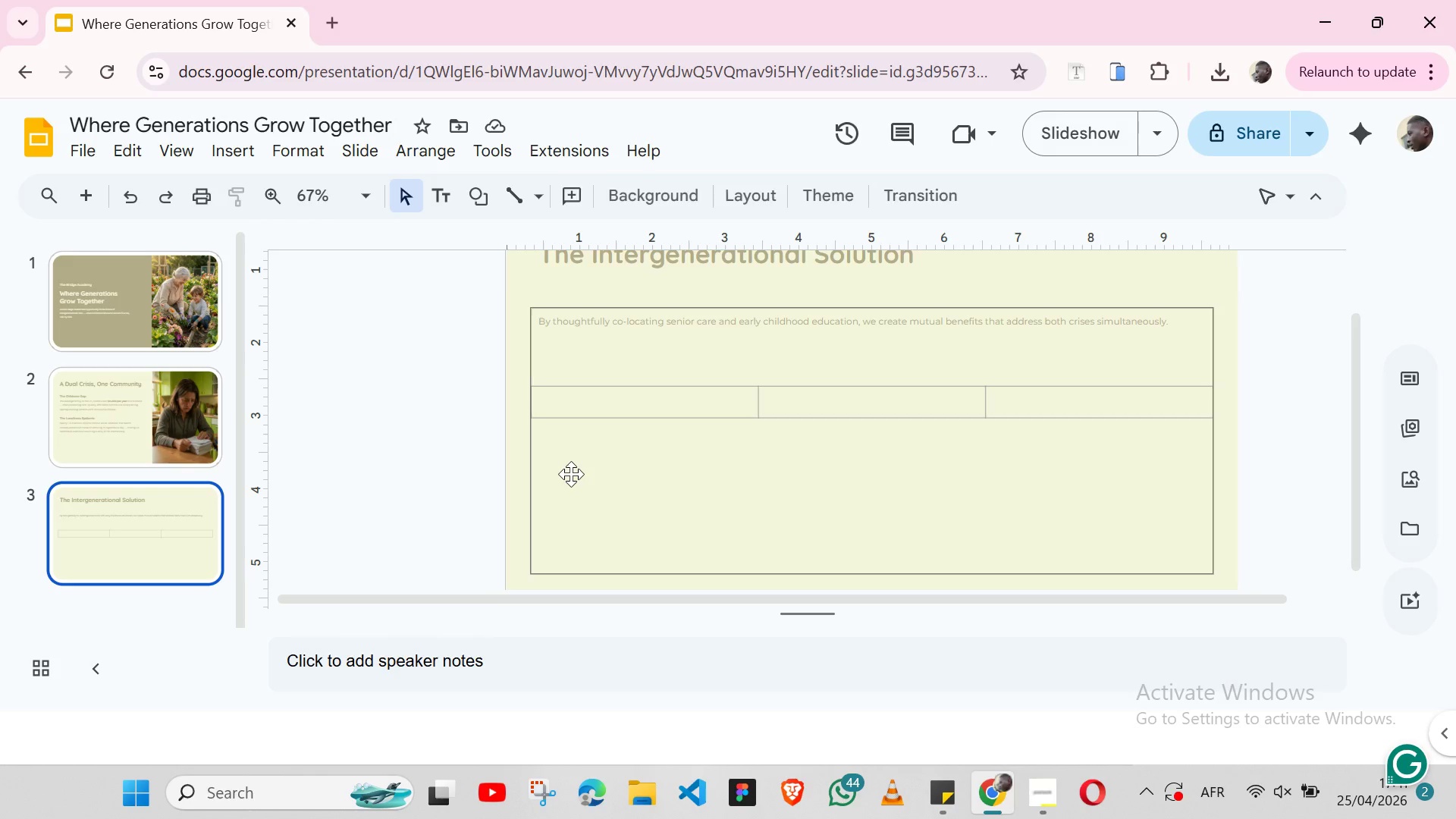 
key(Control+V)
 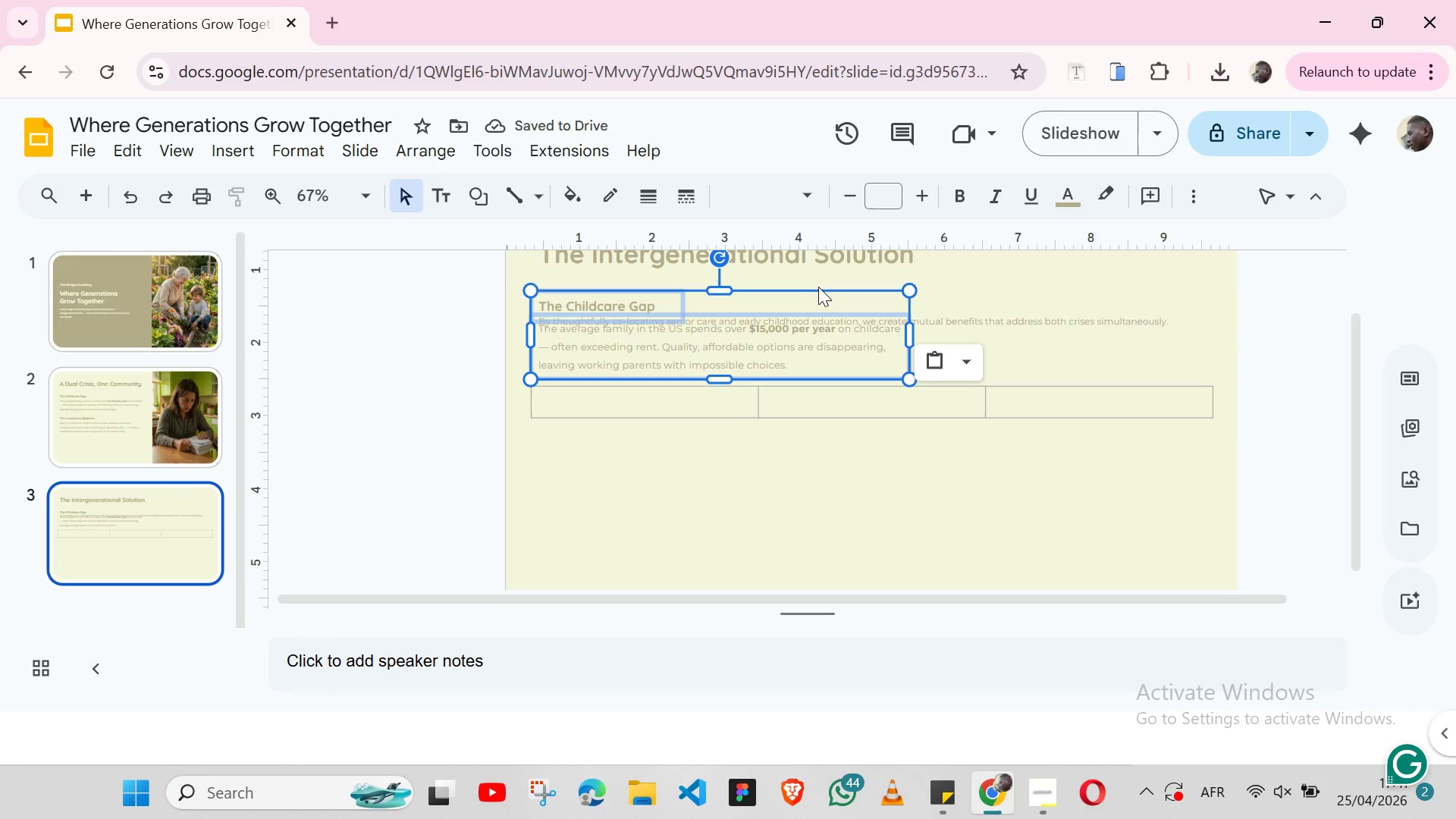 
left_click_drag(start_coordinate=[802, 329], to_coordinate=[813, 480])
 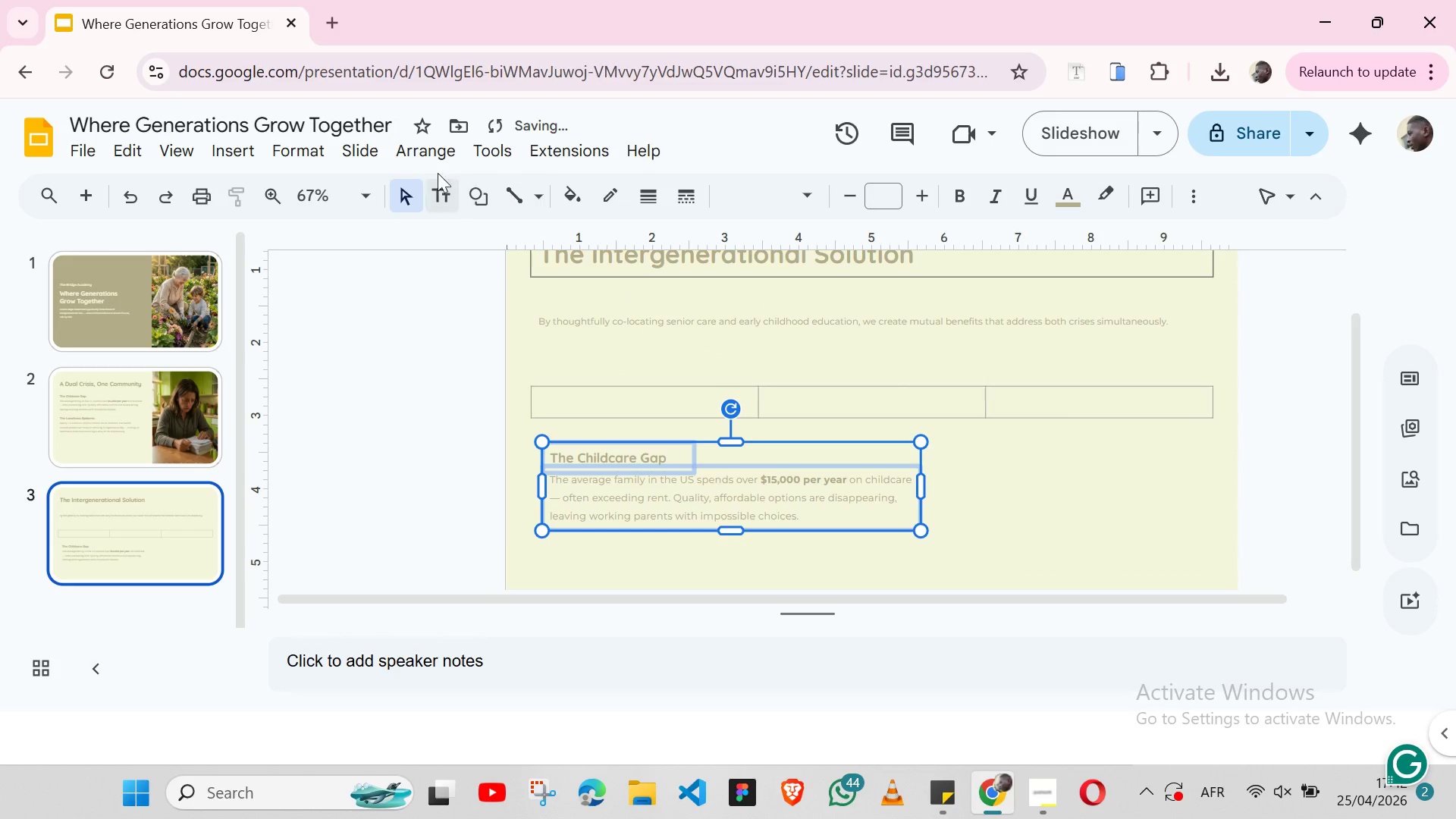 
left_click([430, 153])